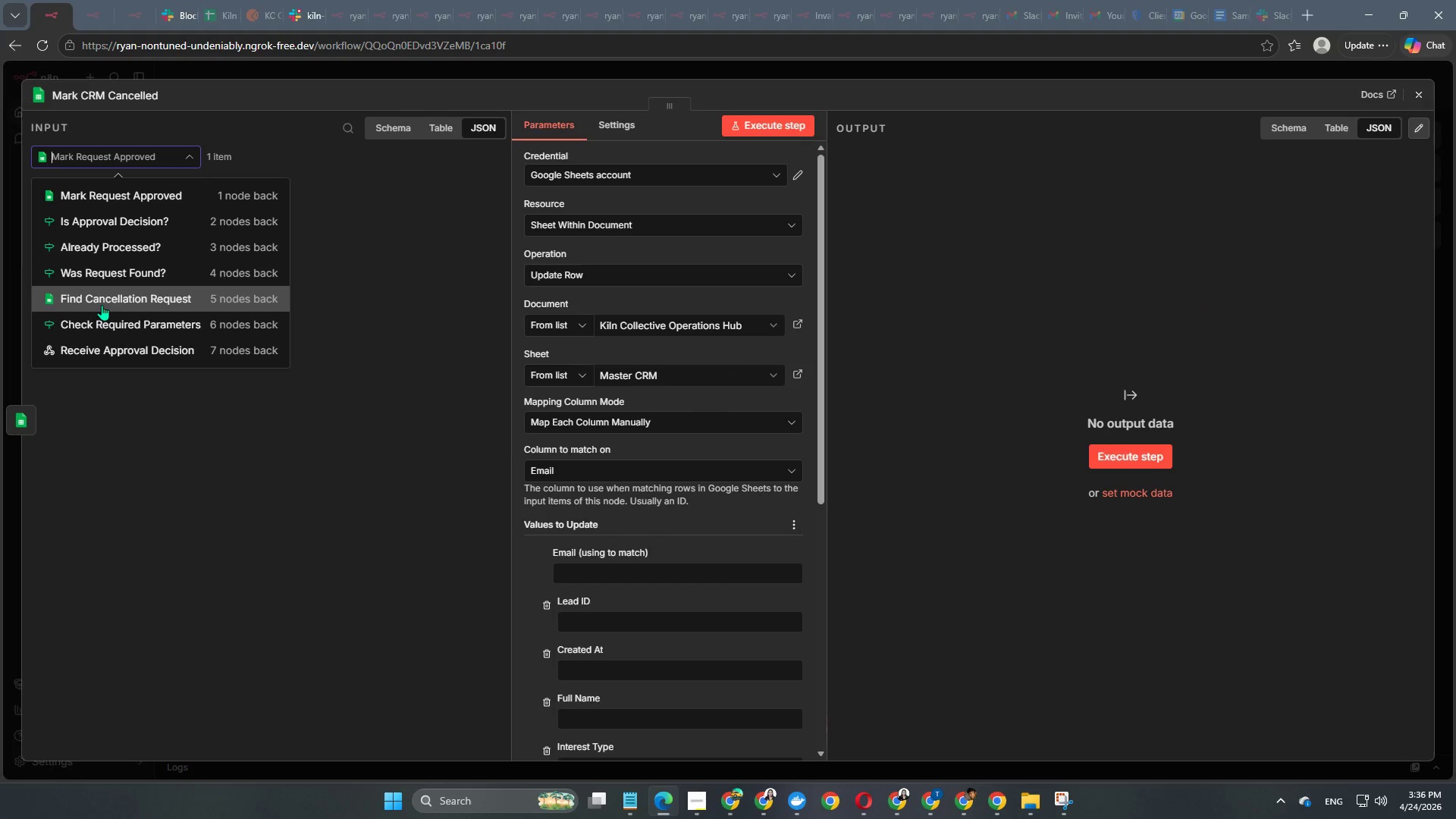 
left_click([102, 305])
 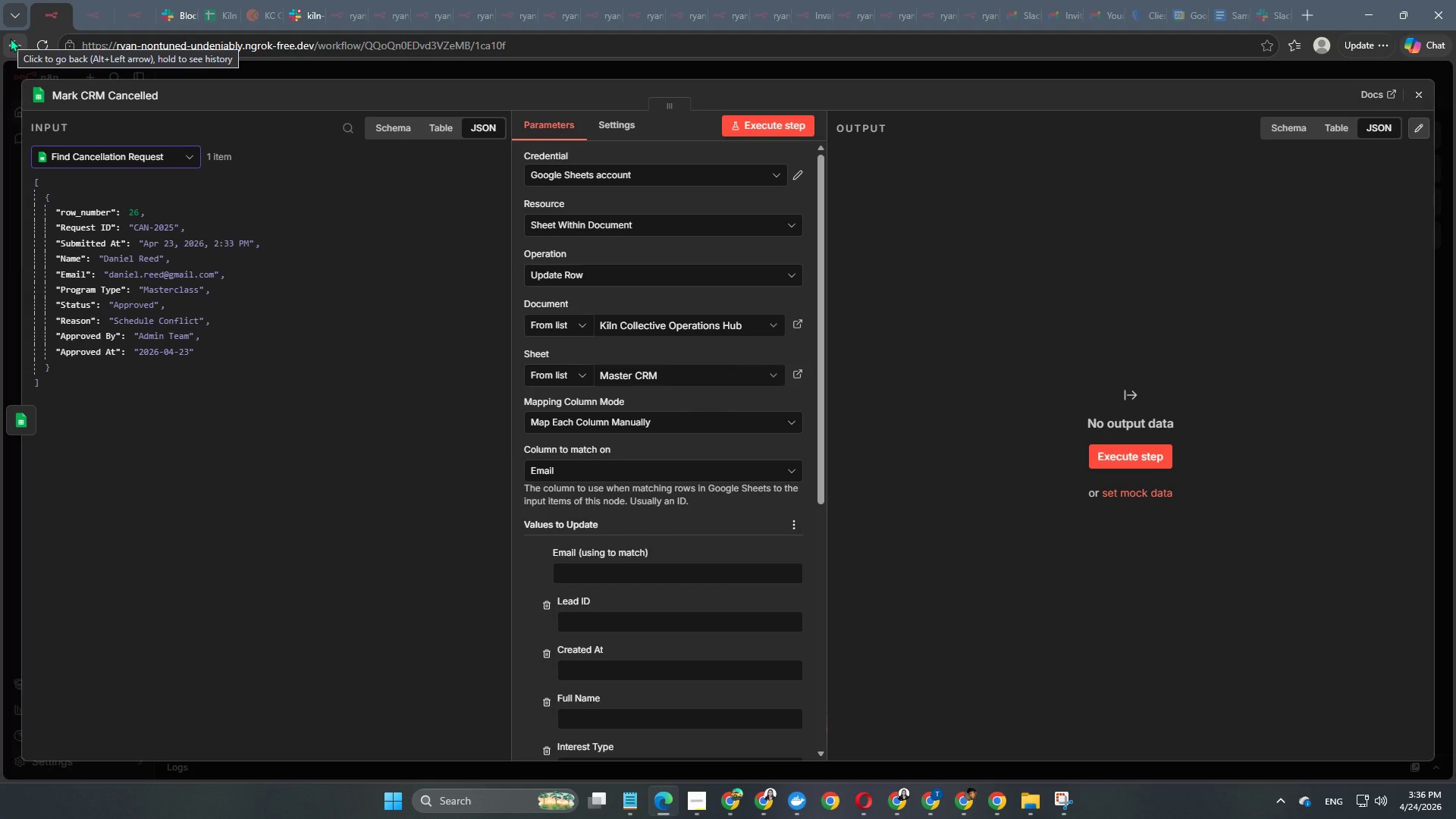 
wait(6.44)
 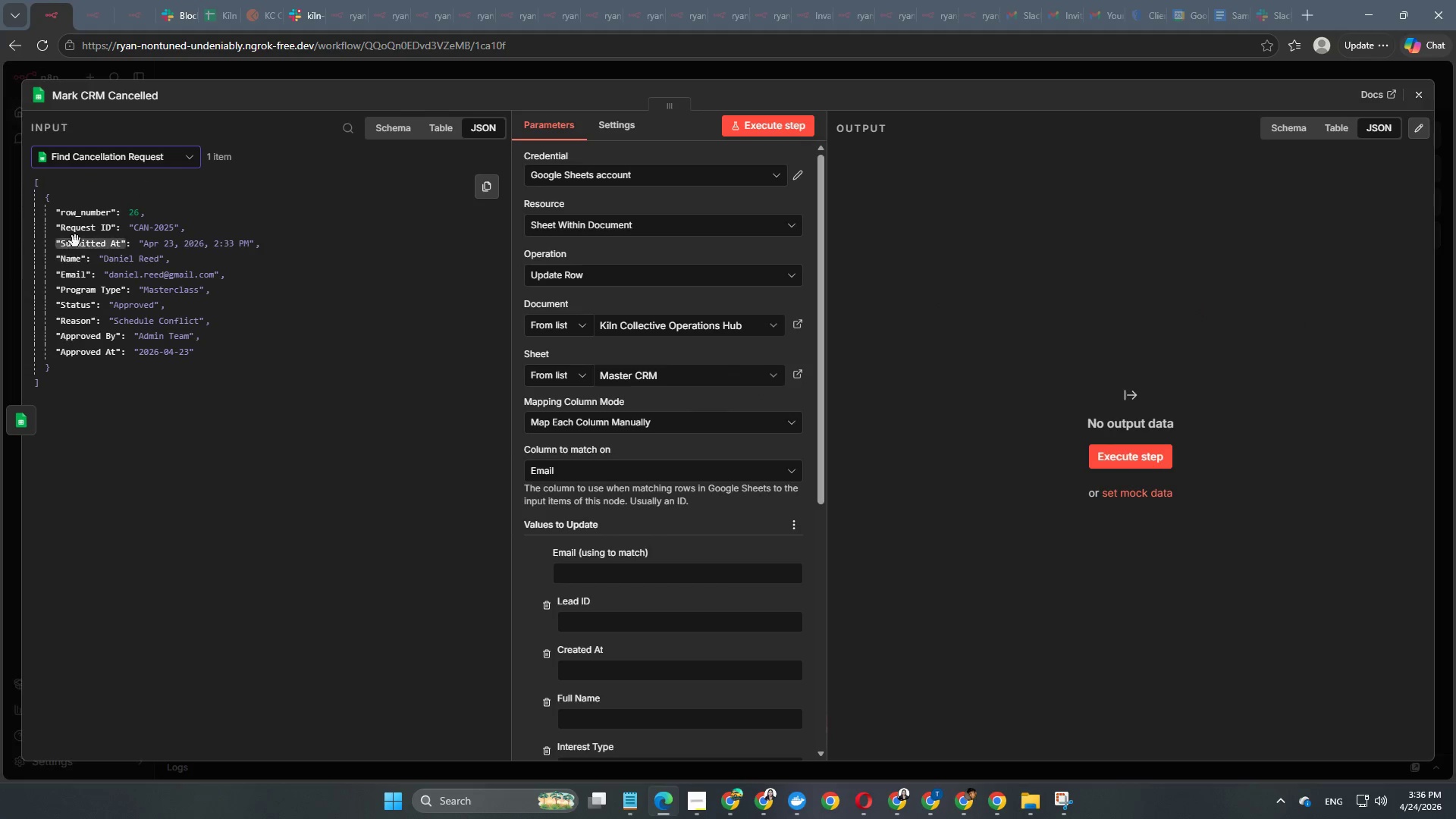 
hold_key(key=F2, duration=0.33)
 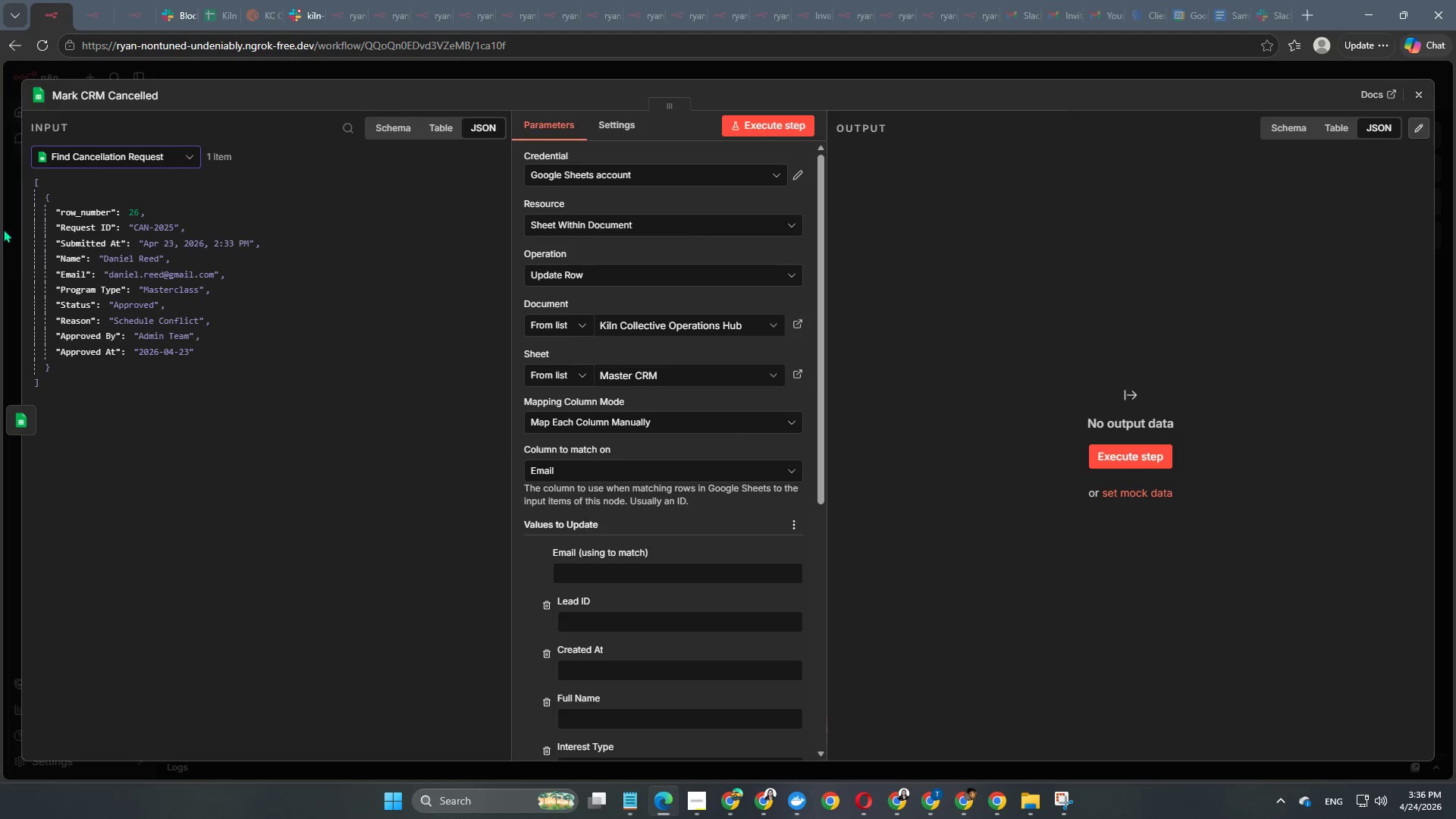 
scroll: coordinate [615, 457], scroll_direction: down, amount: 2.0
 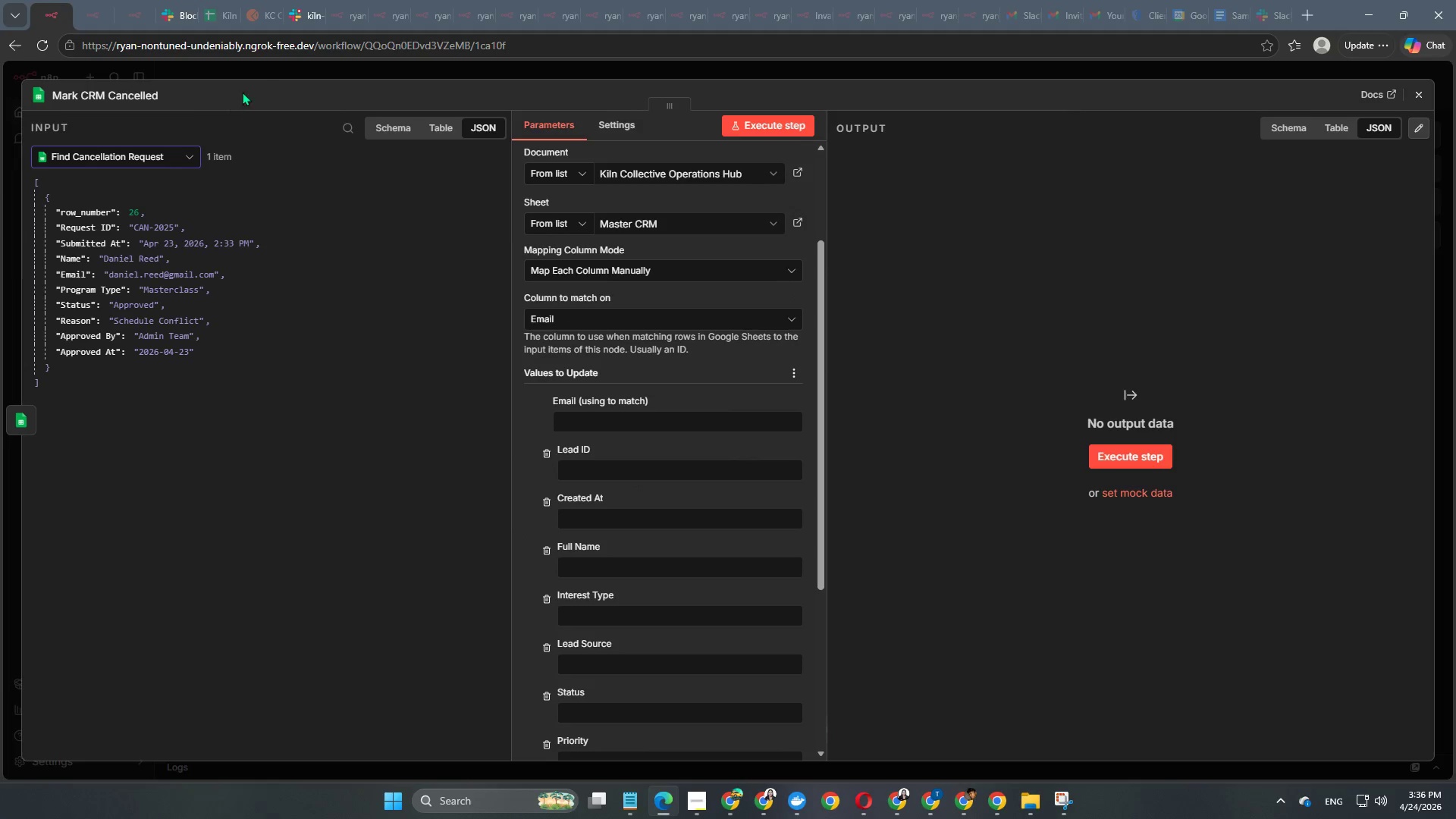 
left_click([262, 71])
 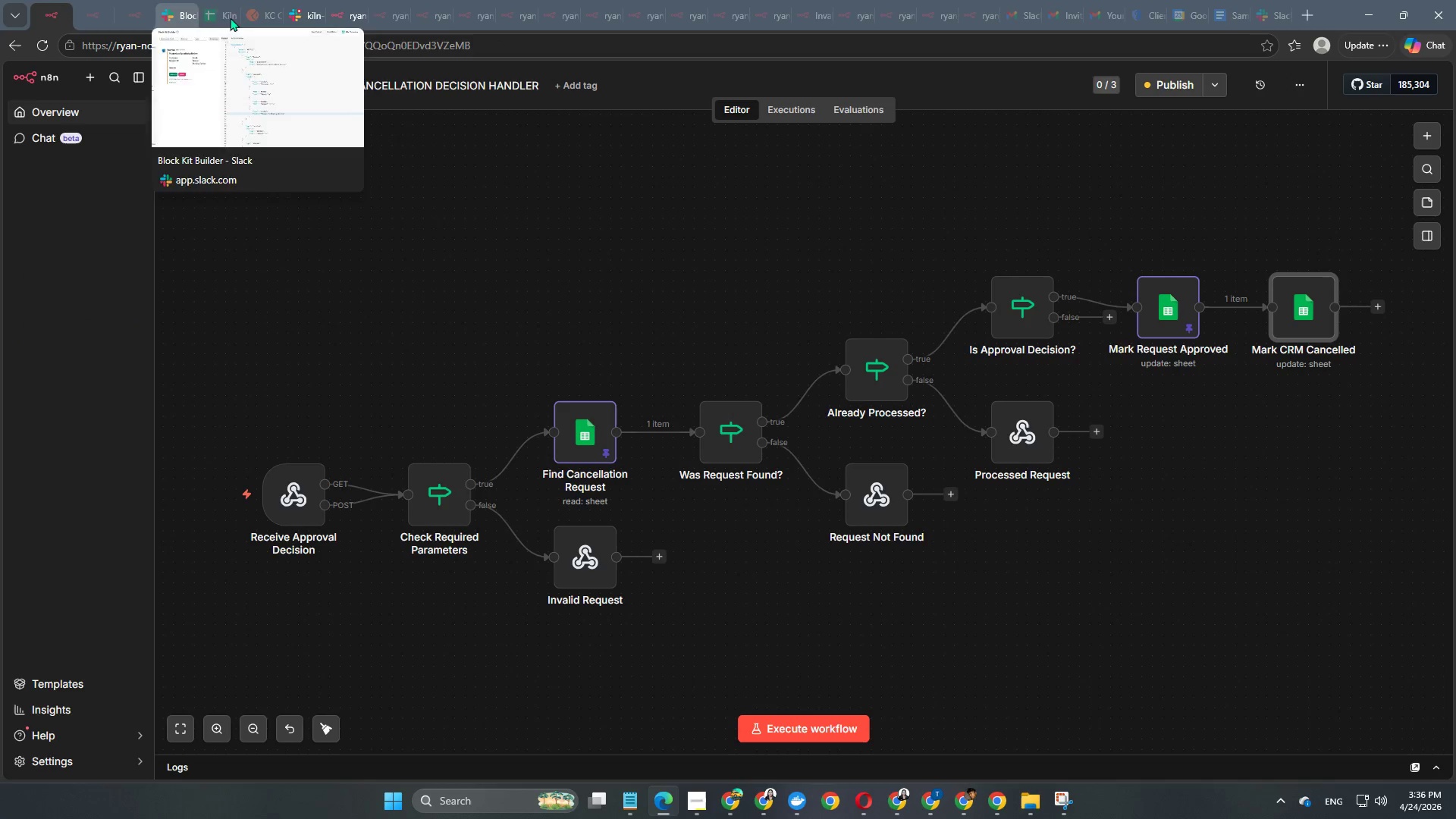 
left_click([297, 11])
 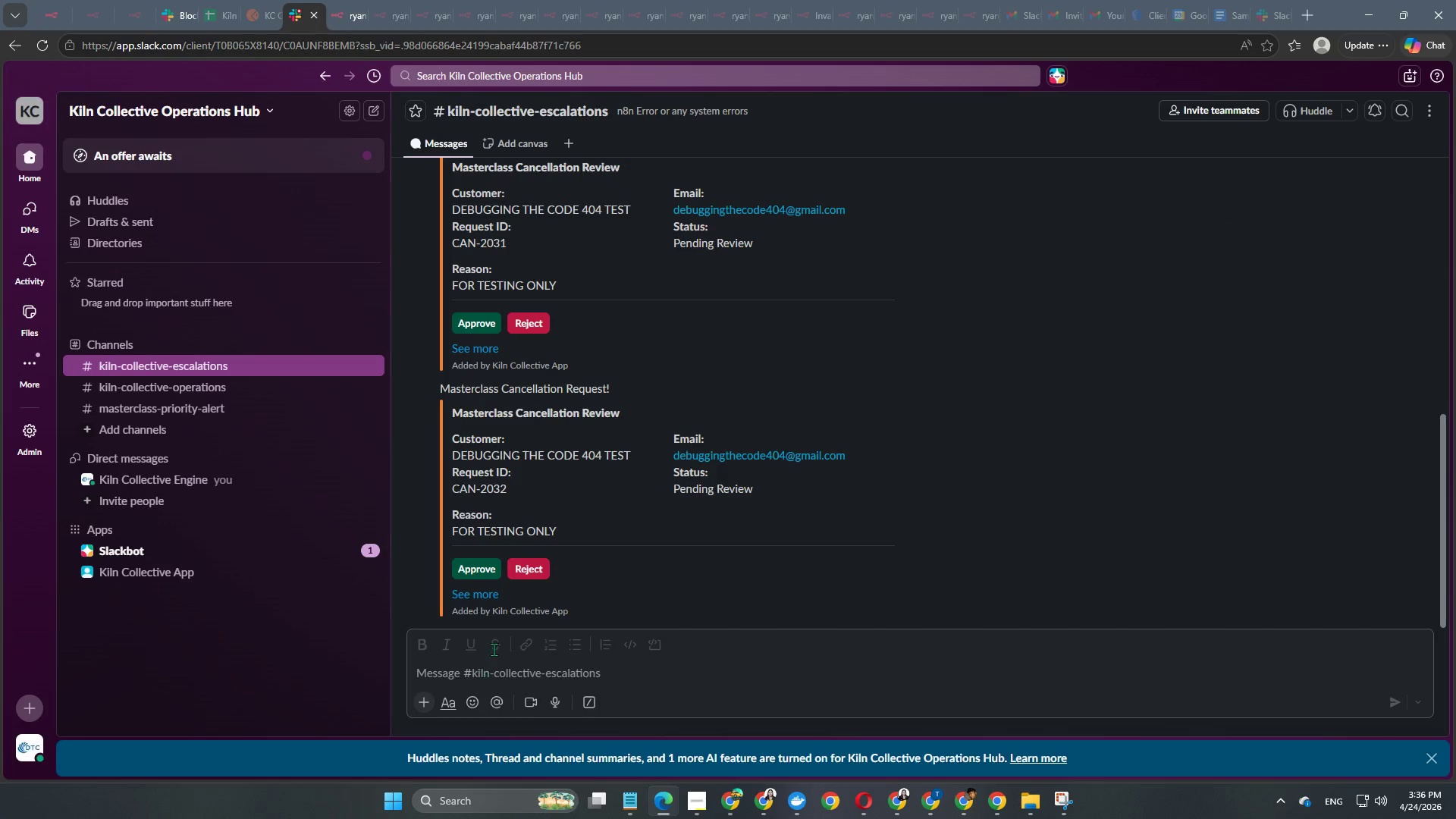 
scroll: coordinate [532, 541], scroll_direction: down, amount: 3.0
 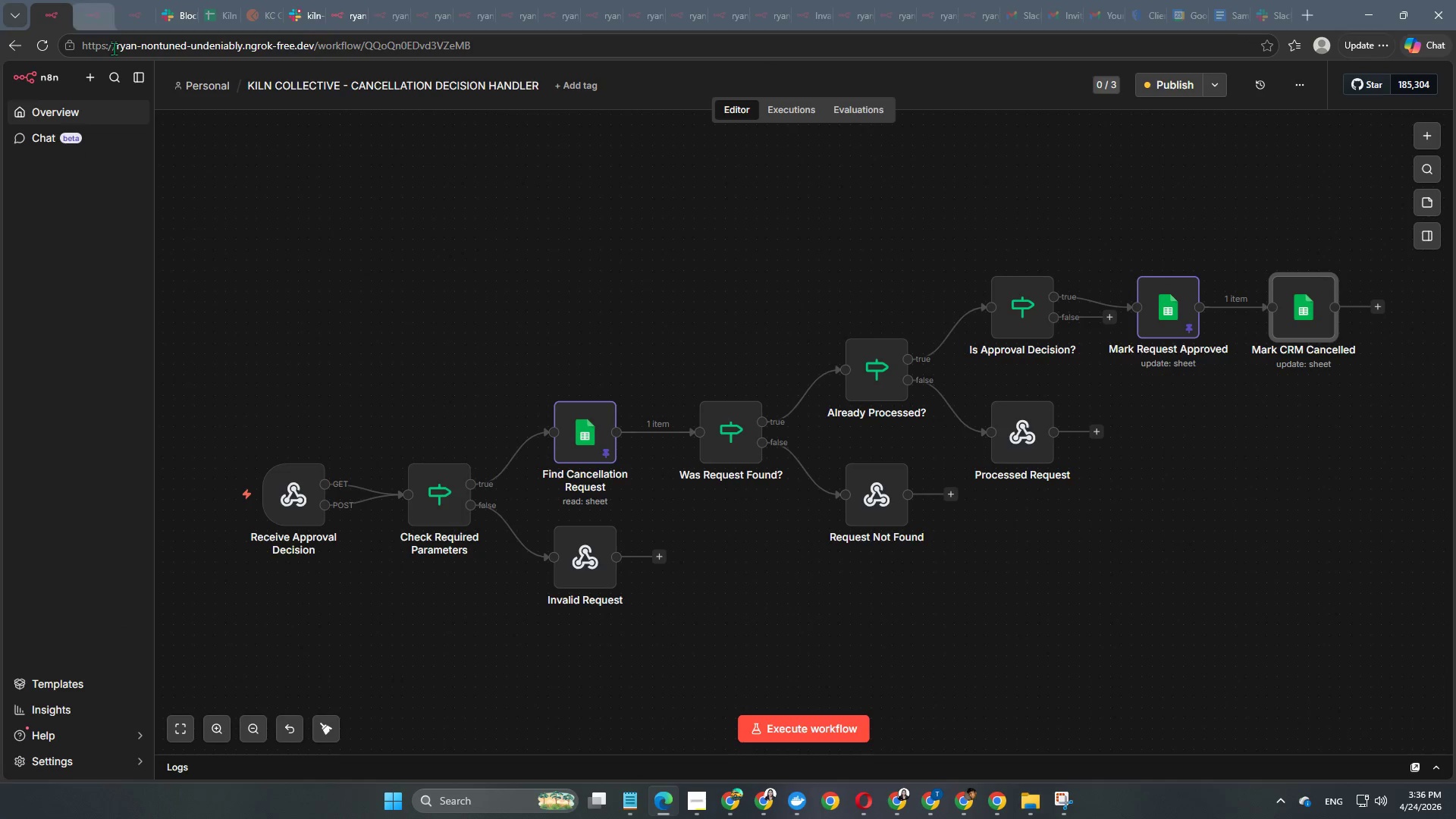 
left_click([802, 111])
 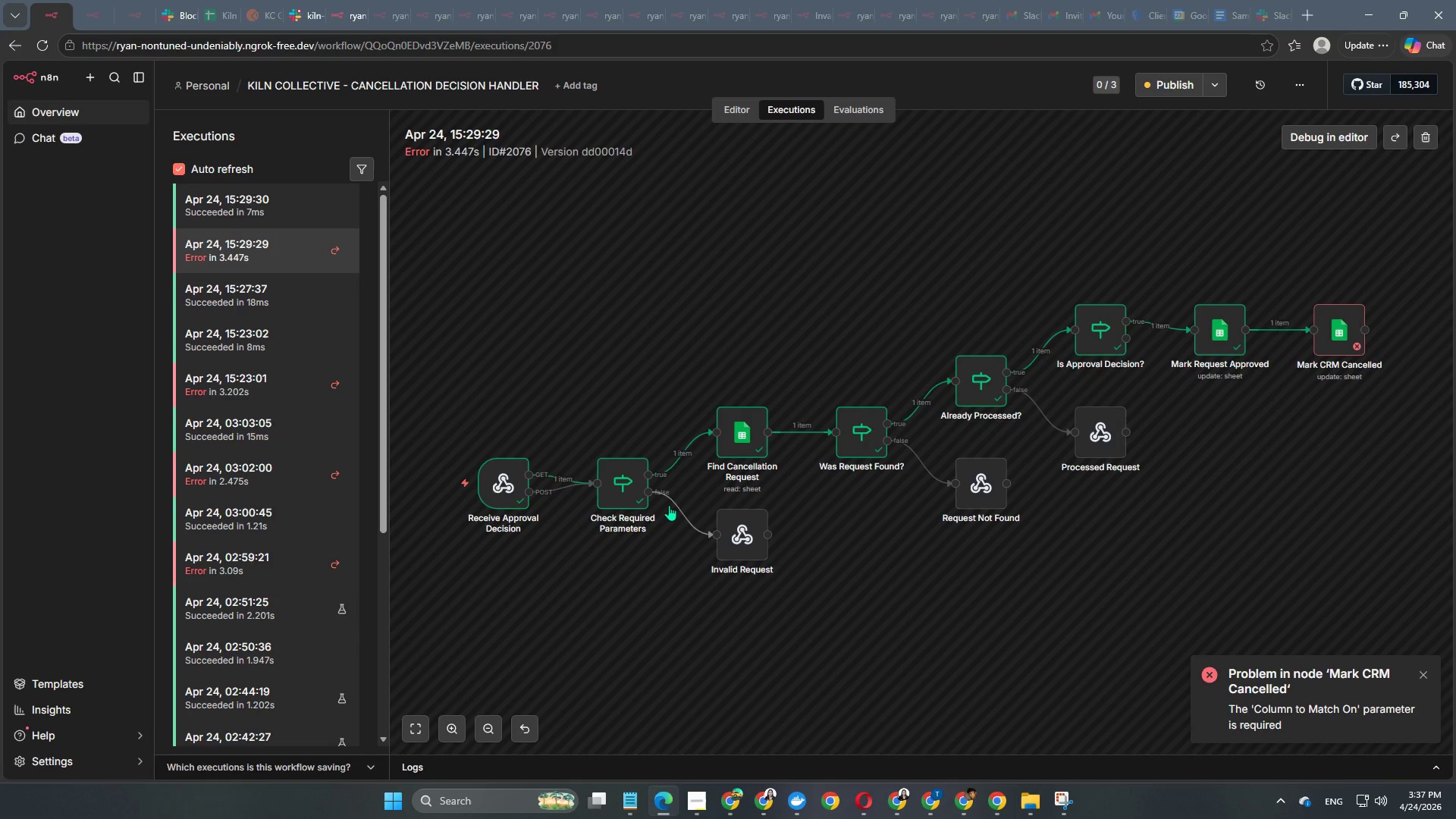 
wait(6.11)
 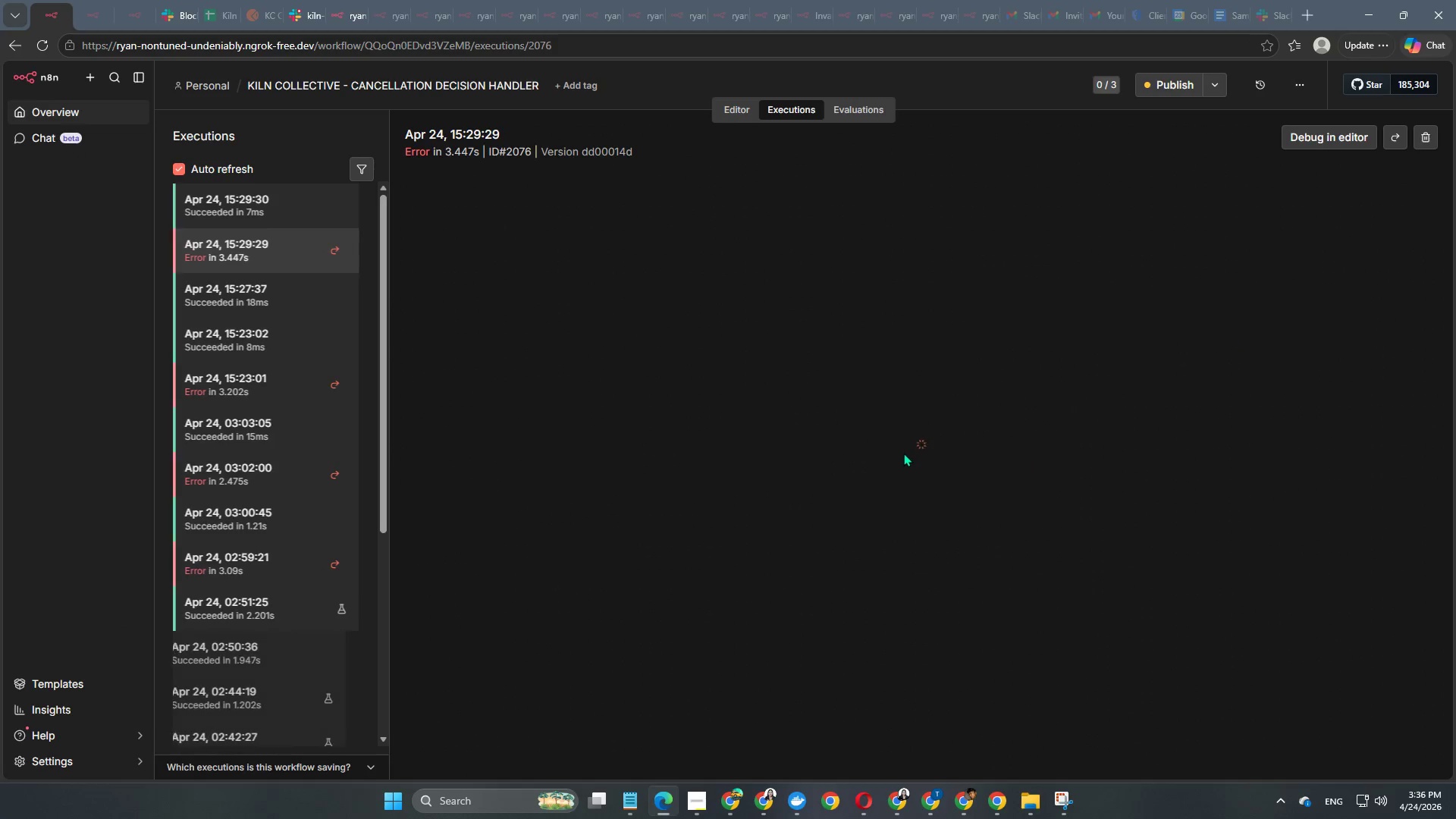 
double_click([731, 444])
 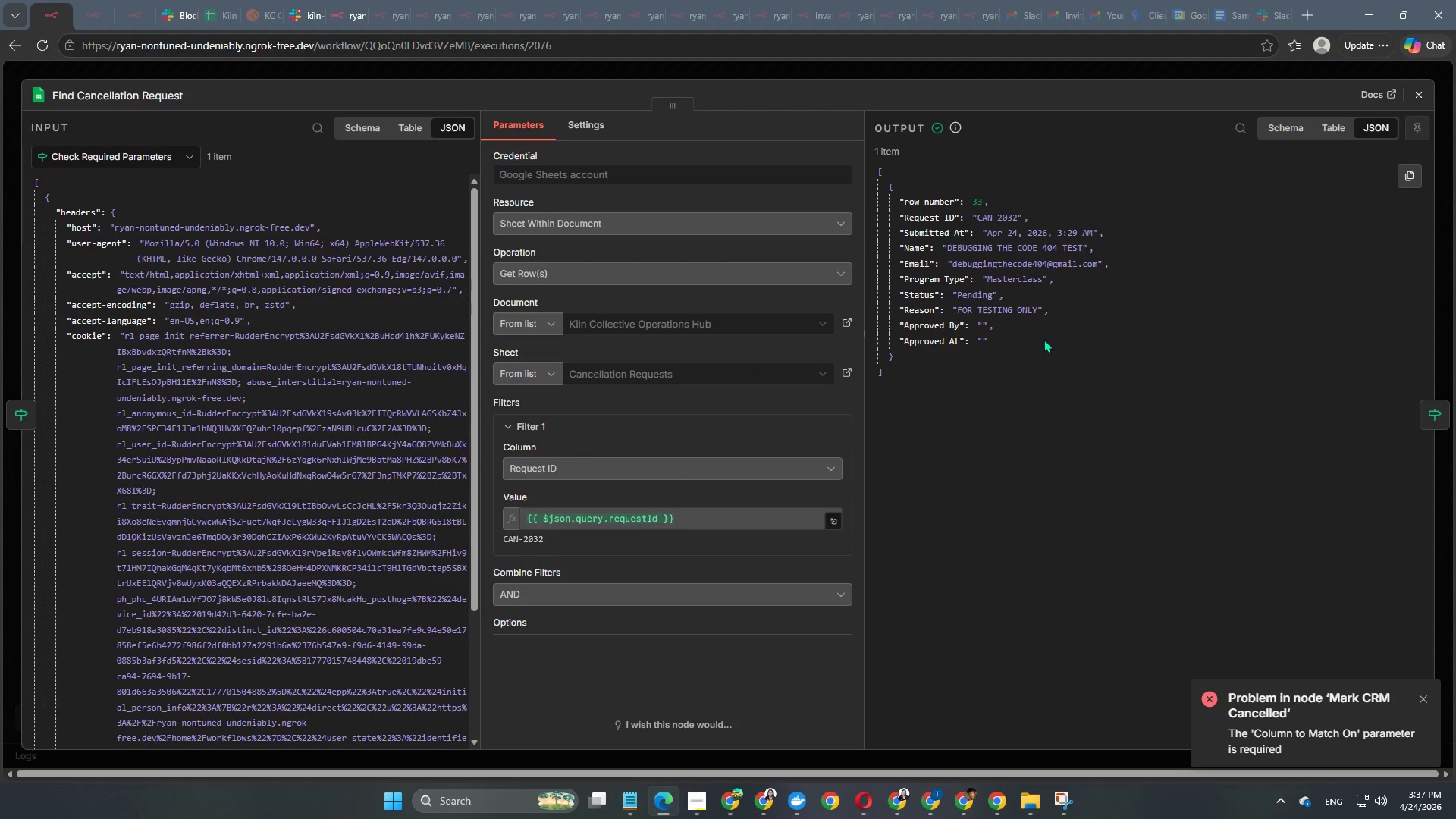 
wait(6.17)
 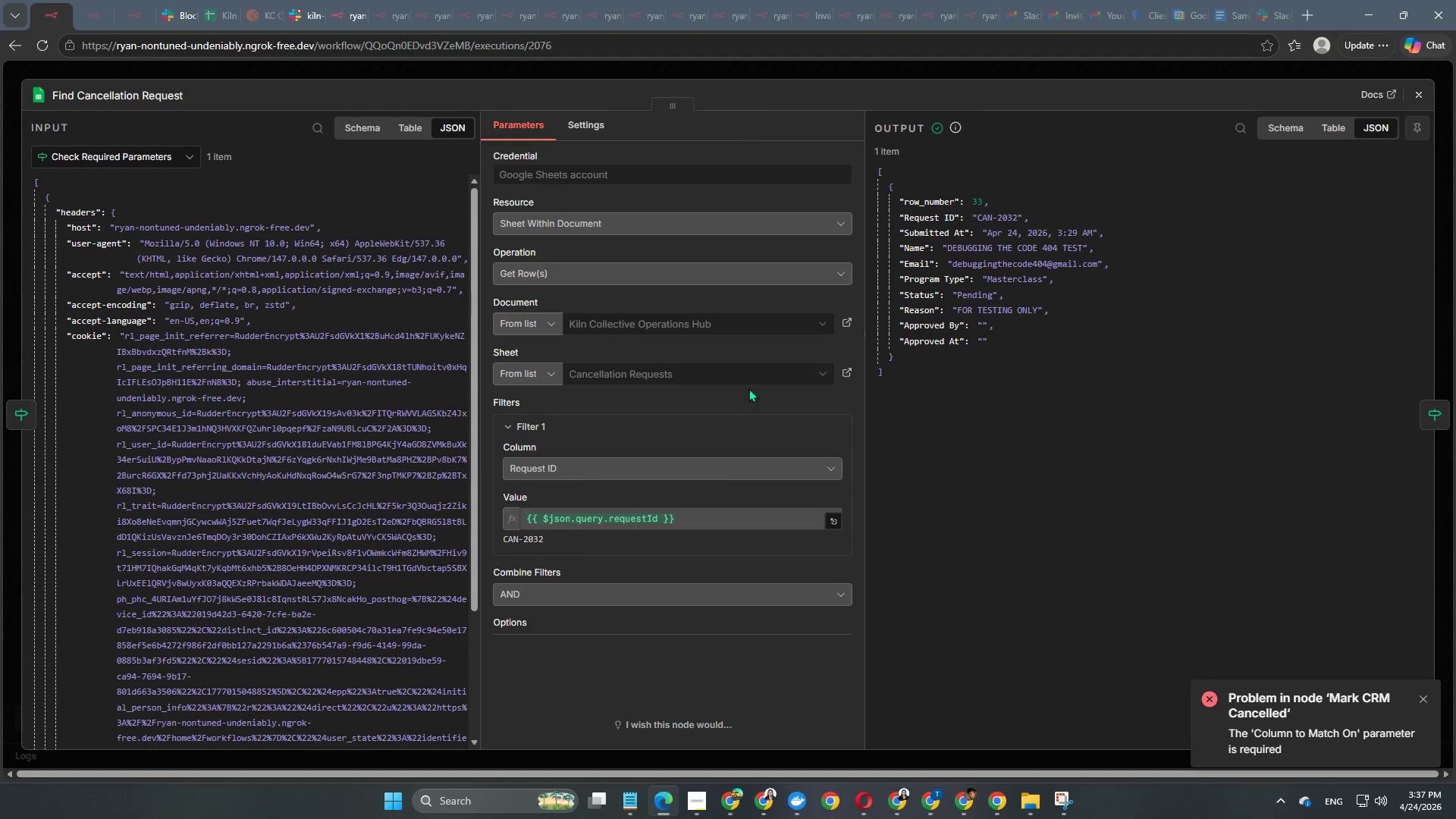 
left_click([1410, 180])
 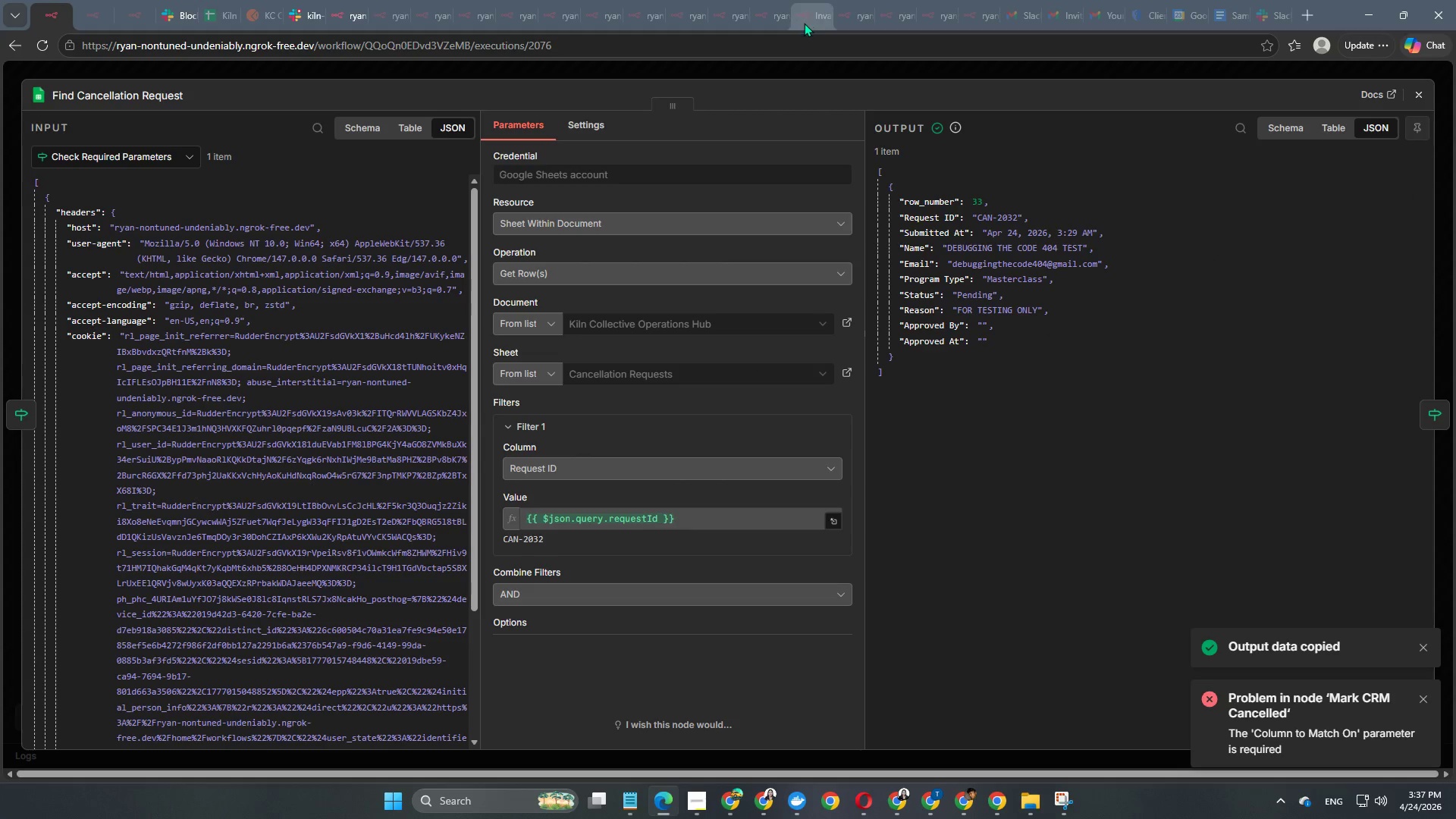 
left_click([800, 67])
 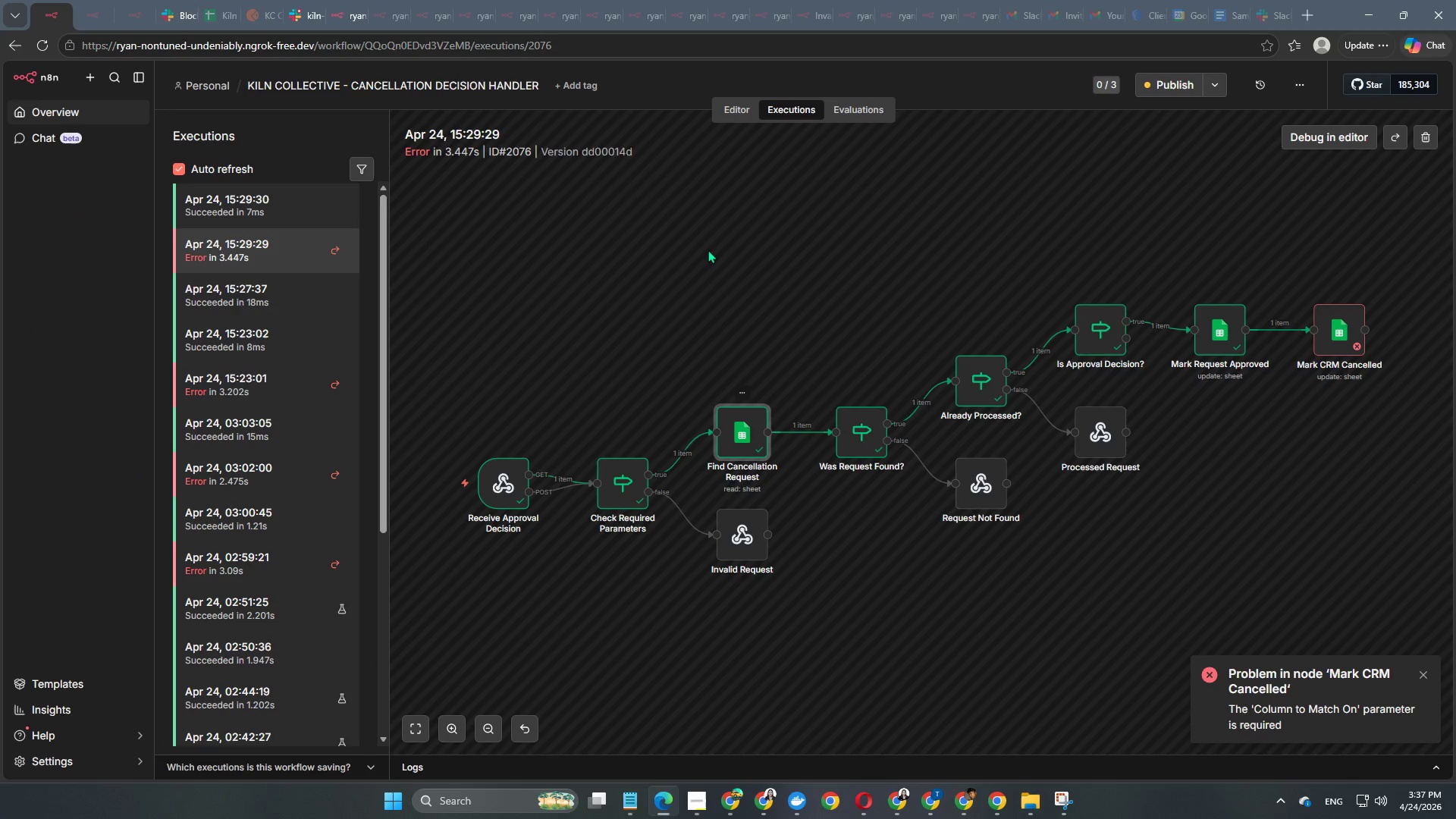 
left_click([729, 111])
 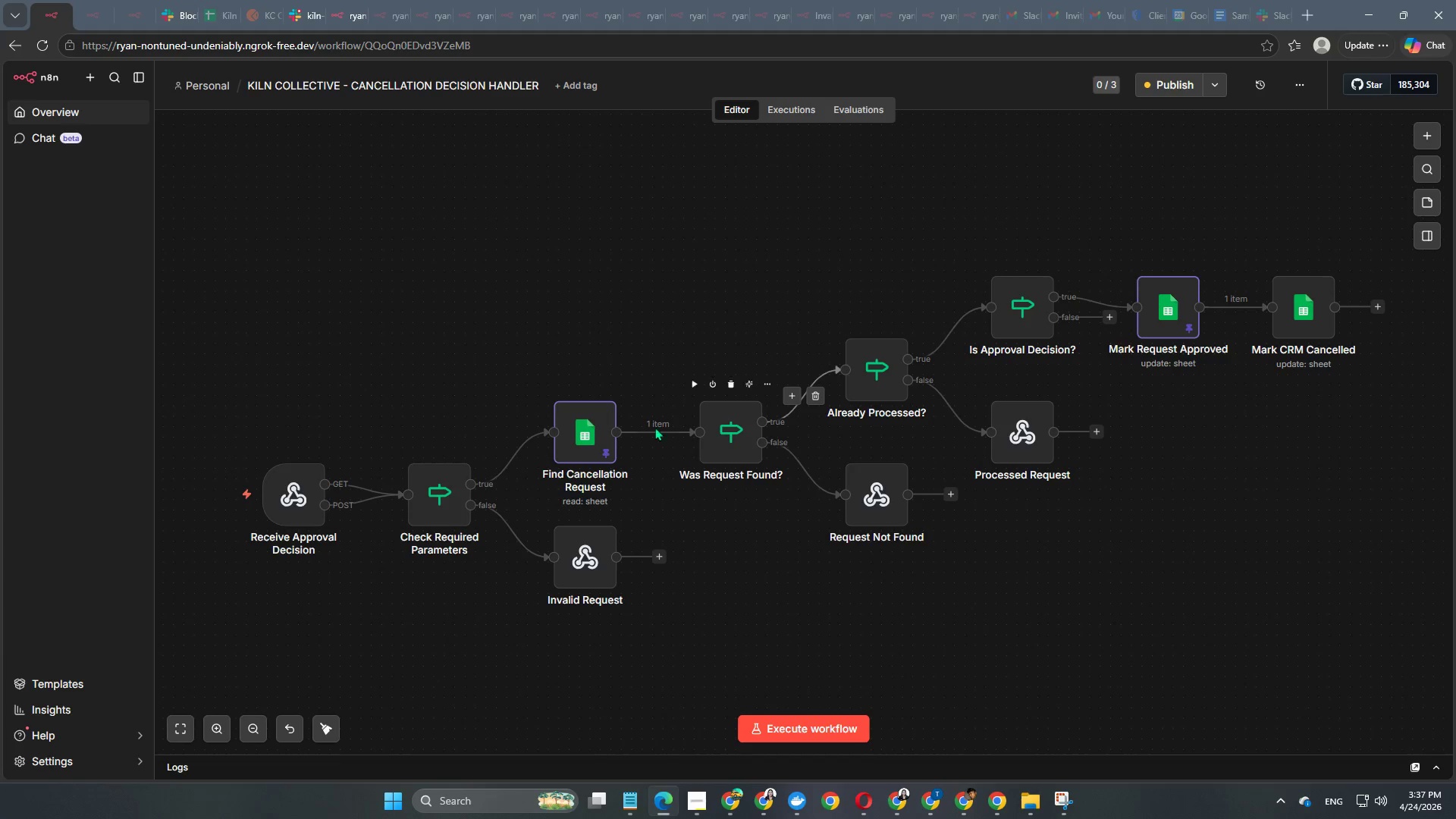 
double_click([573, 424])
 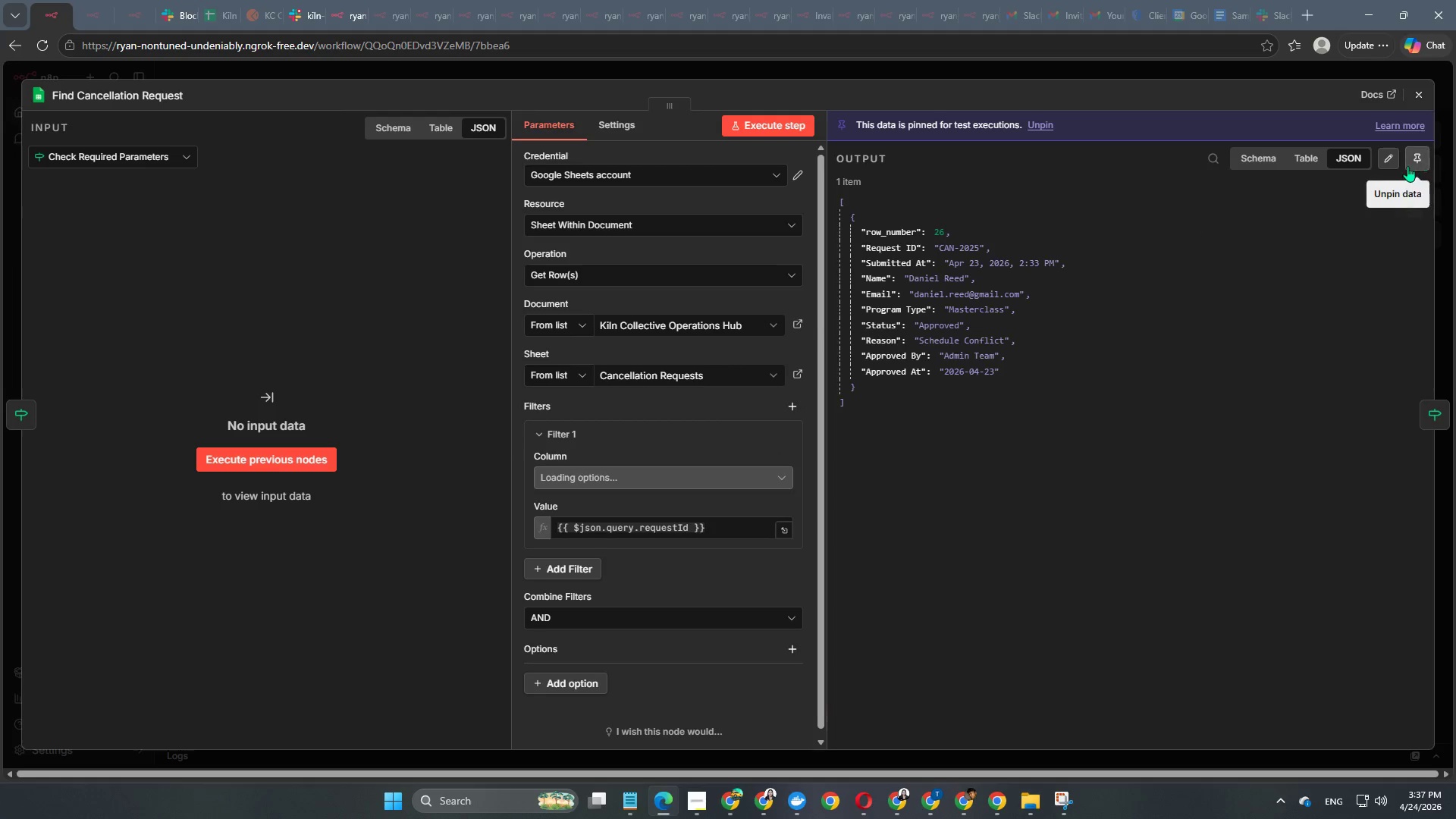 
left_click([1390, 162])
 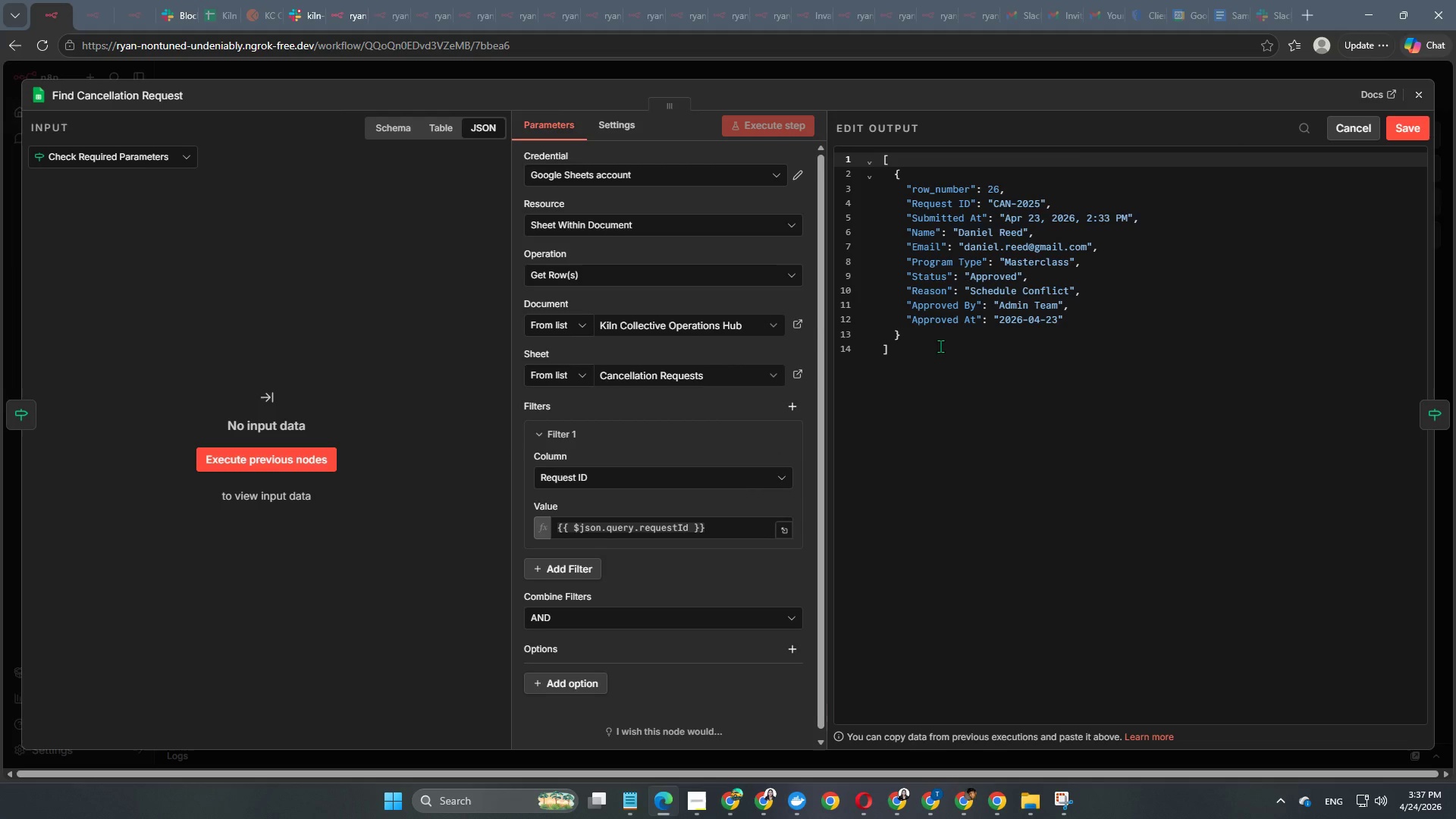 
left_click_drag(start_coordinate=[912, 358], to_coordinate=[830, 153])
 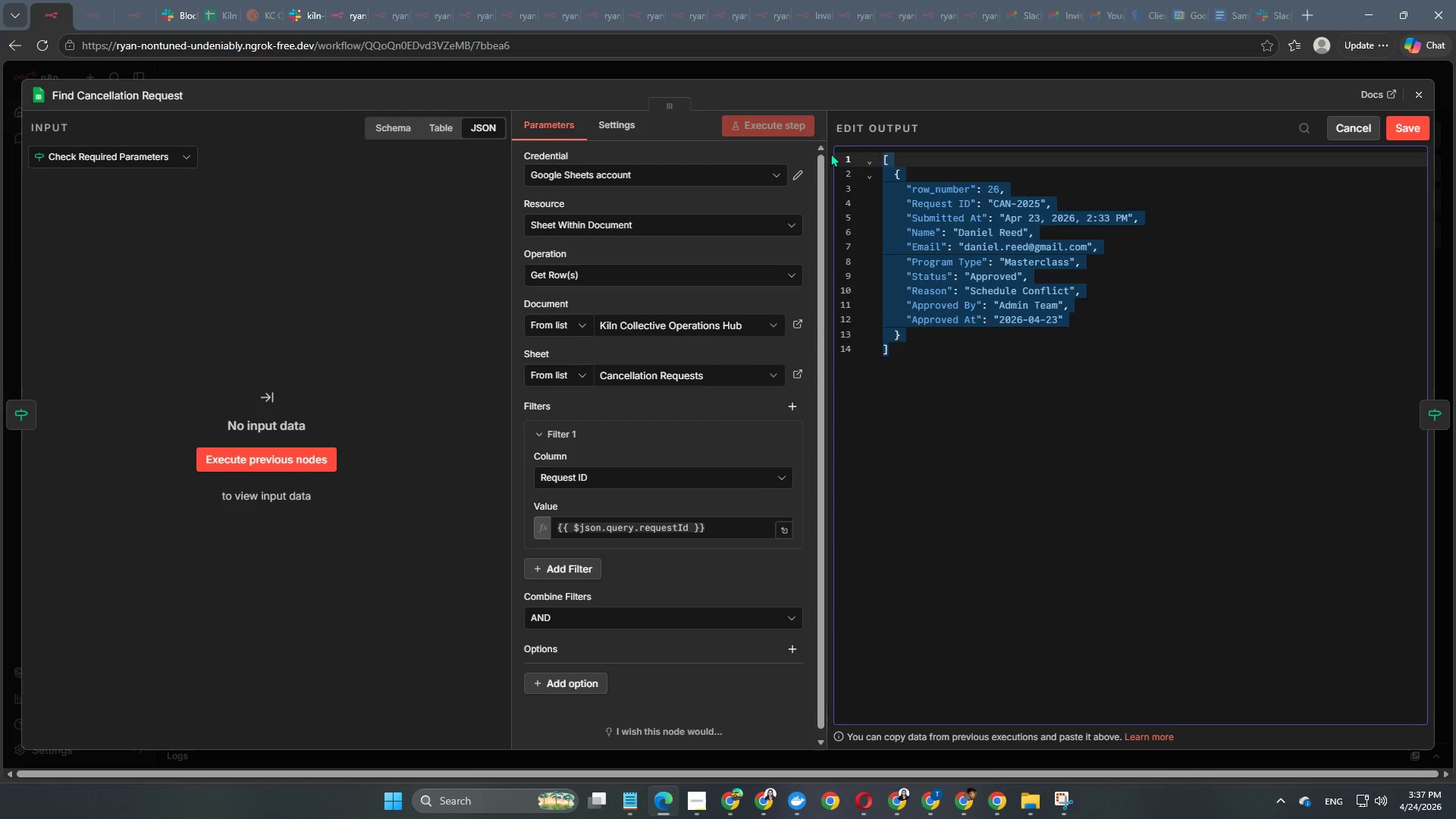 
key(Backspace)
 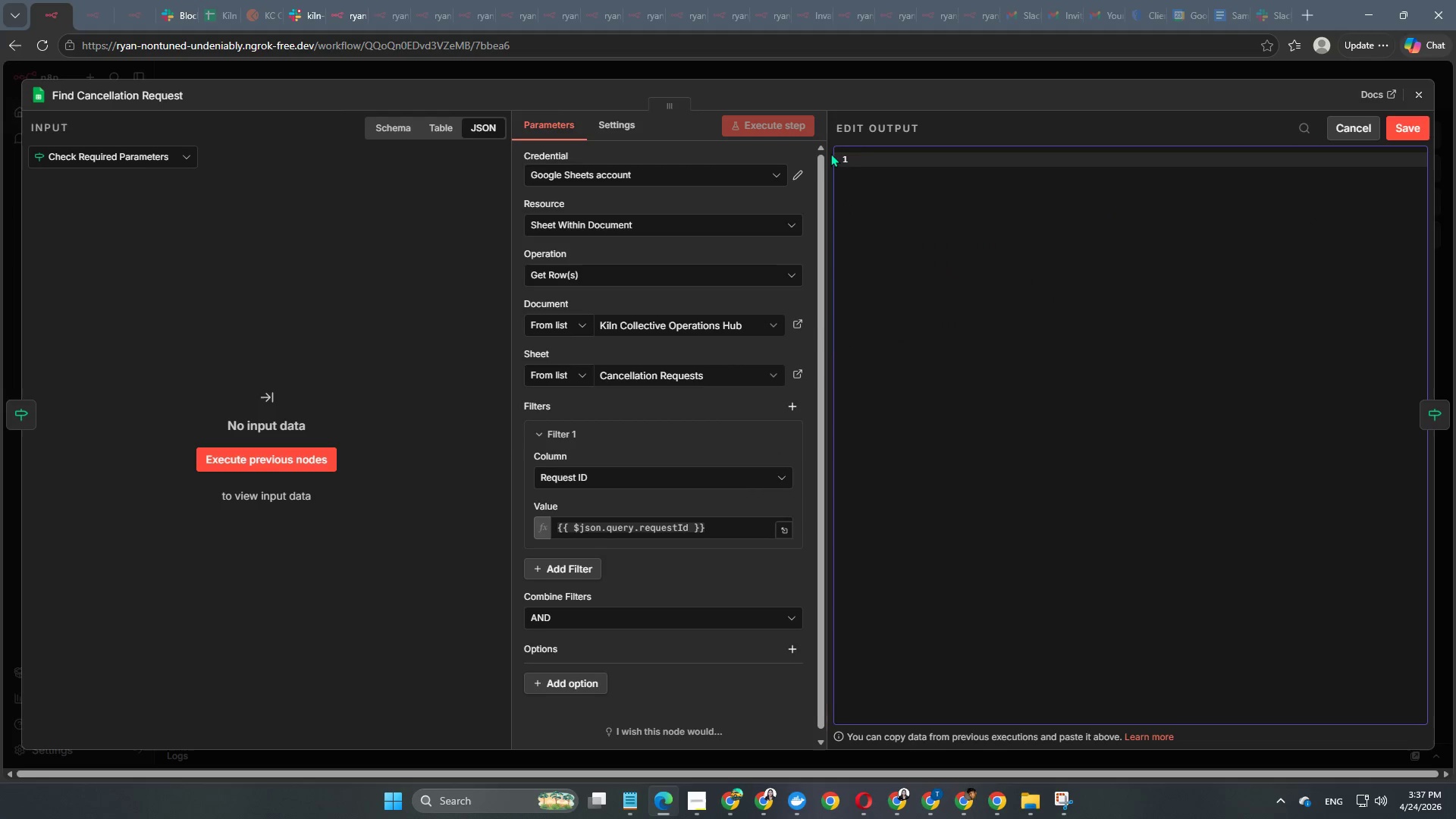 
key(Control+ControlLeft)
 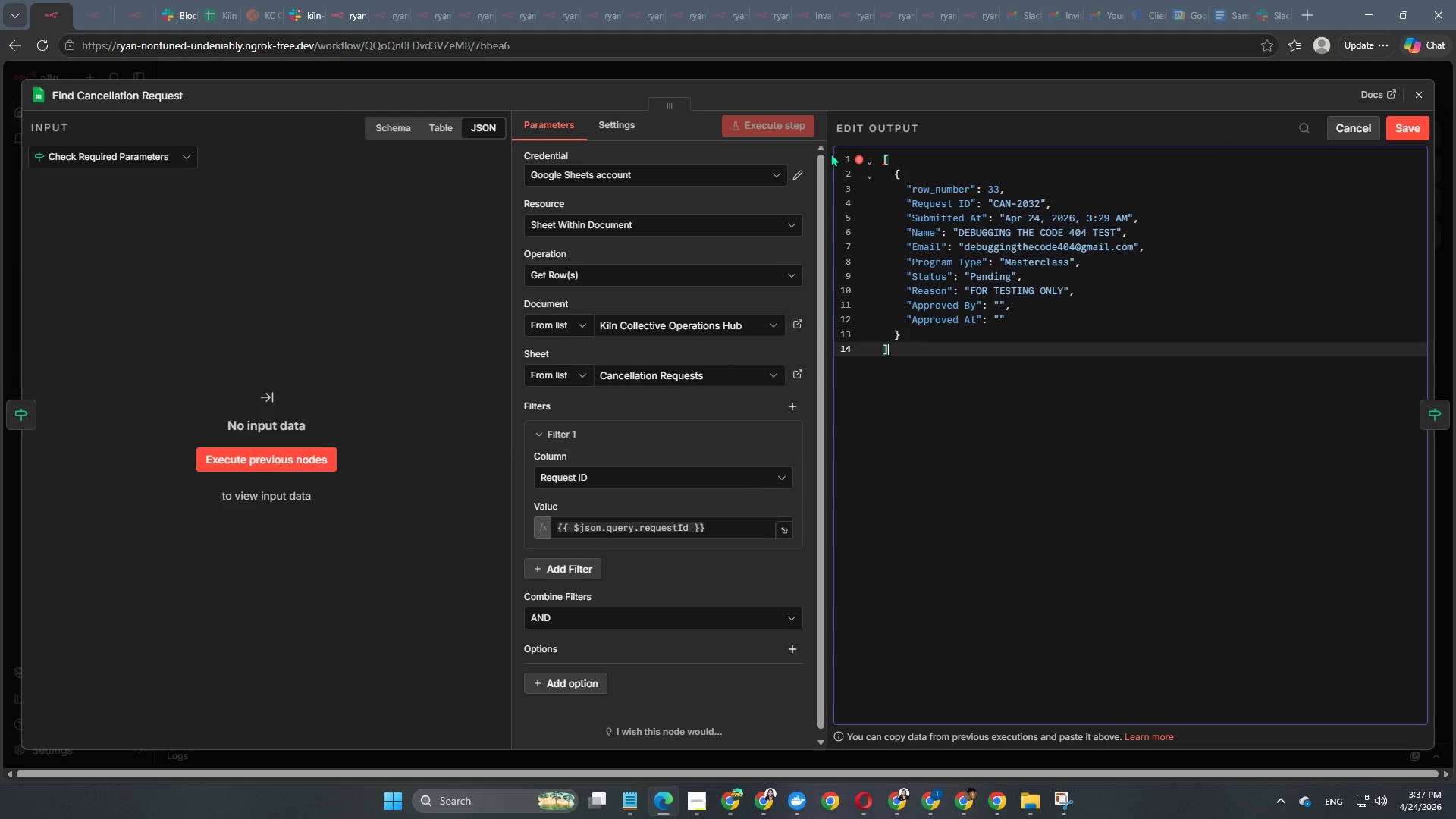 
key(Control+V)
 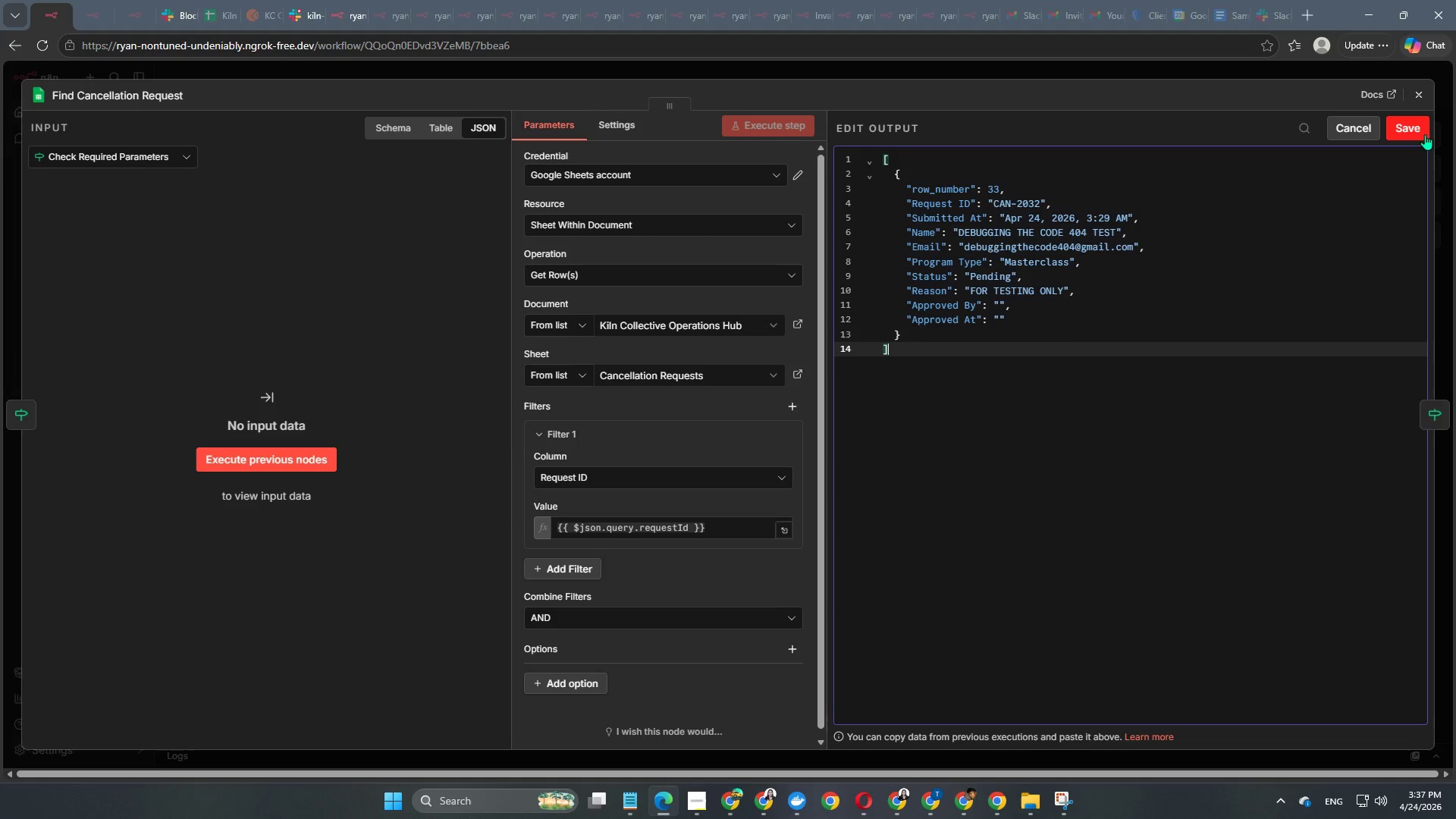 
left_click([1425, 134])
 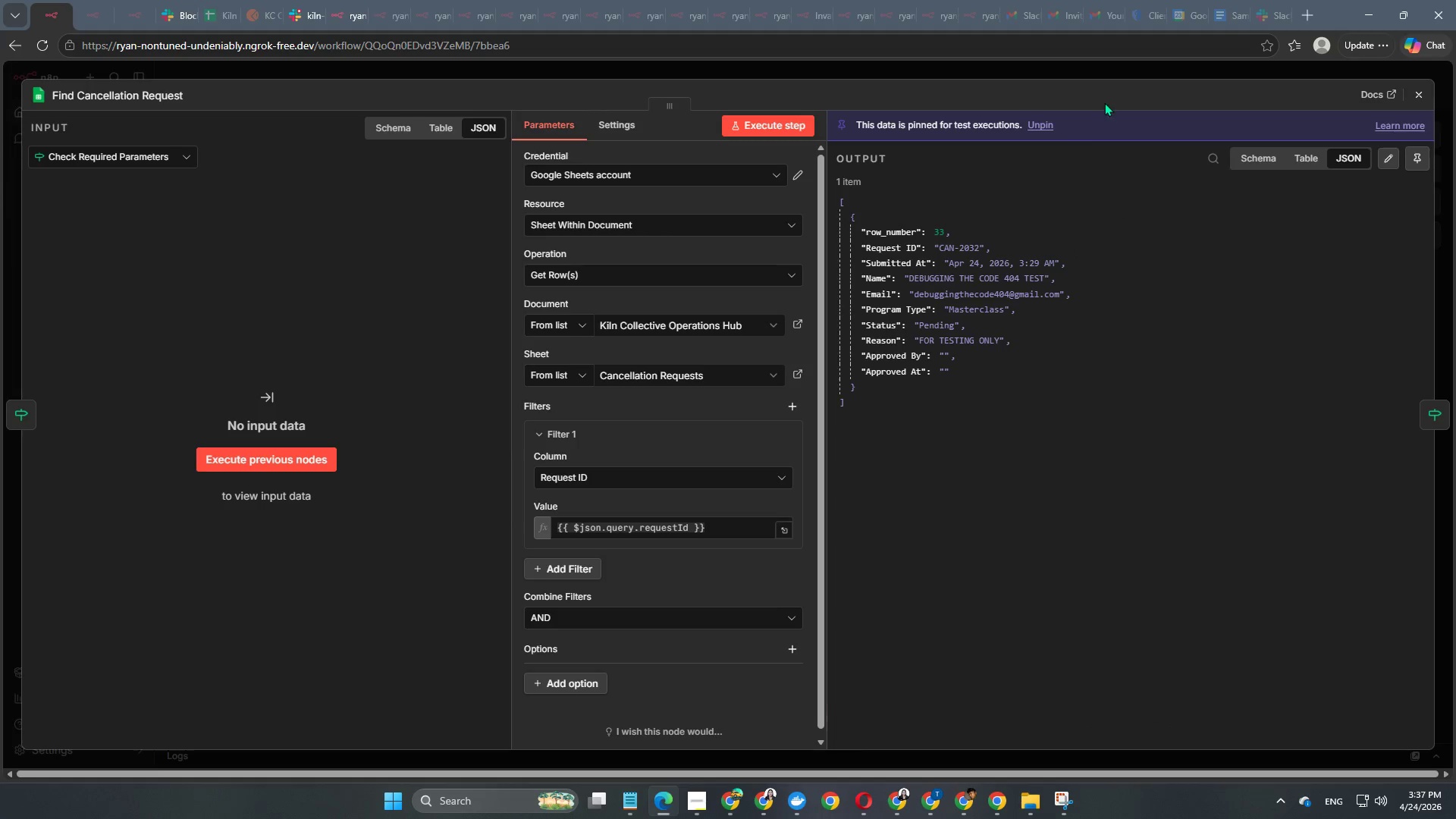 
left_click([1118, 71])
 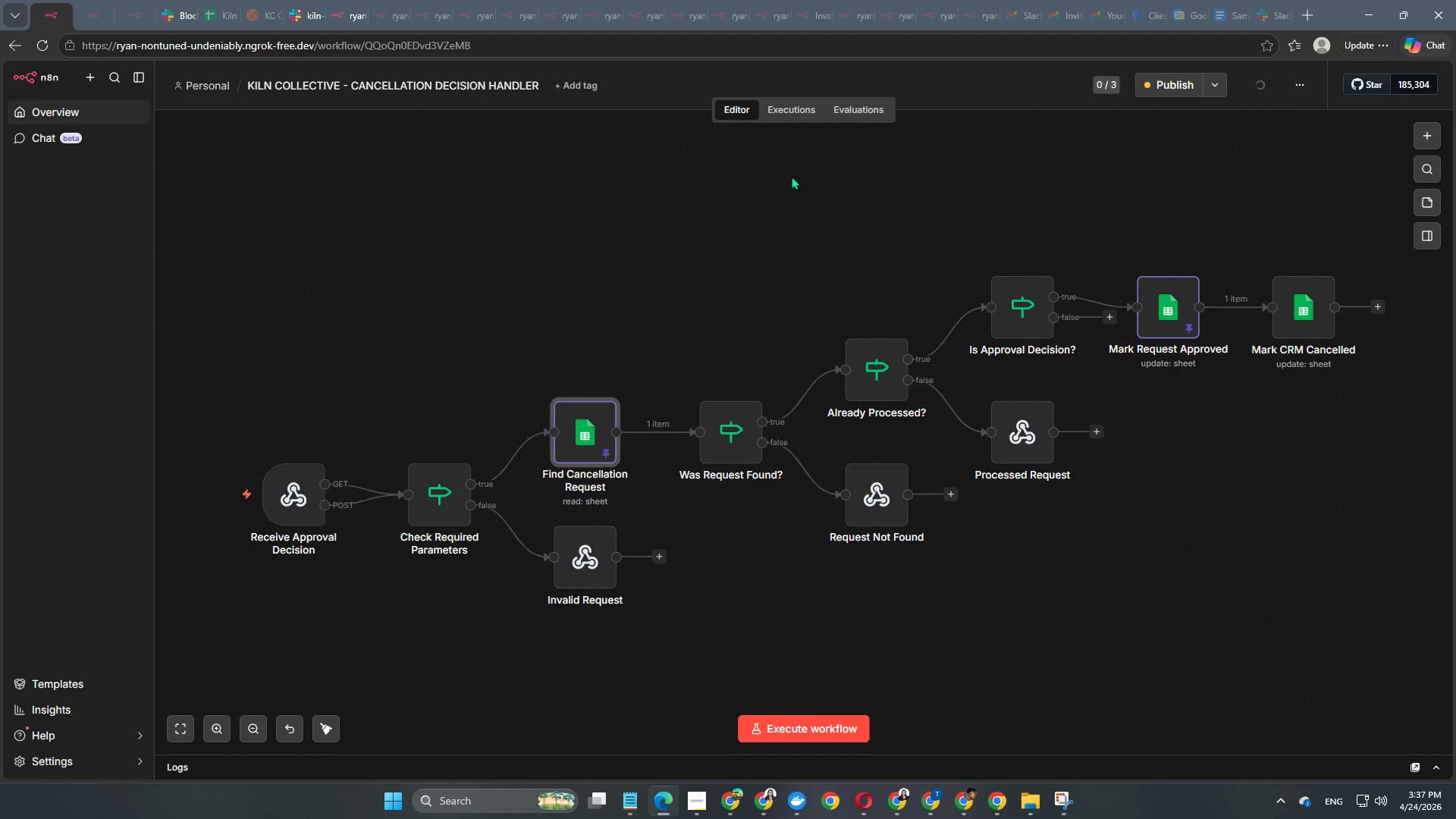 
left_click([795, 104])
 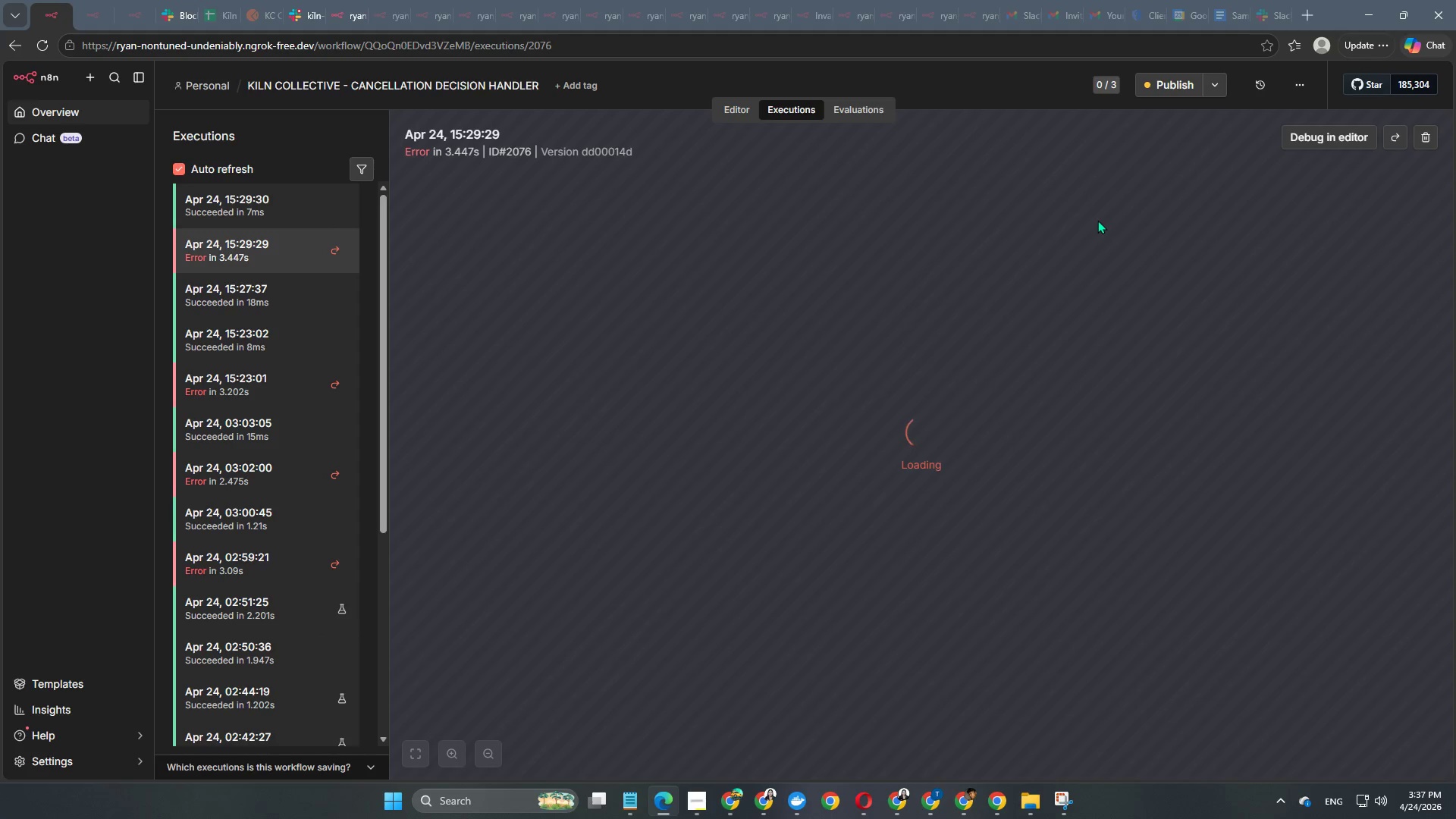 
wait(10.48)
 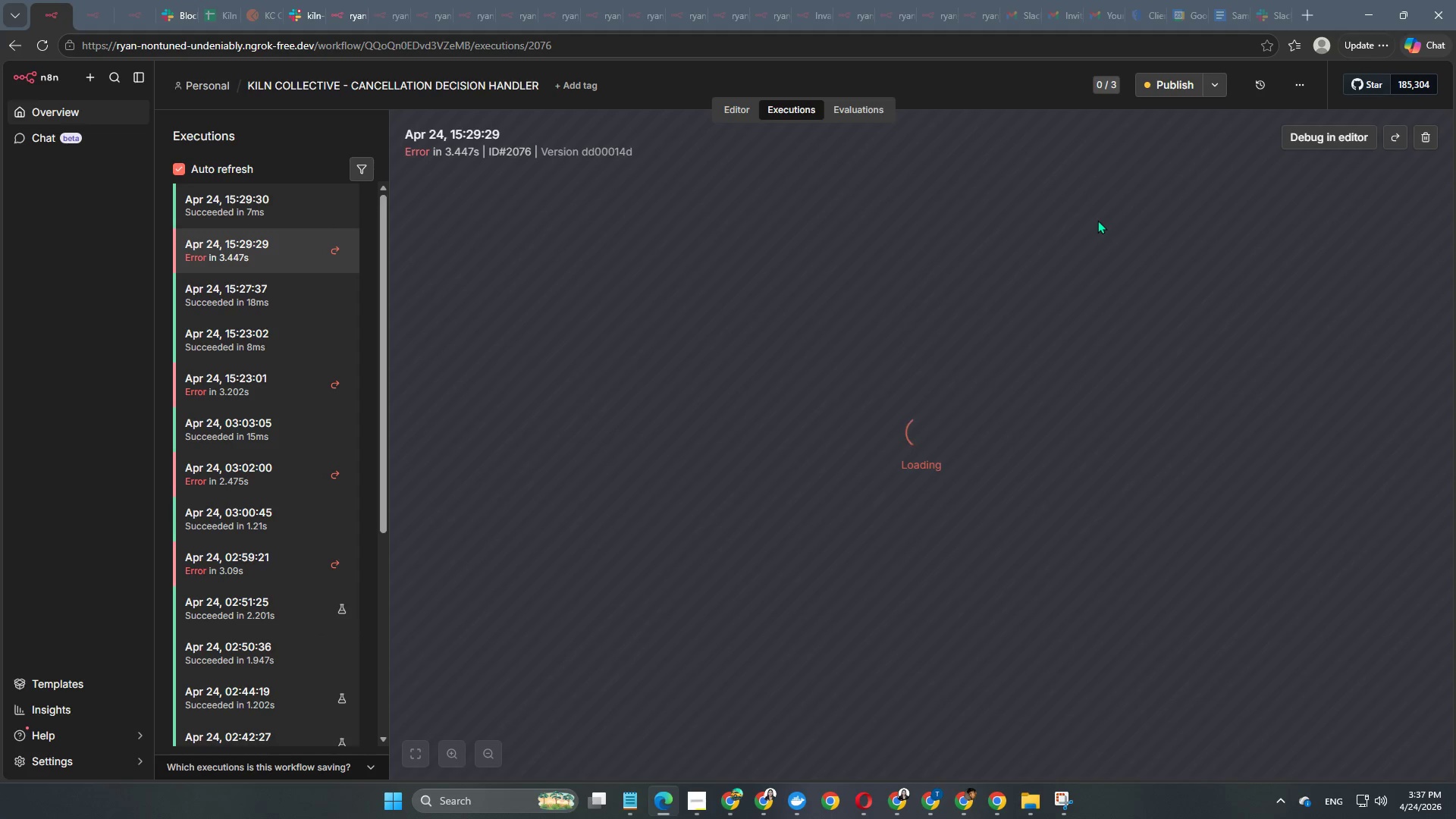 
double_click([1211, 332])
 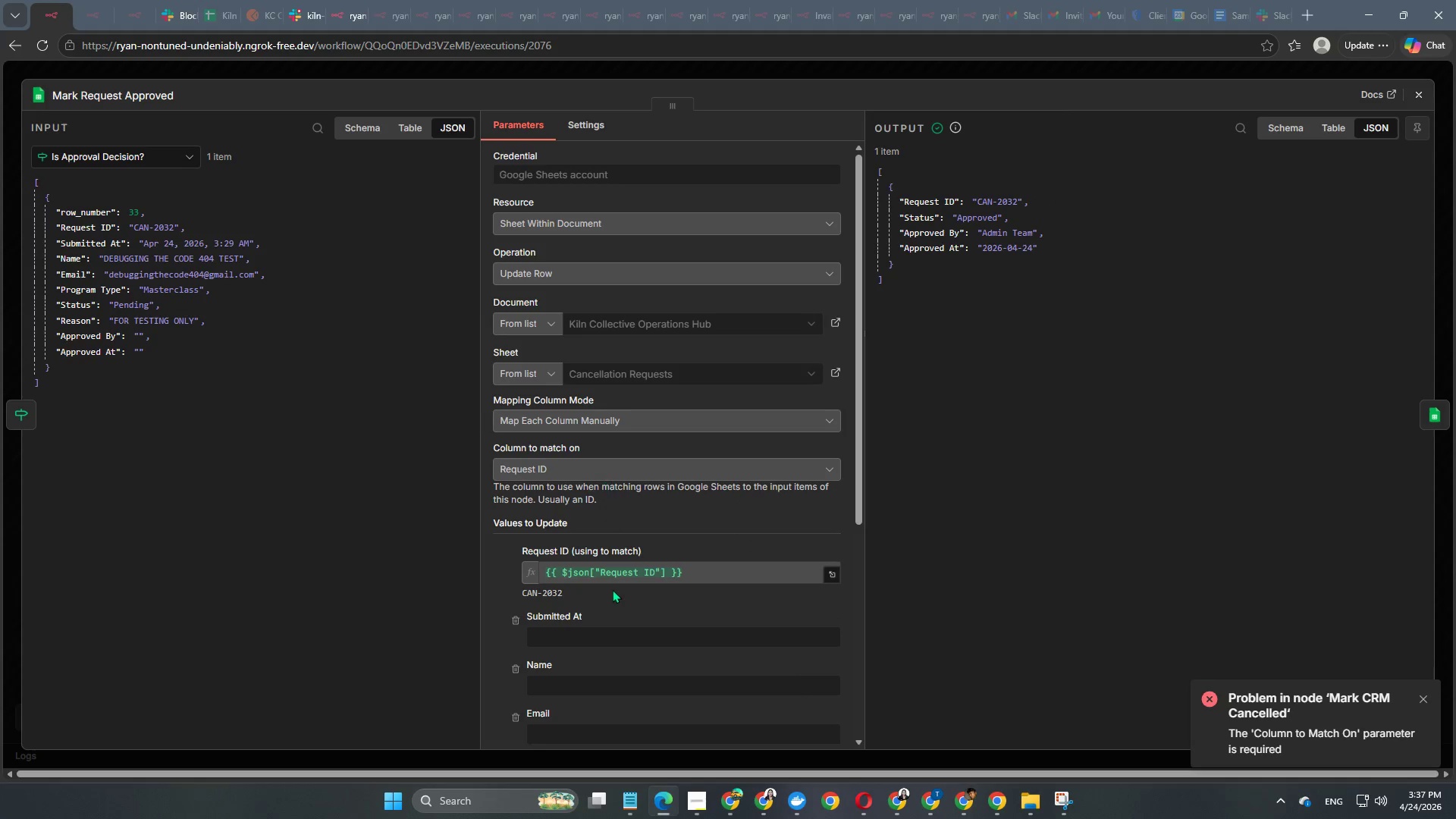 
scroll: coordinate [617, 584], scroll_direction: down, amount: 3.0
 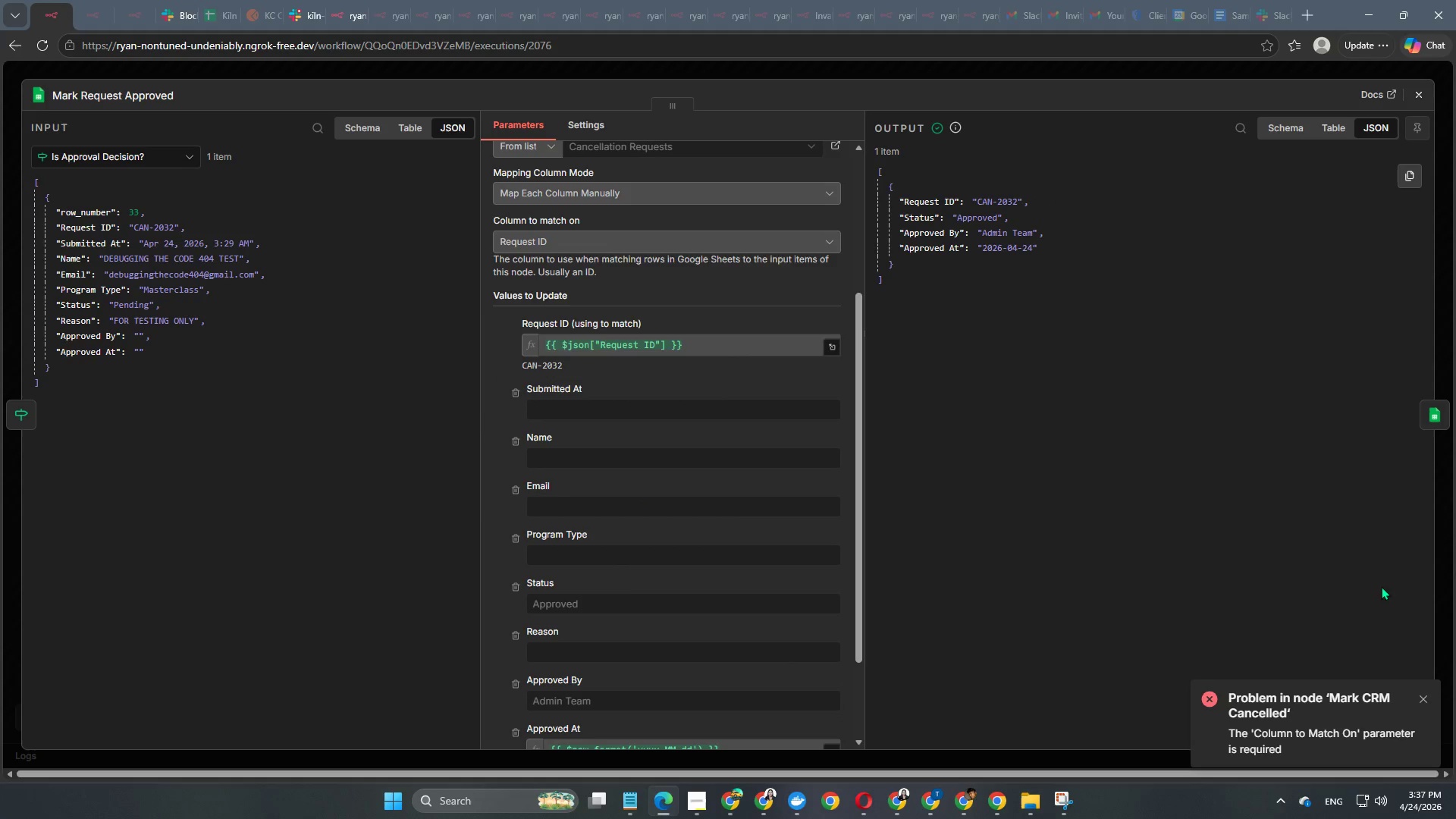 
left_click([1439, 428])
 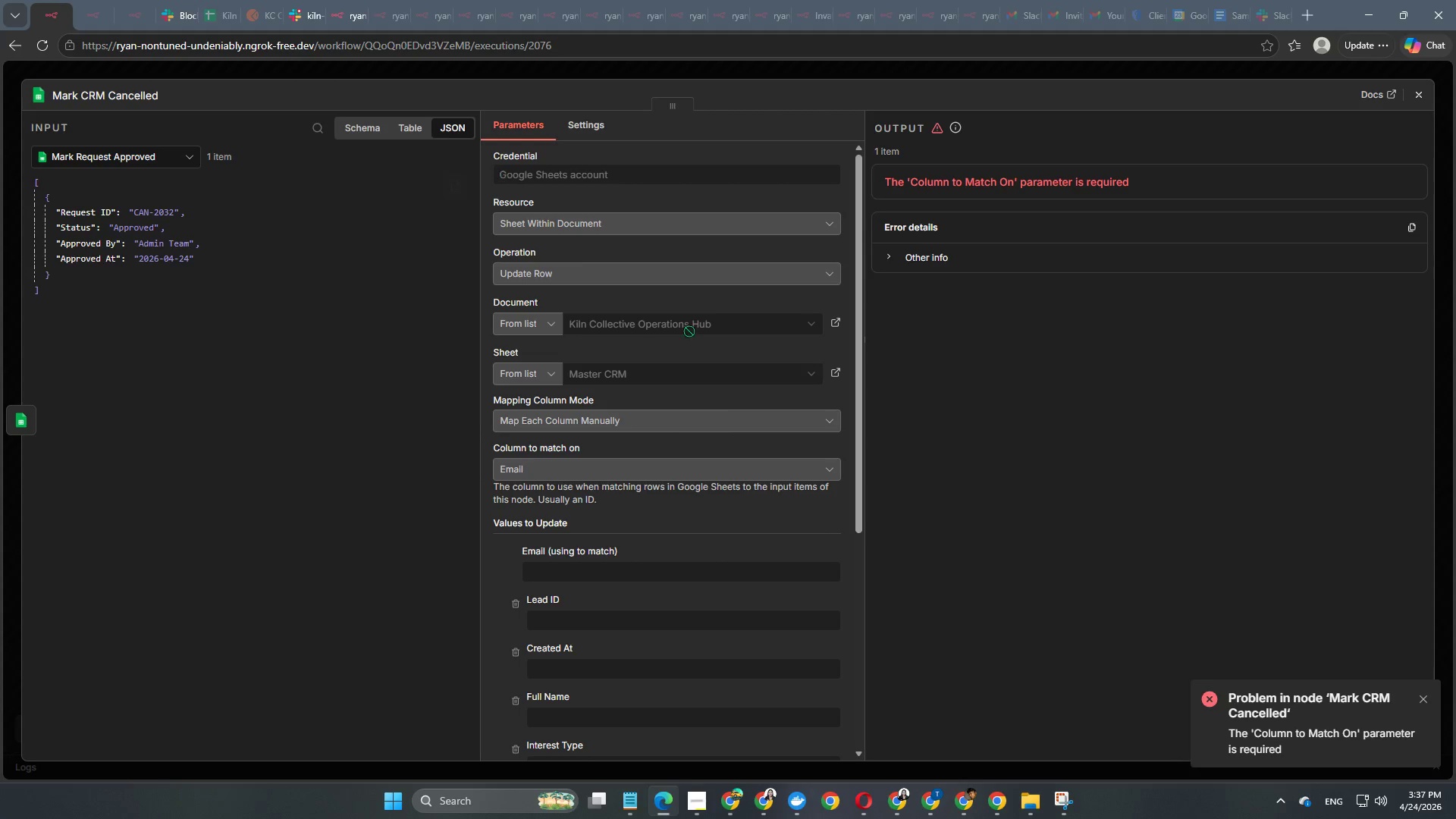 
scroll: coordinate [619, 516], scroll_direction: down, amount: 2.0
 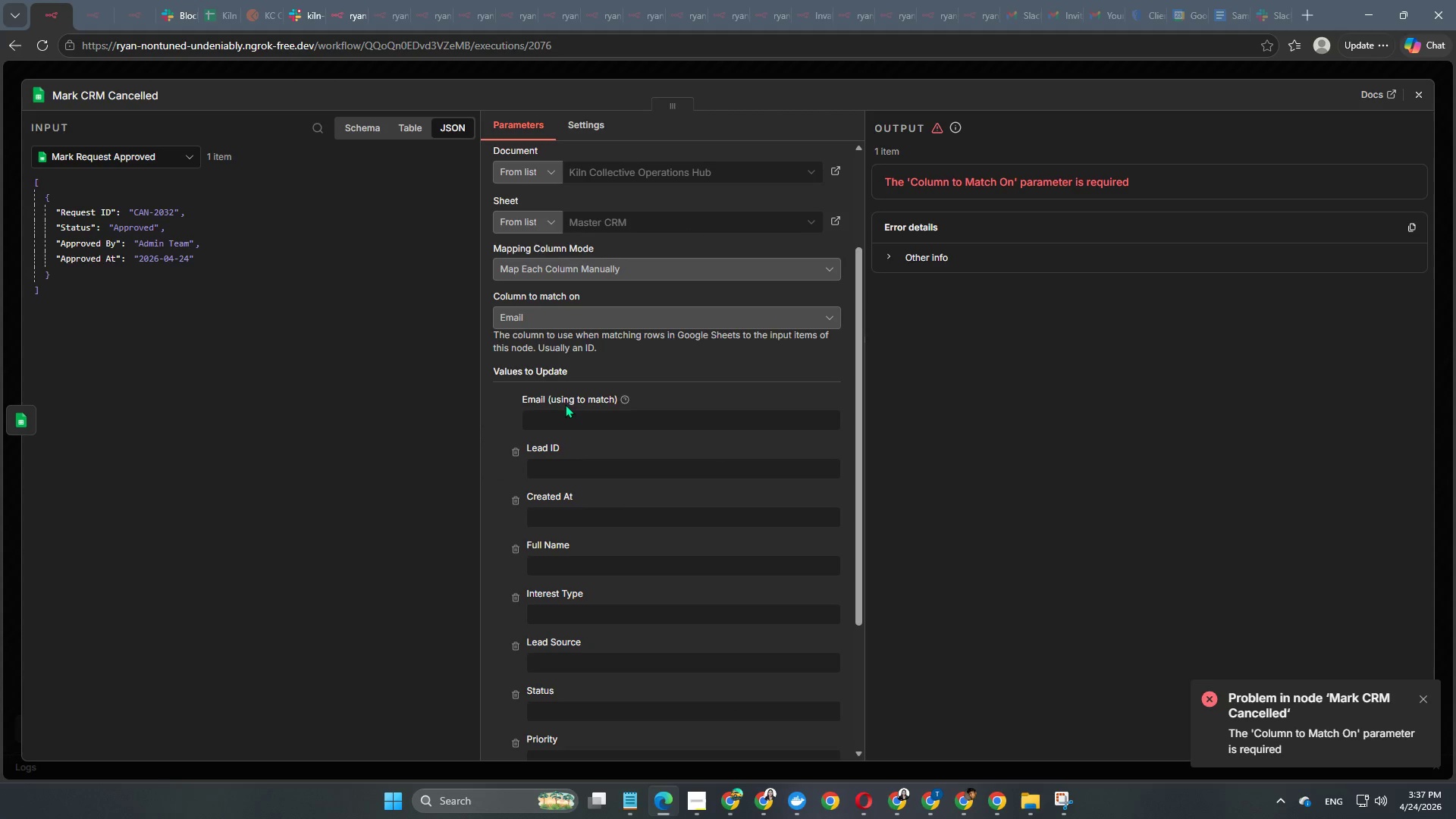 
left_click([565, 419])
 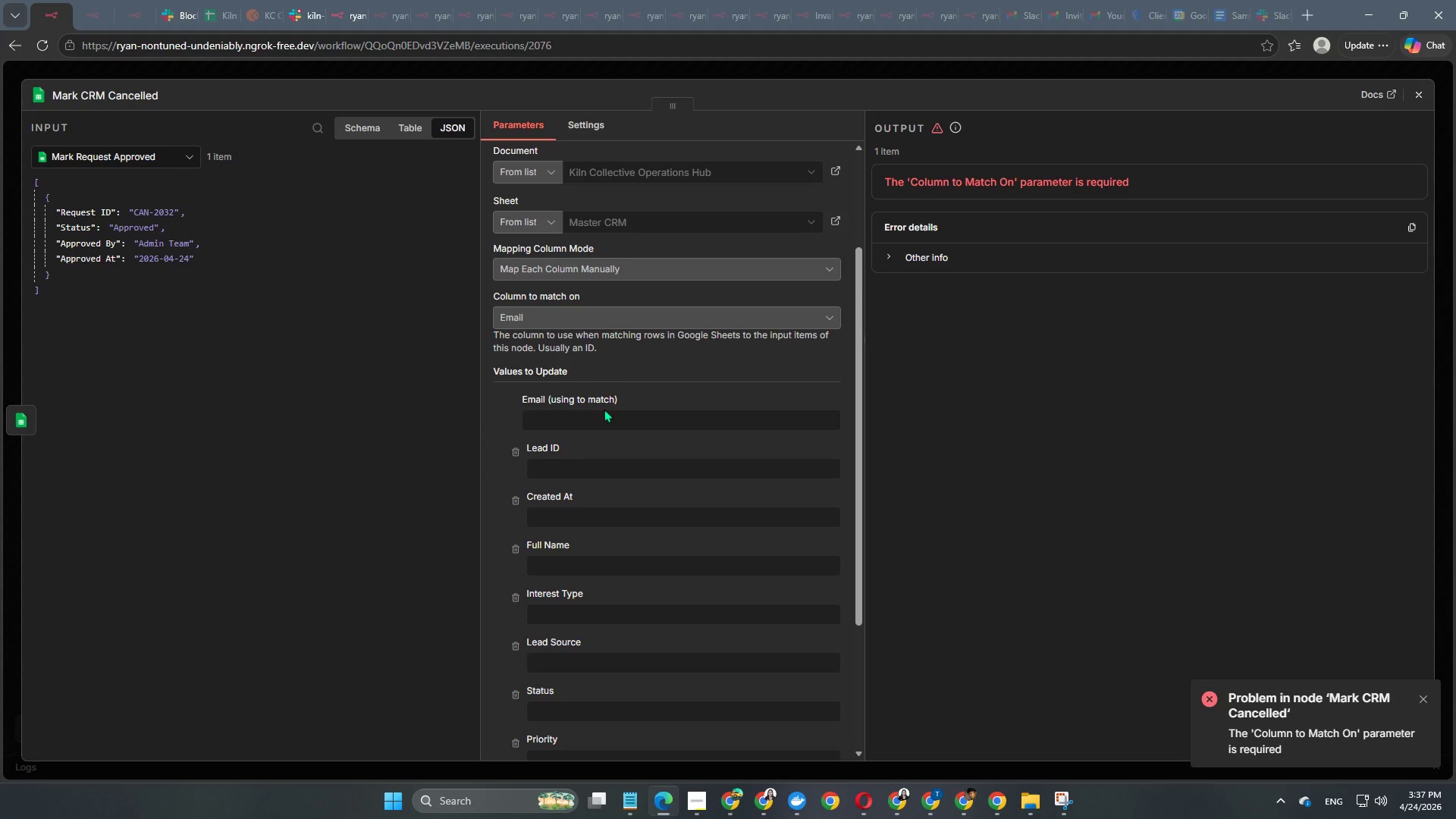 
scroll: coordinate [601, 507], scroll_direction: up, amount: 3.0
 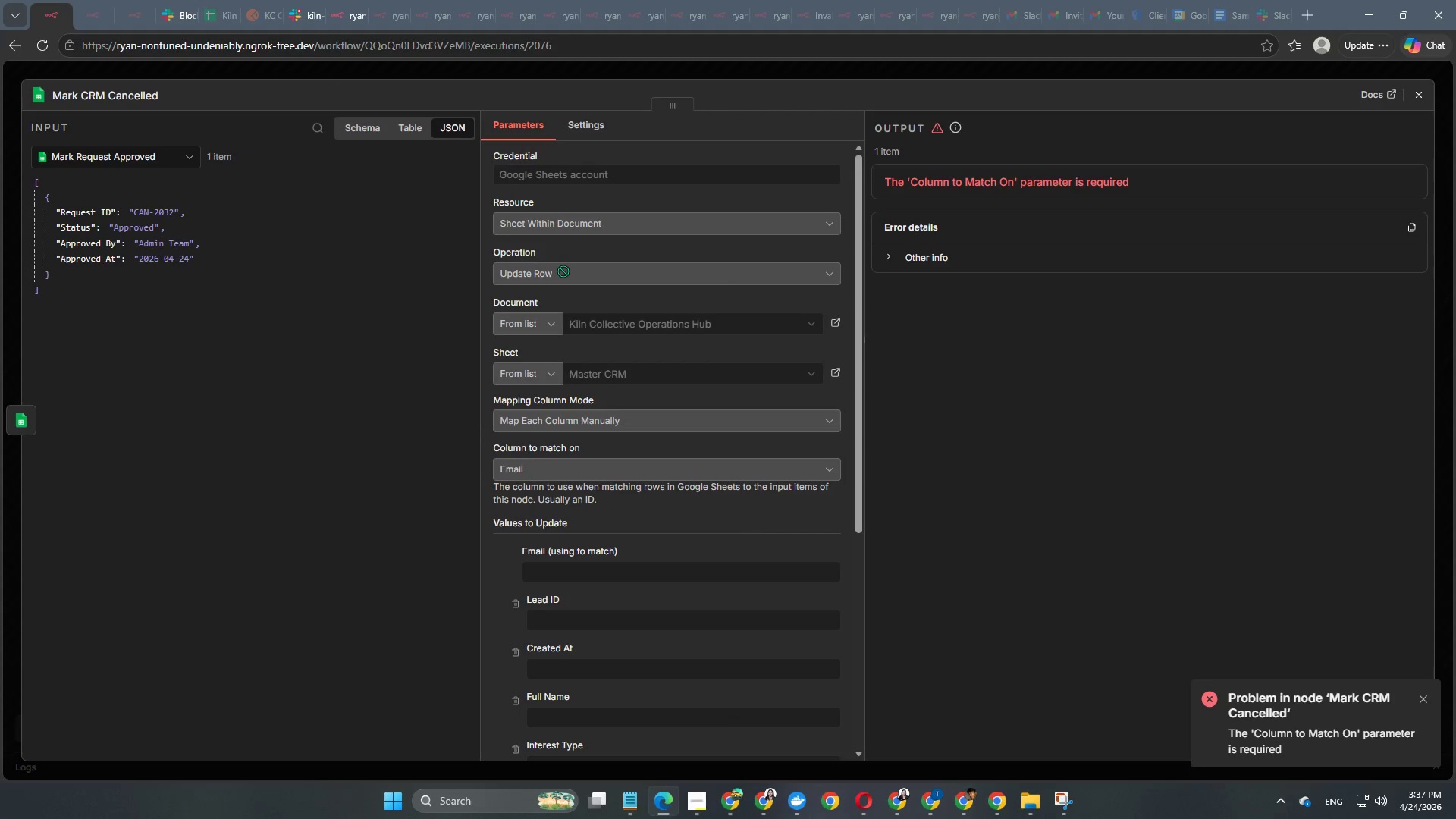 
double_click([565, 215])
 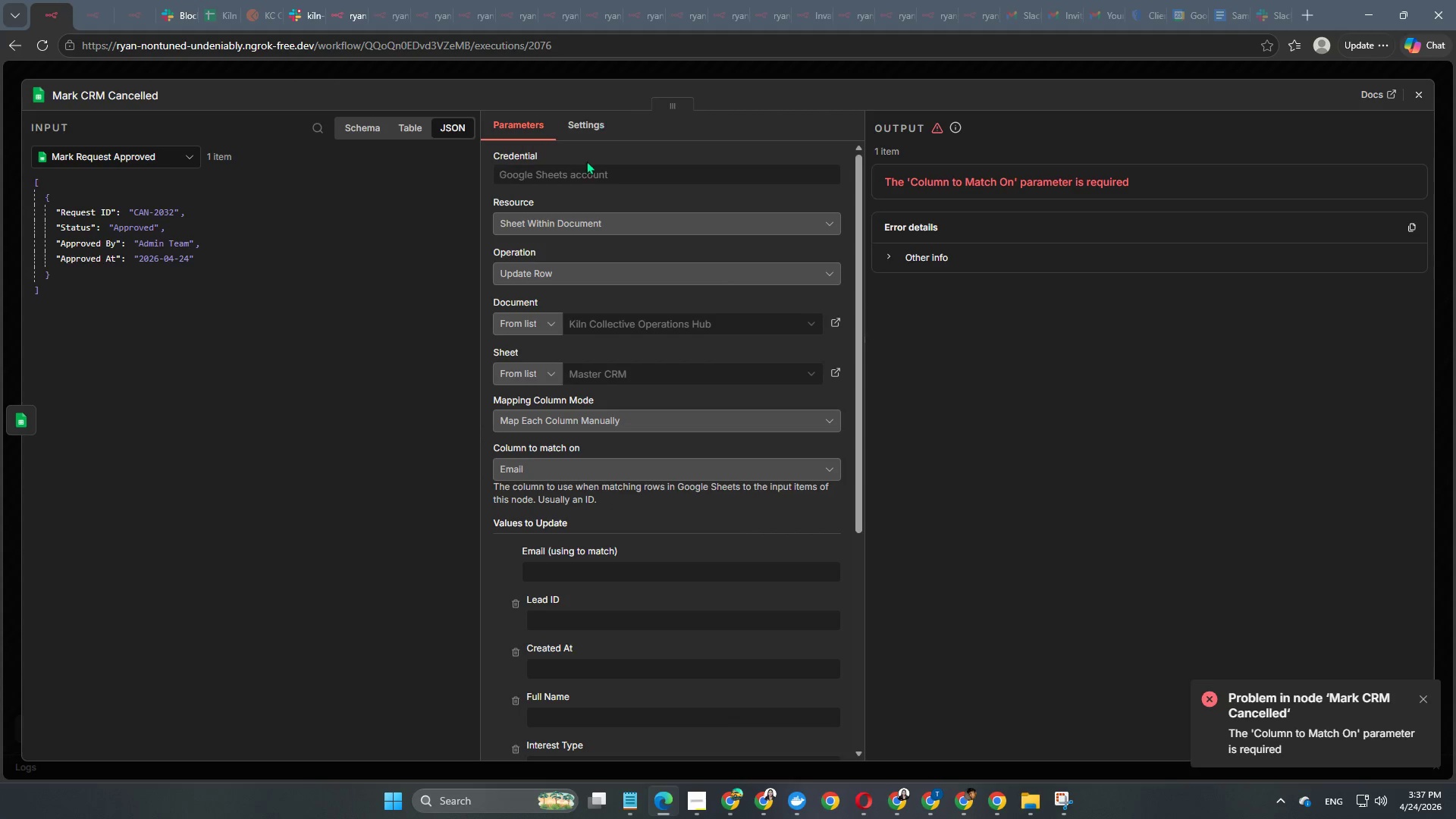 
left_click([588, 165])
 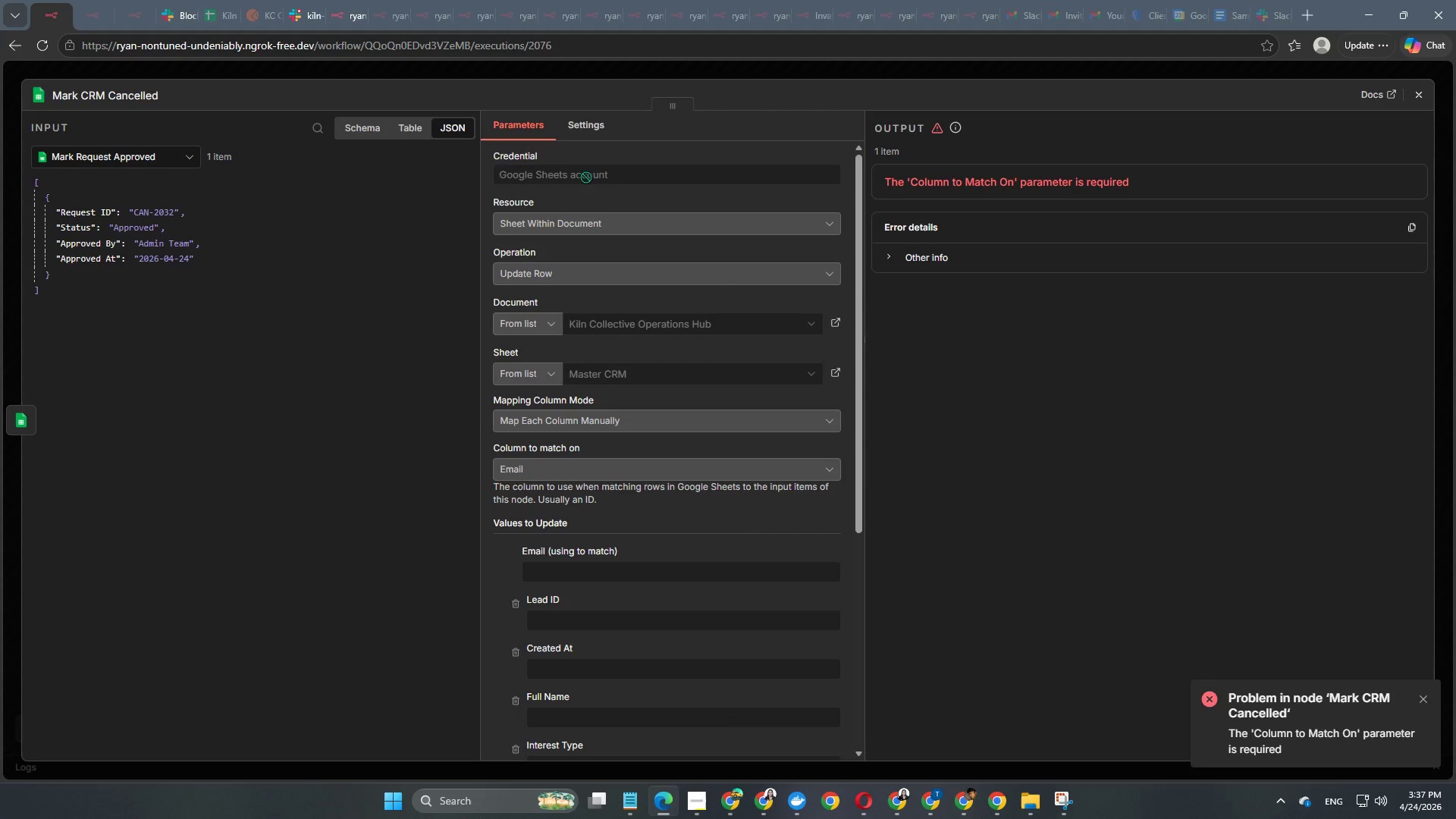 
scroll: coordinate [576, 191], scroll_direction: up, amount: 2.0
 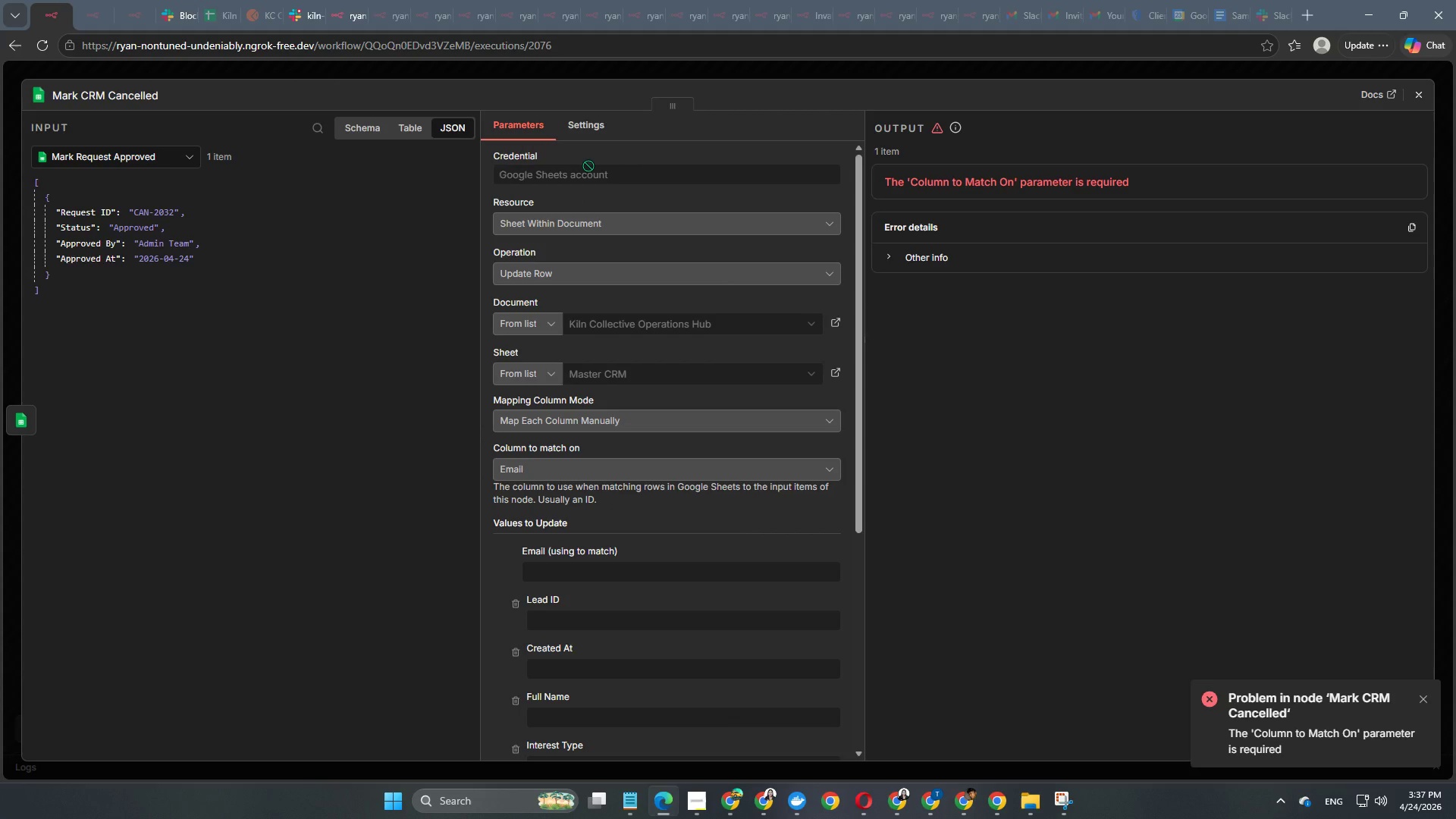 
double_click([586, 177])
 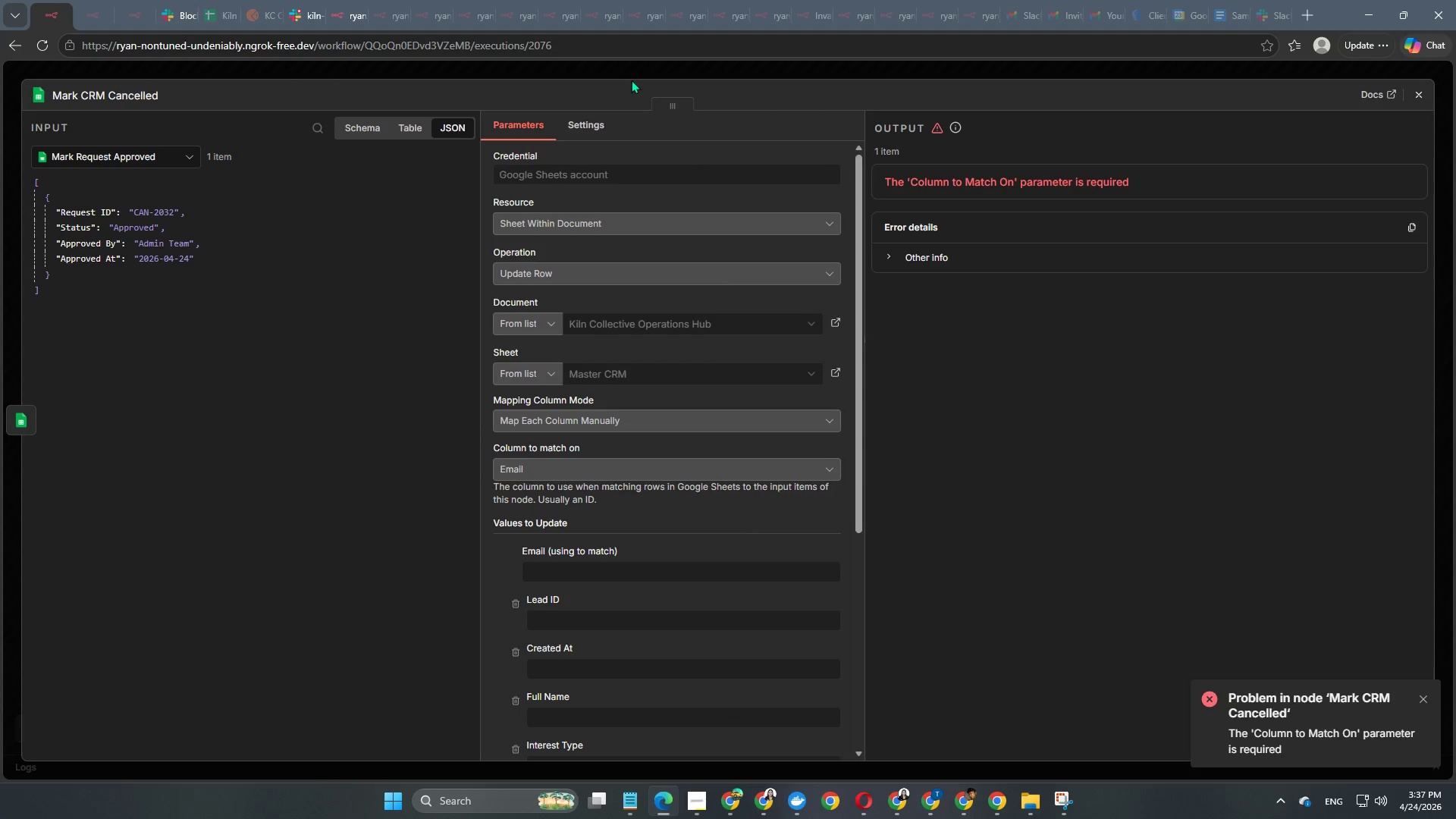 
left_click([632, 78])
 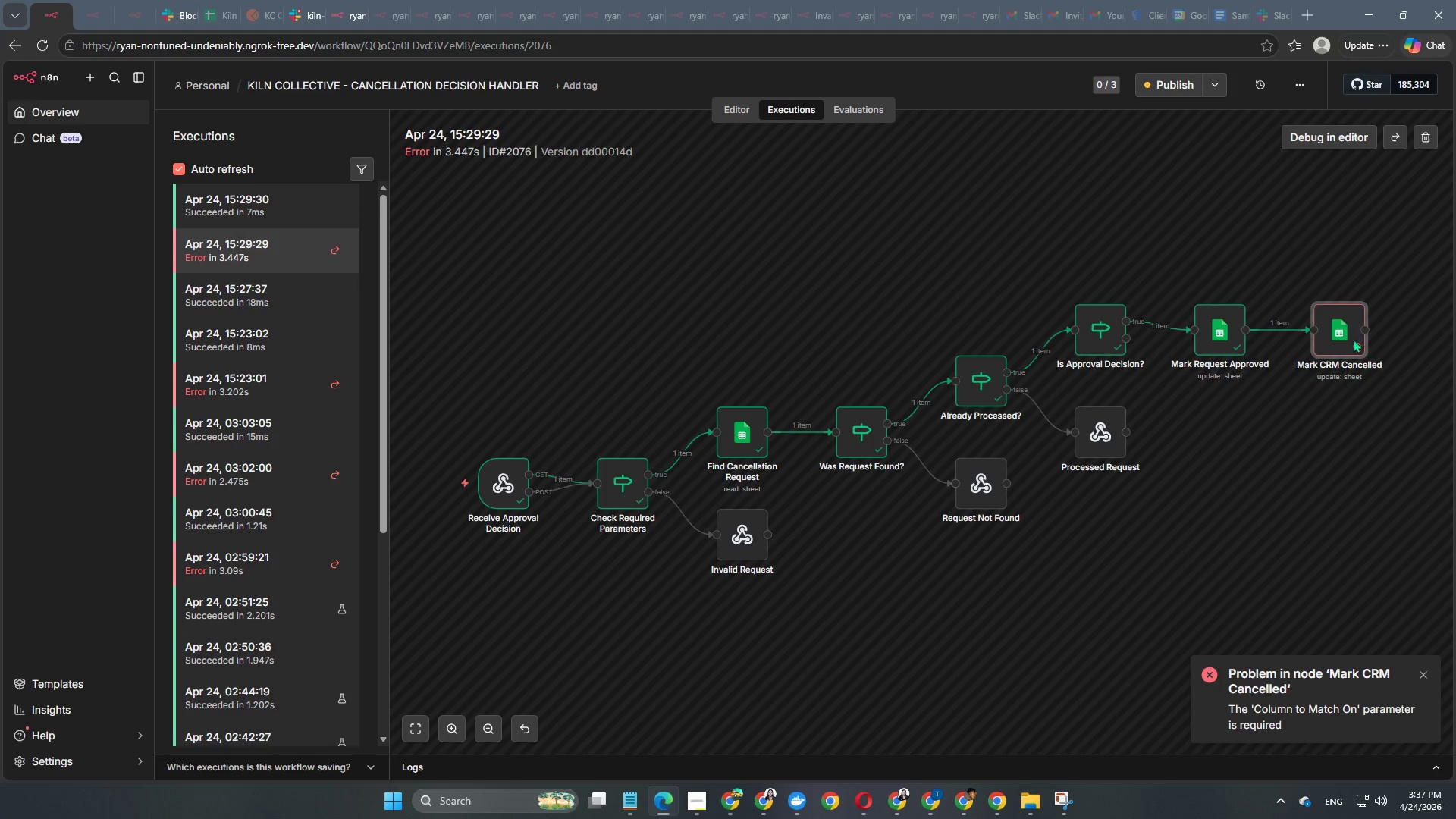 
left_click_drag(start_coordinate=[1334, 320], to_coordinate=[1312, 297])
 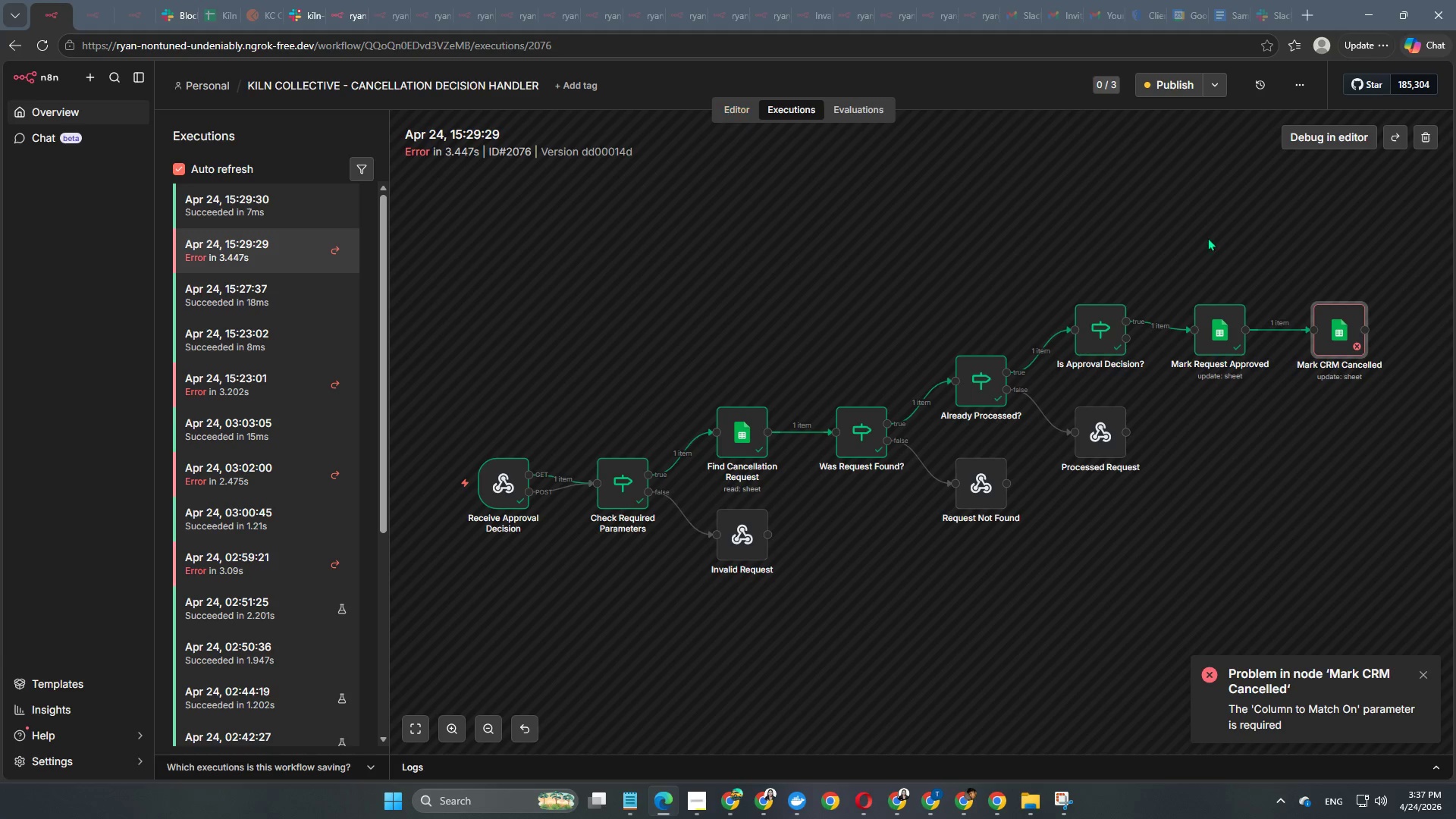 
double_click([1212, 340])
 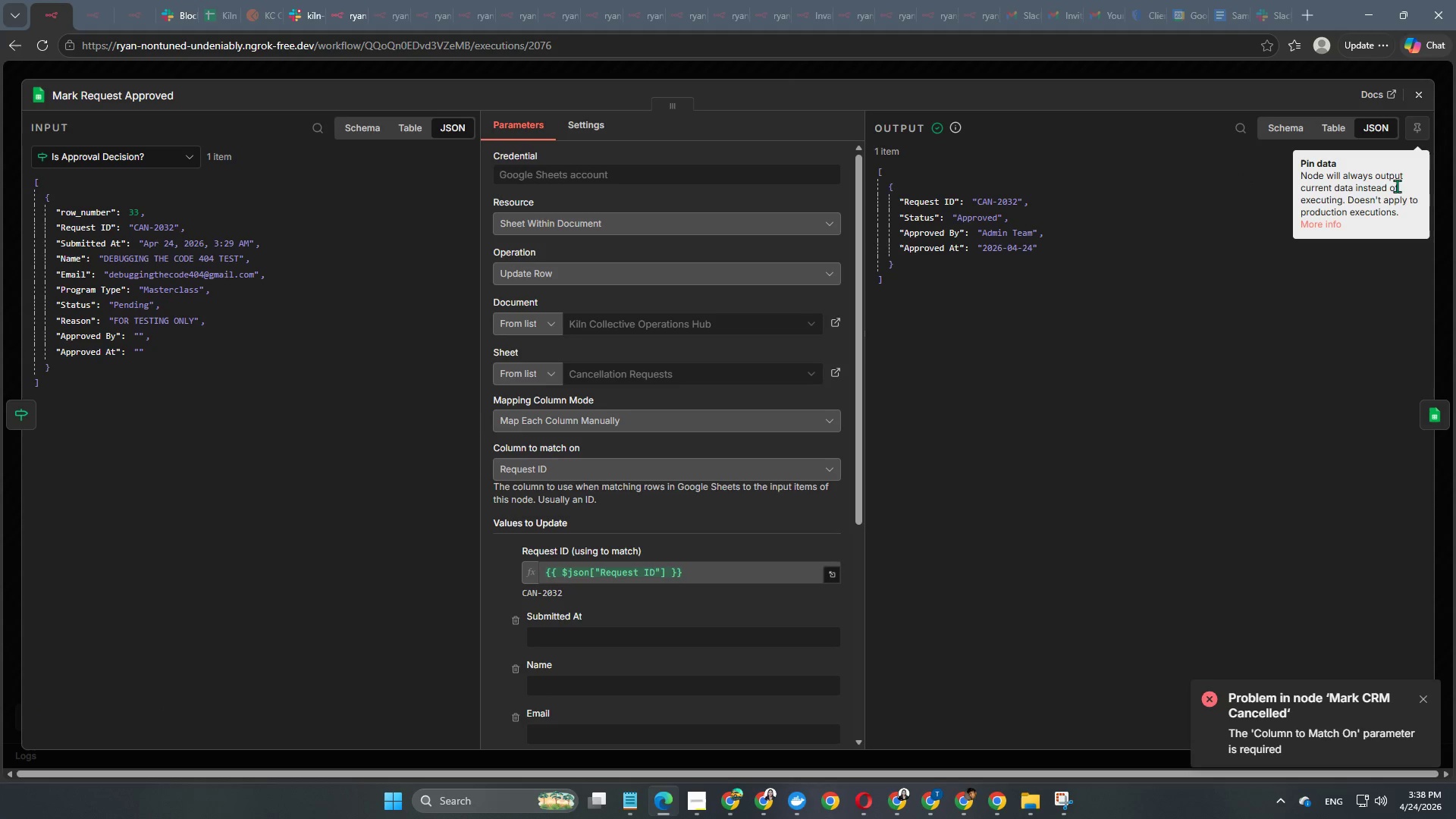 
wait(6.66)
 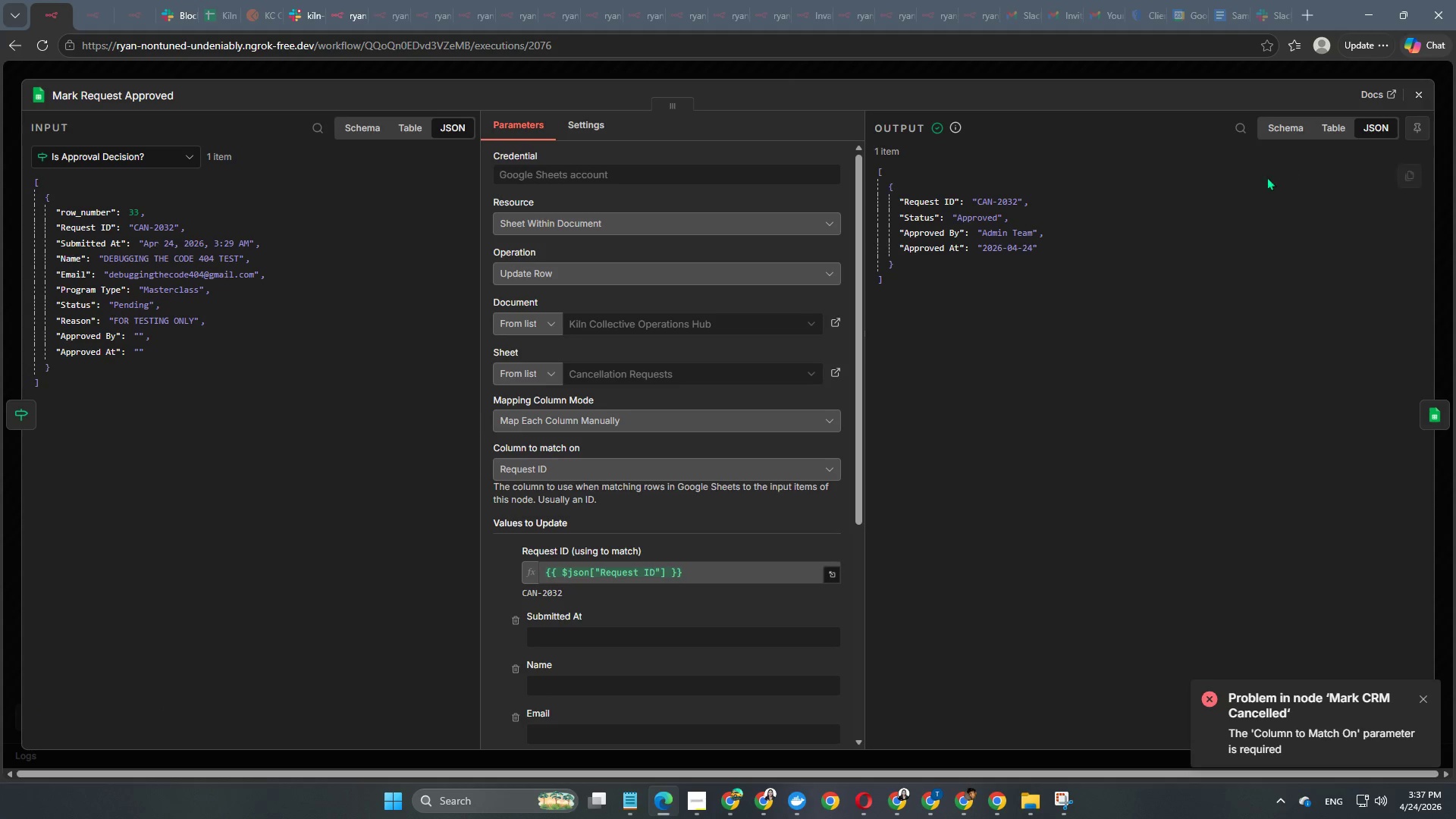 
left_click([1411, 180])
 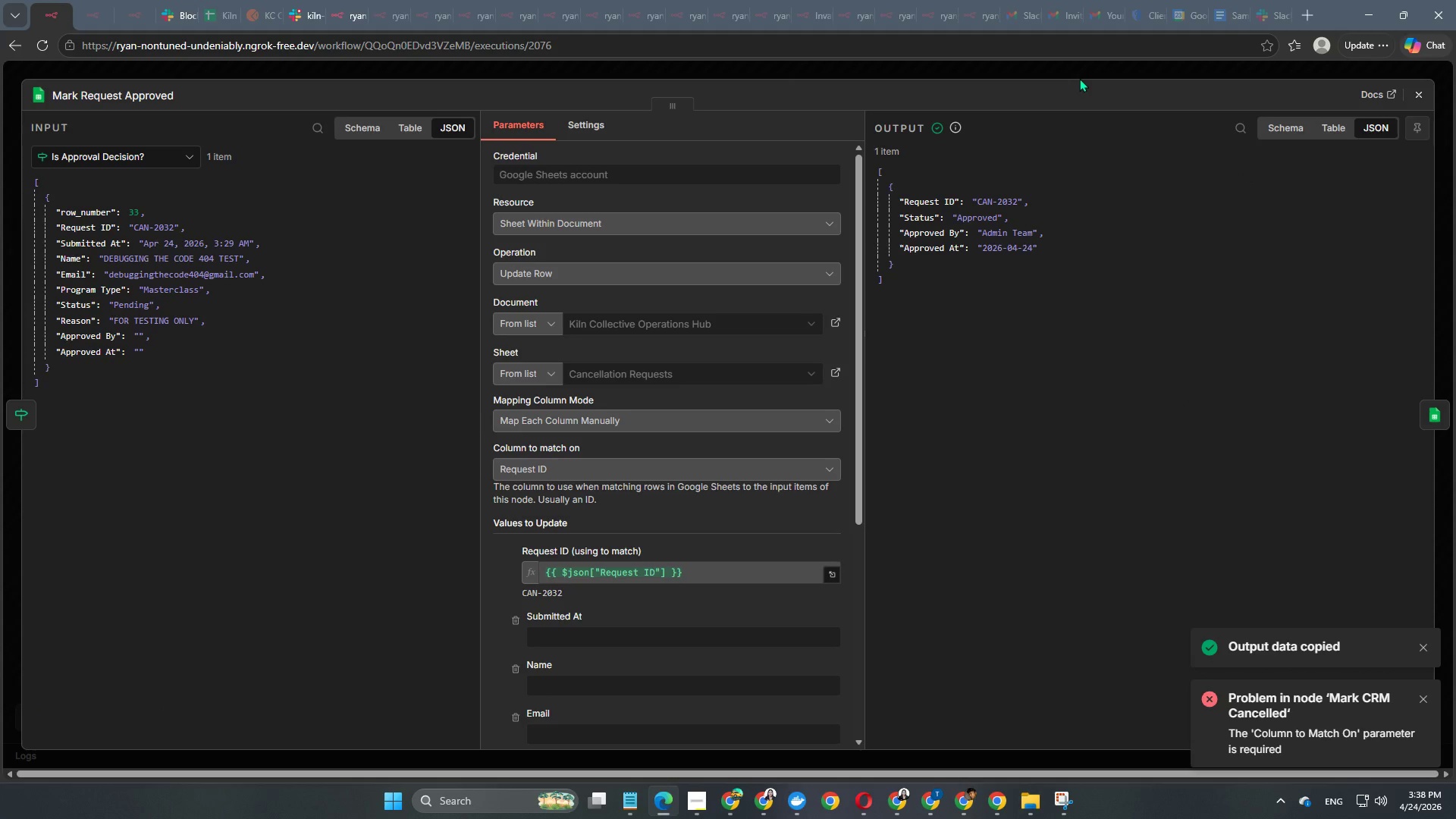 
double_click([1081, 66])
 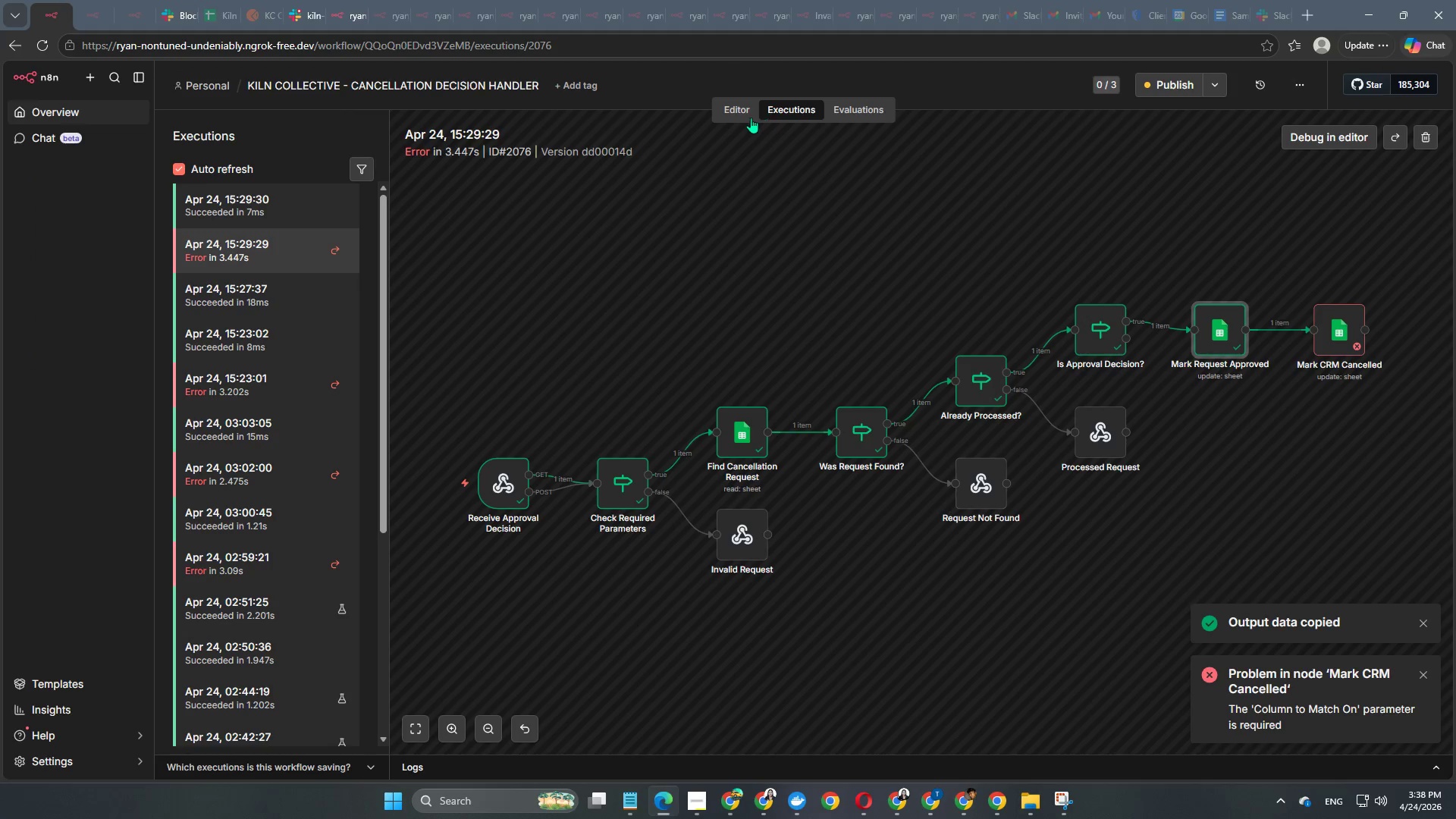 
left_click([736, 108])
 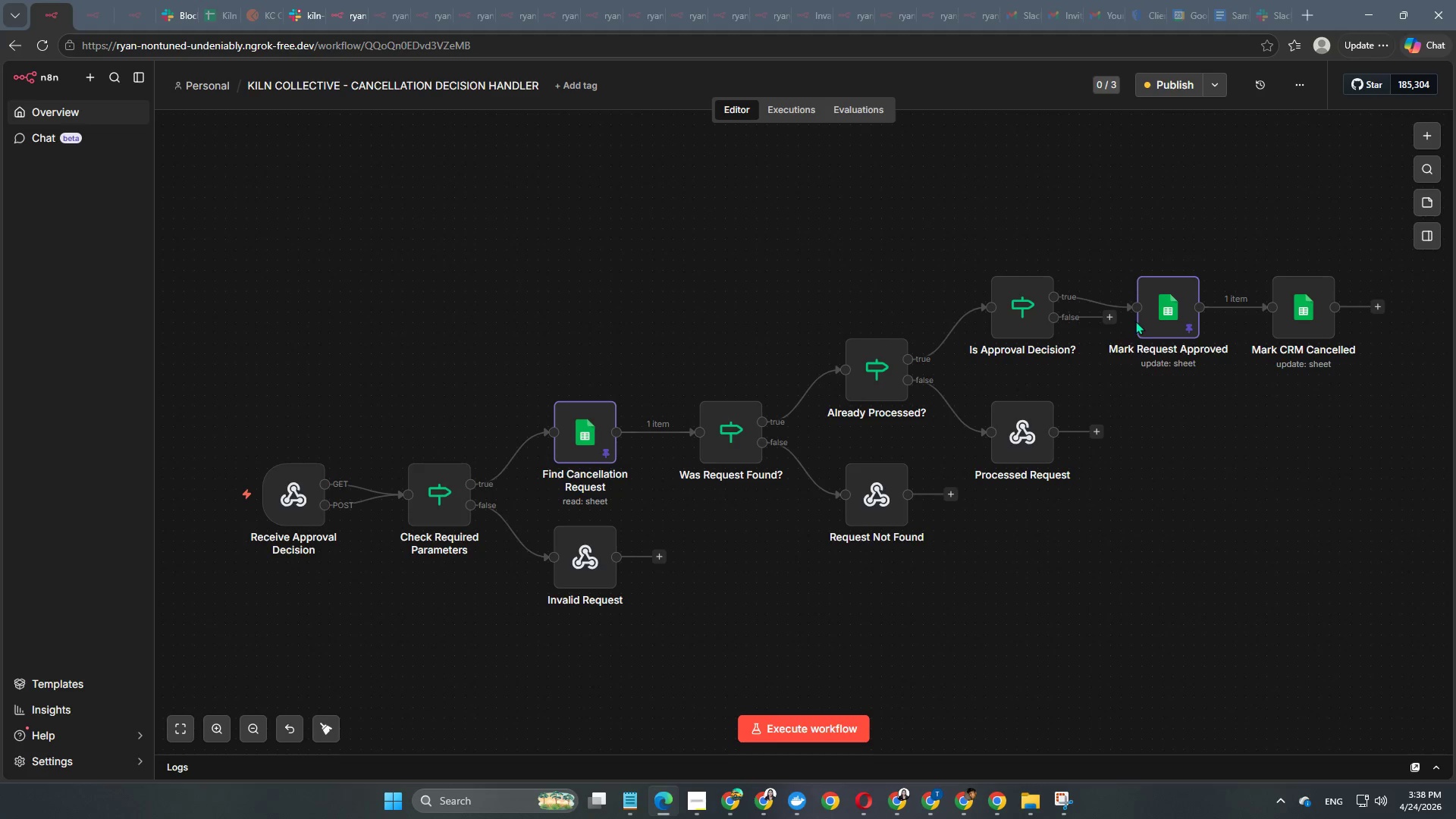 
double_click([1163, 302])
 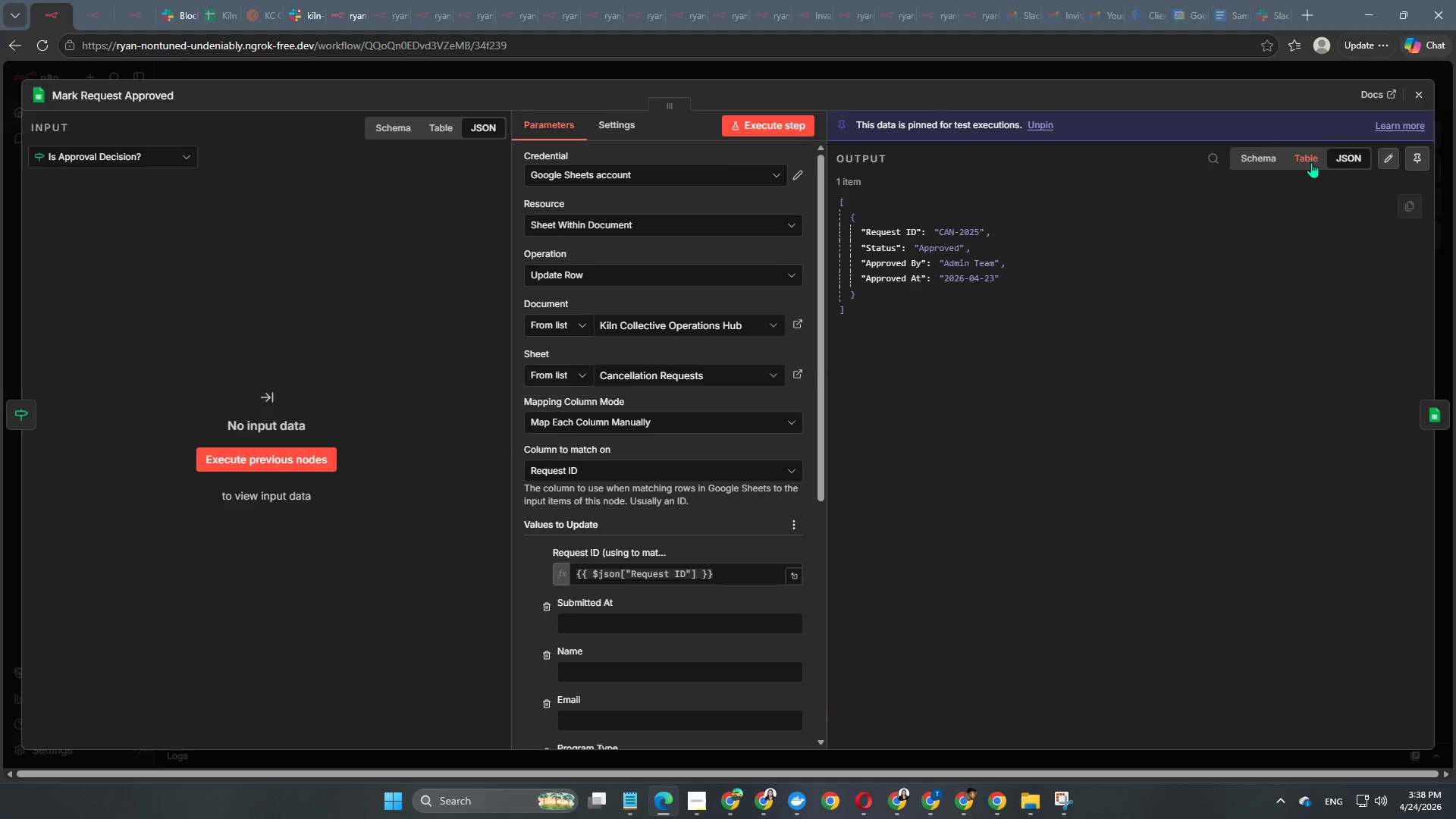 
left_click([1389, 158])
 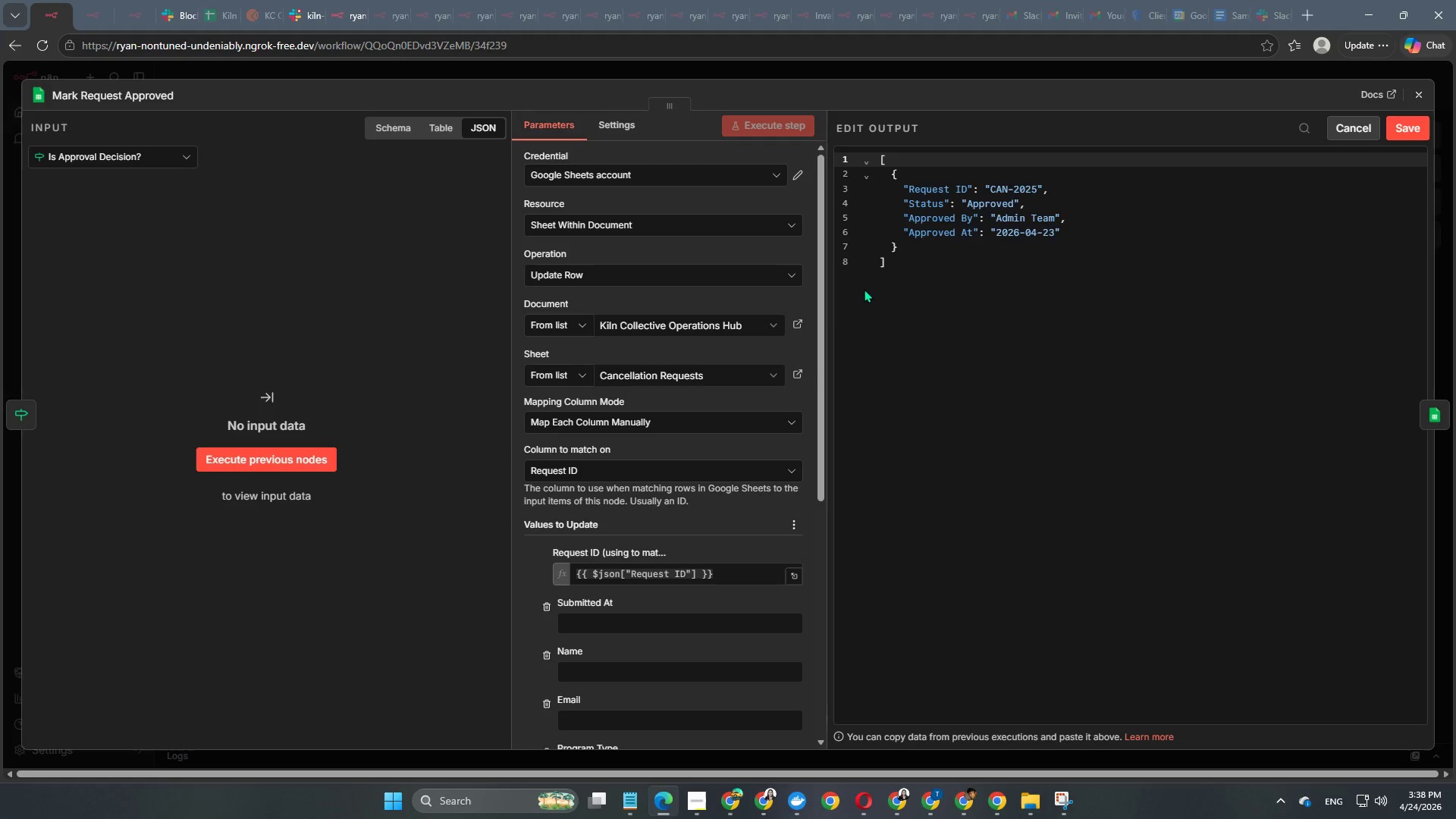 
left_click_drag(start_coordinate=[893, 267], to_coordinate=[848, 130])
 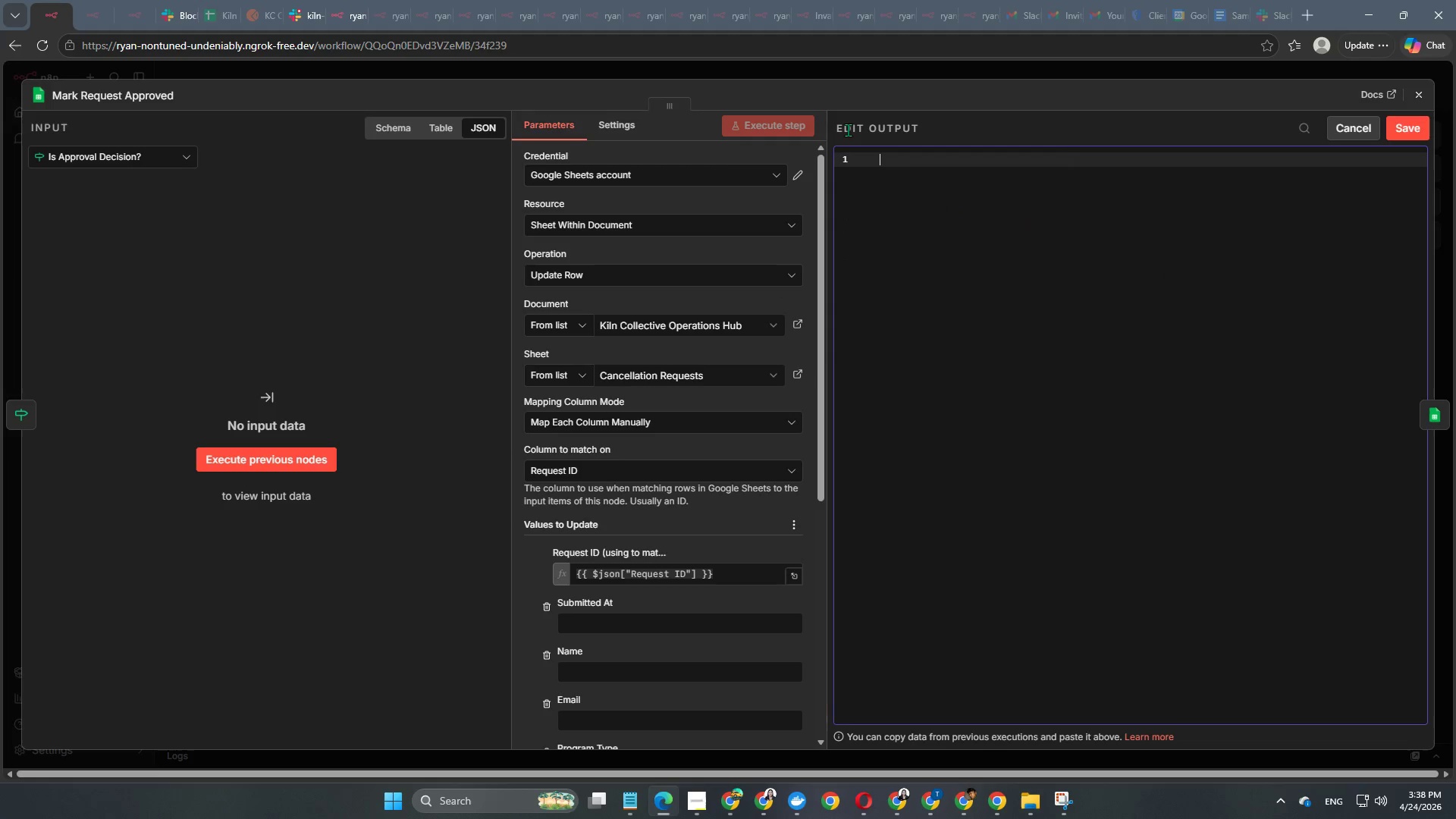 
key(Backspace)
 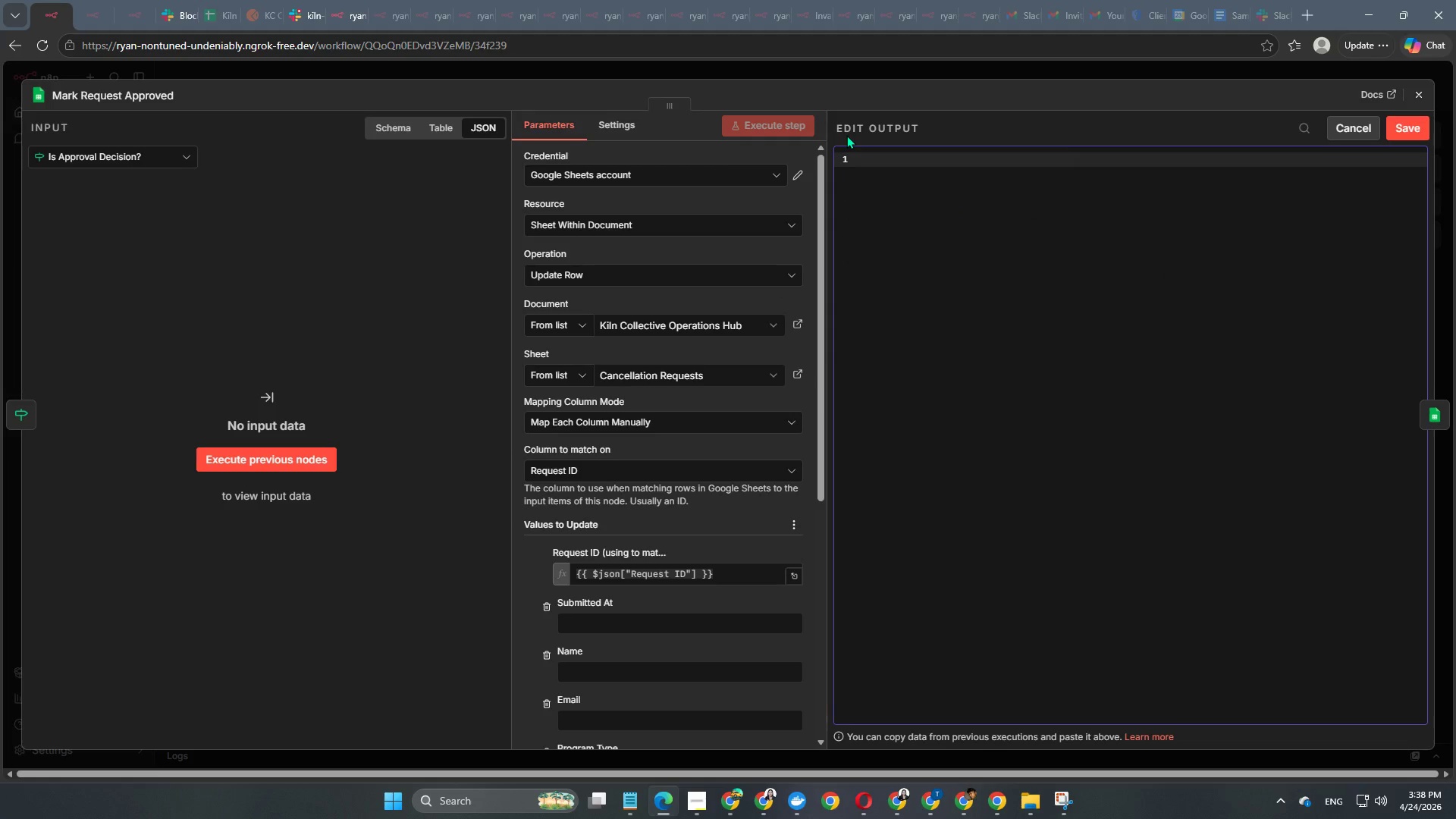 
key(Control+V)
 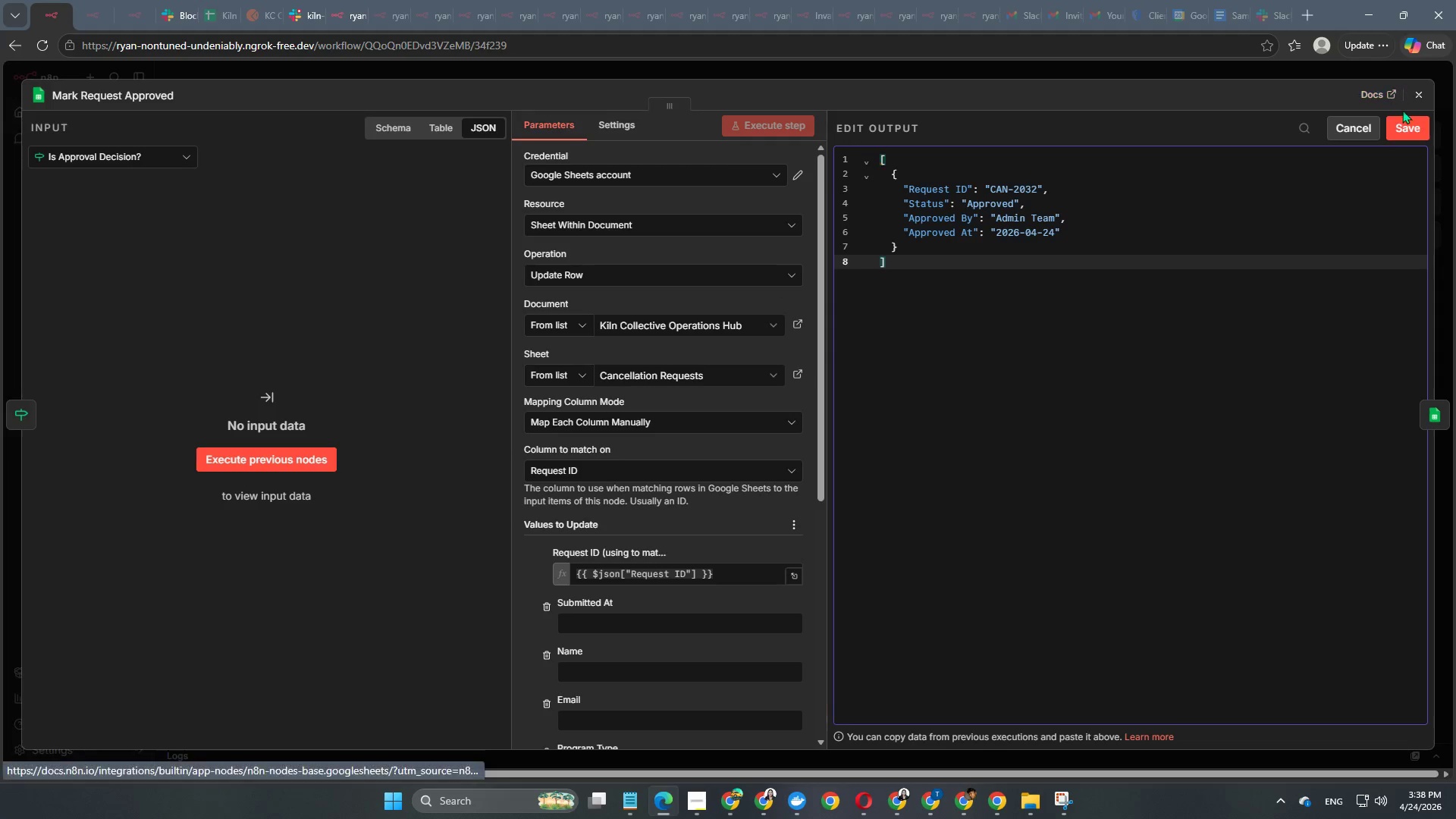 
left_click([1407, 130])
 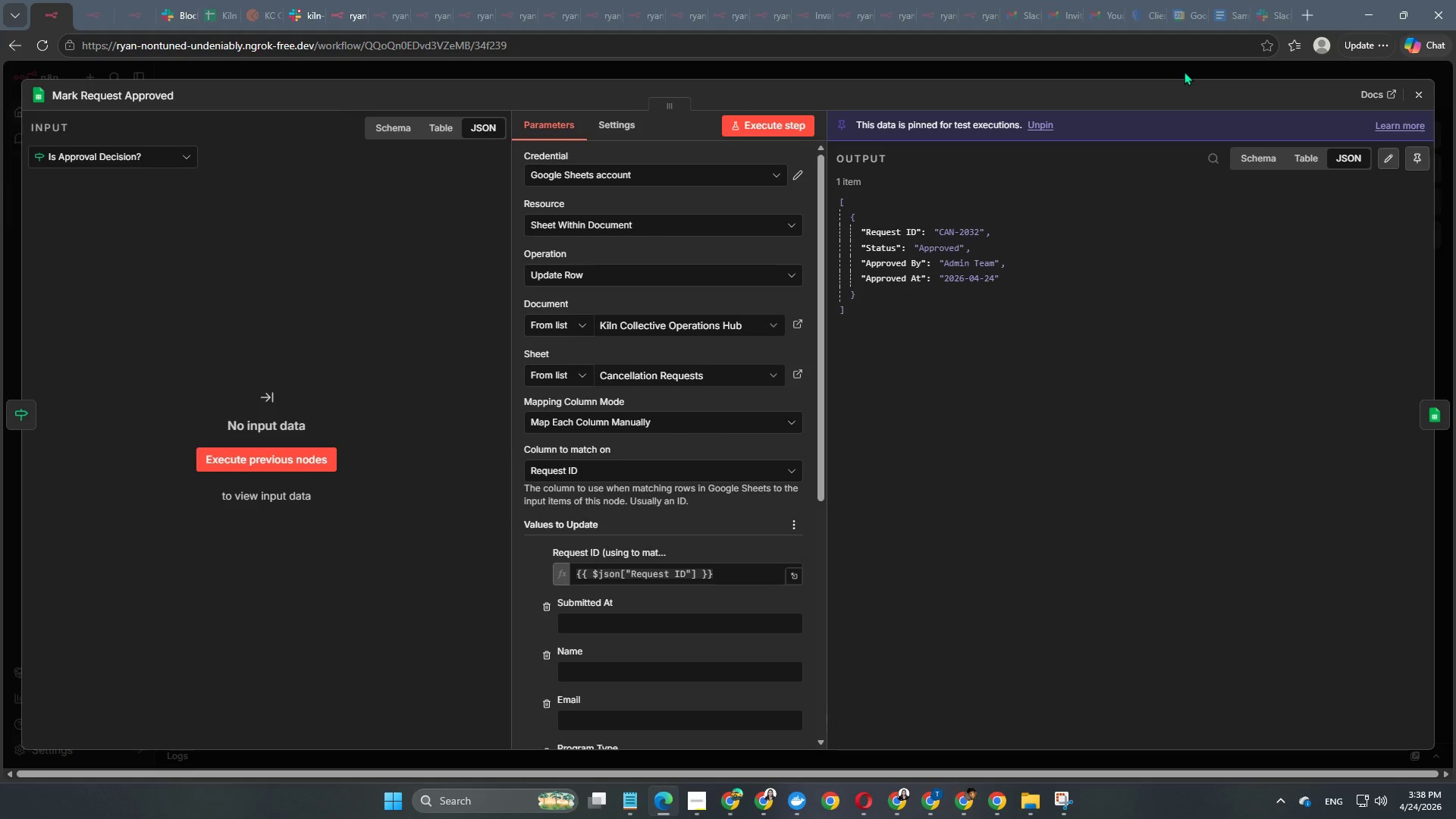 
left_click([1169, 70])
 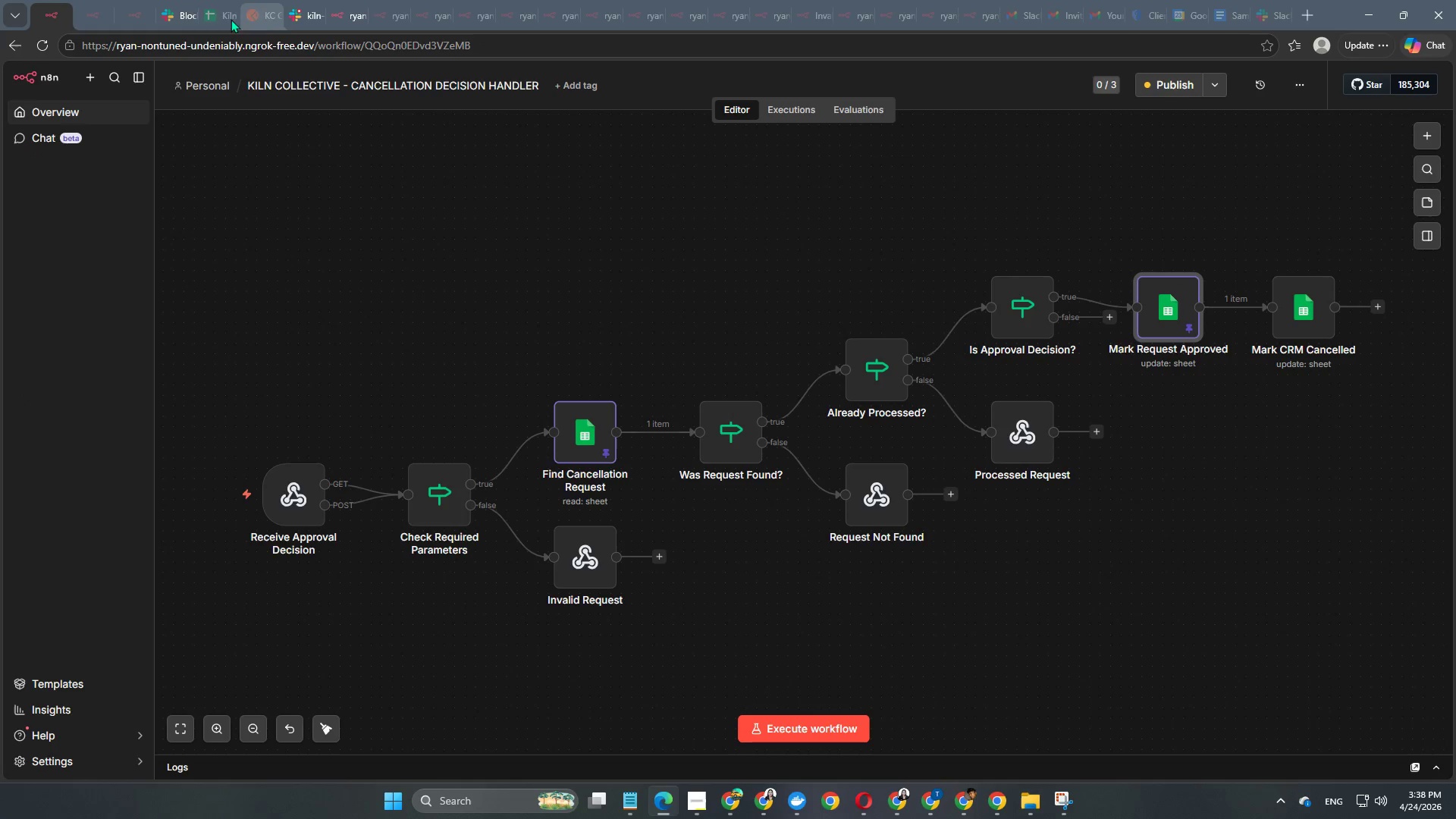 
left_click([218, 17])
 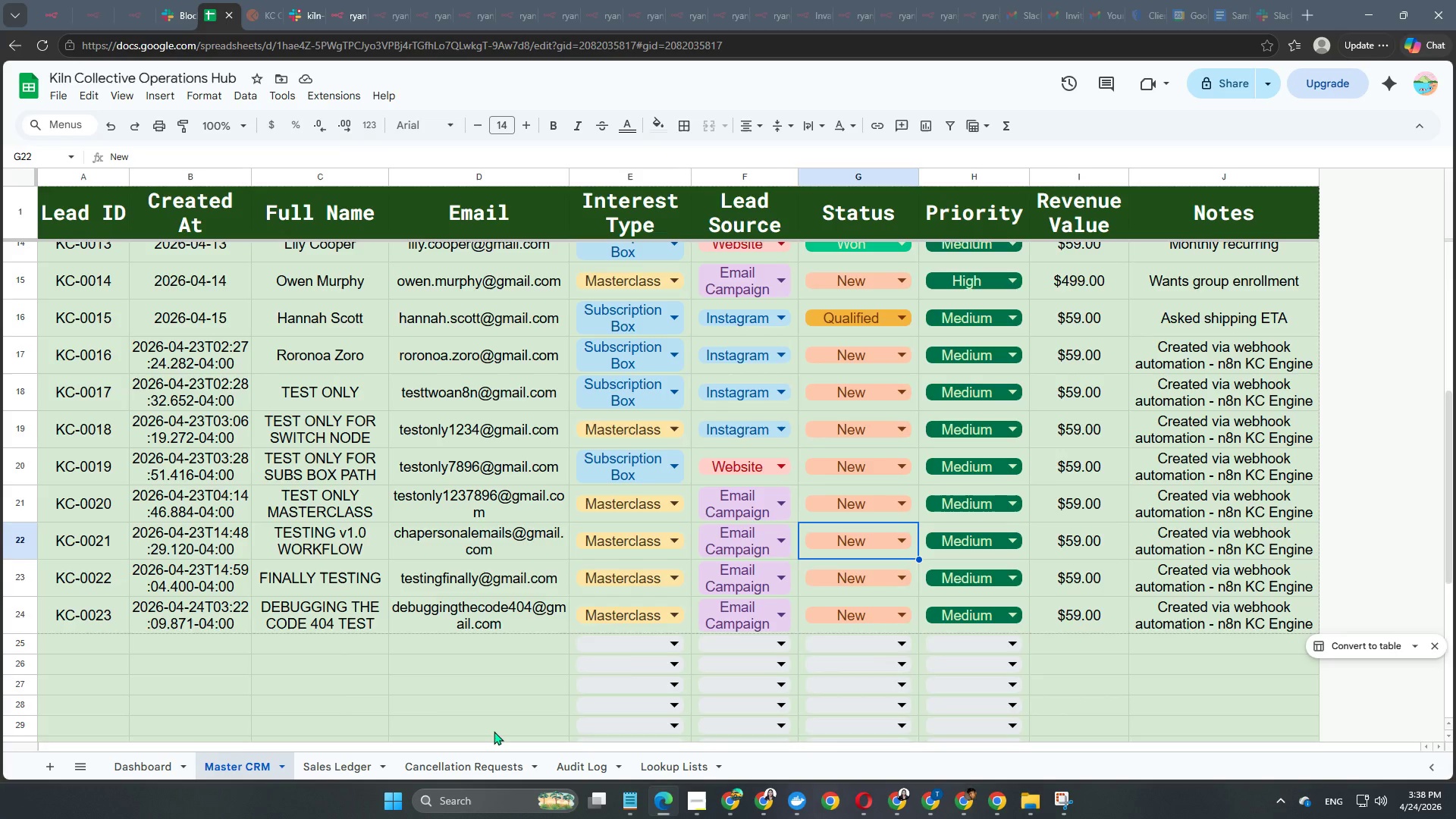 
scroll: coordinate [323, 591], scroll_direction: down, amount: 3.0
 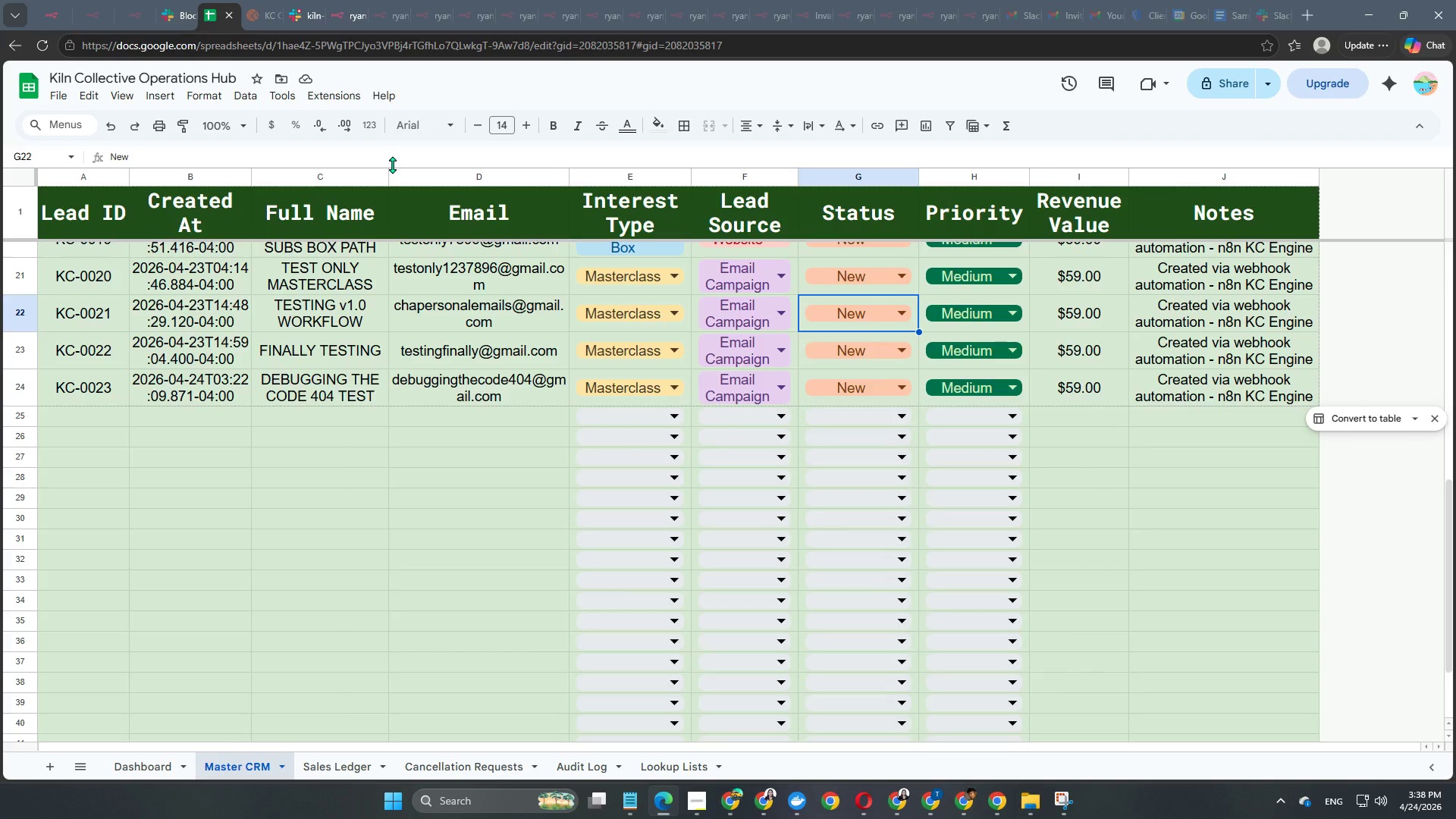 
wait(6.64)
 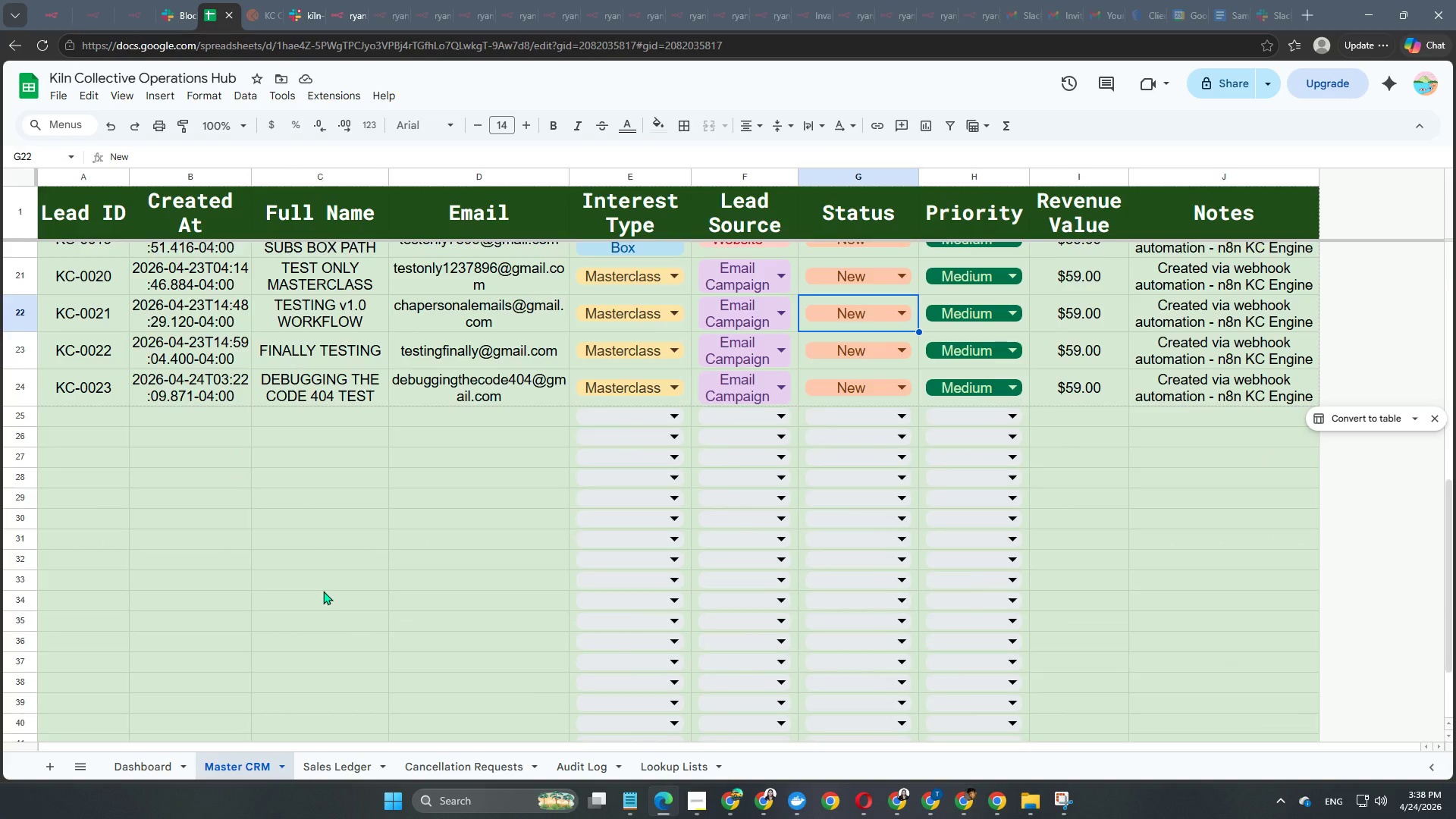 
left_click([44, 22])
 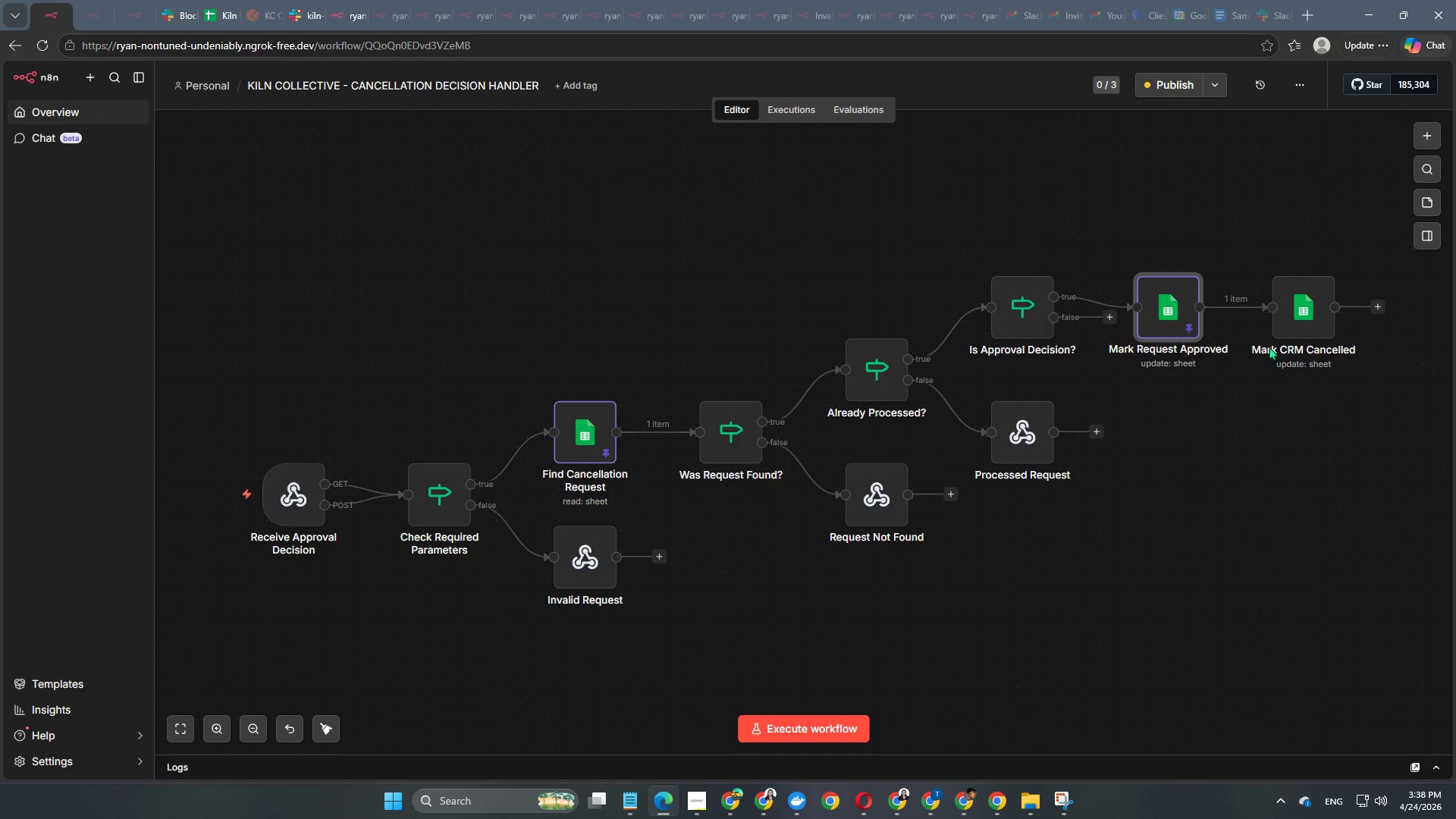 
double_click([1304, 317])
 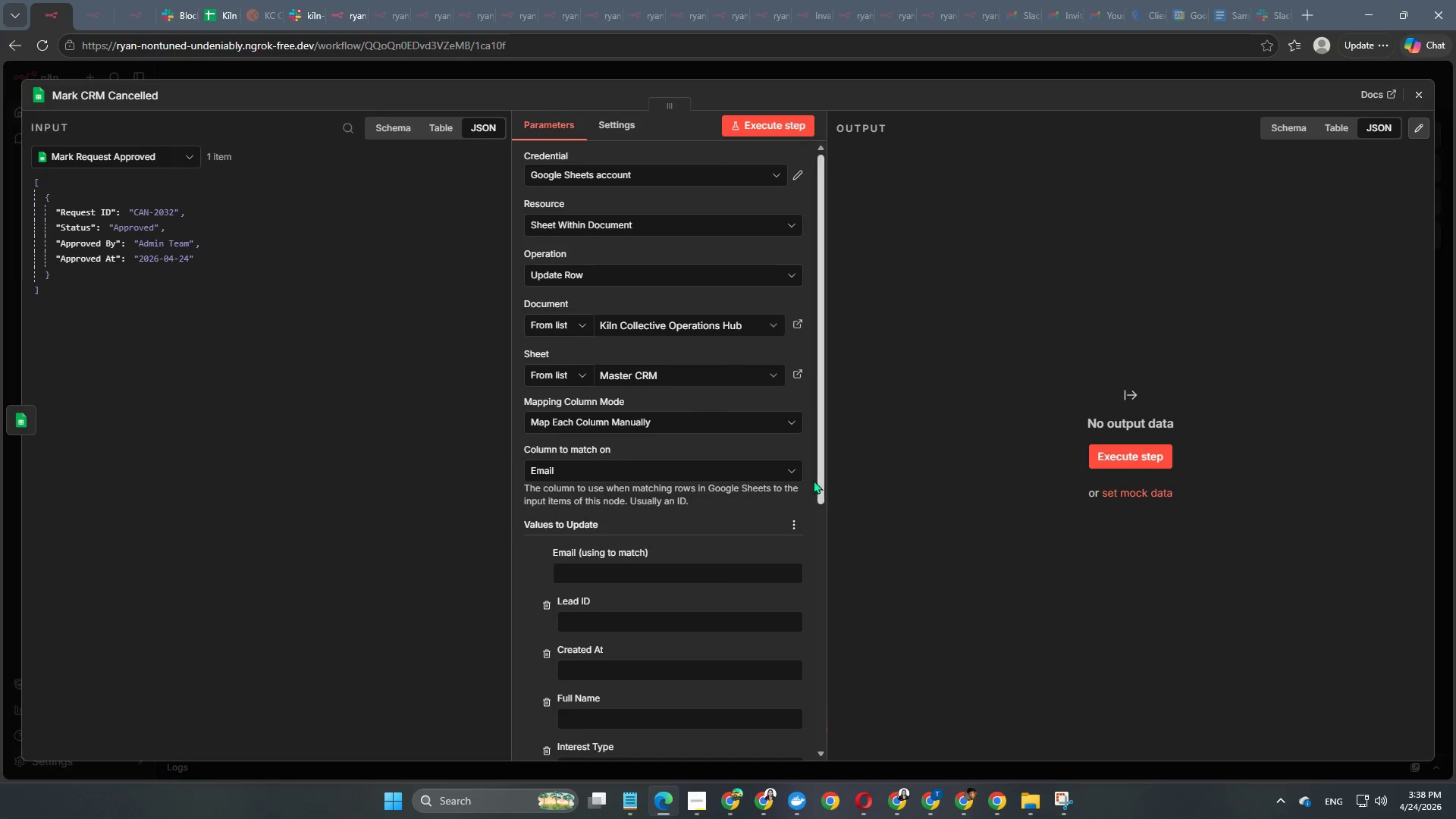 
scroll: coordinate [698, 521], scroll_direction: down, amount: 2.0
 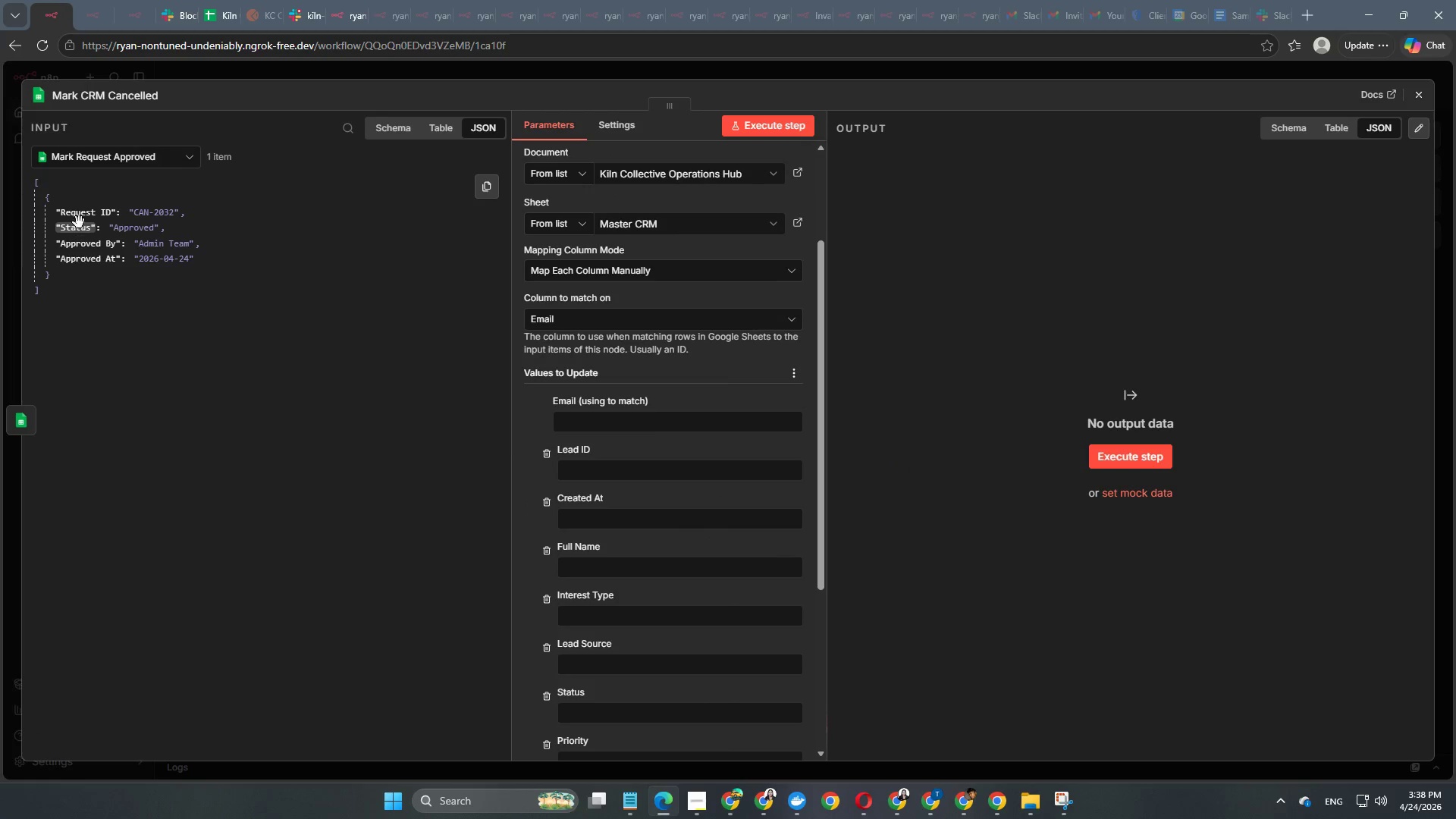 
left_click([107, 155])
 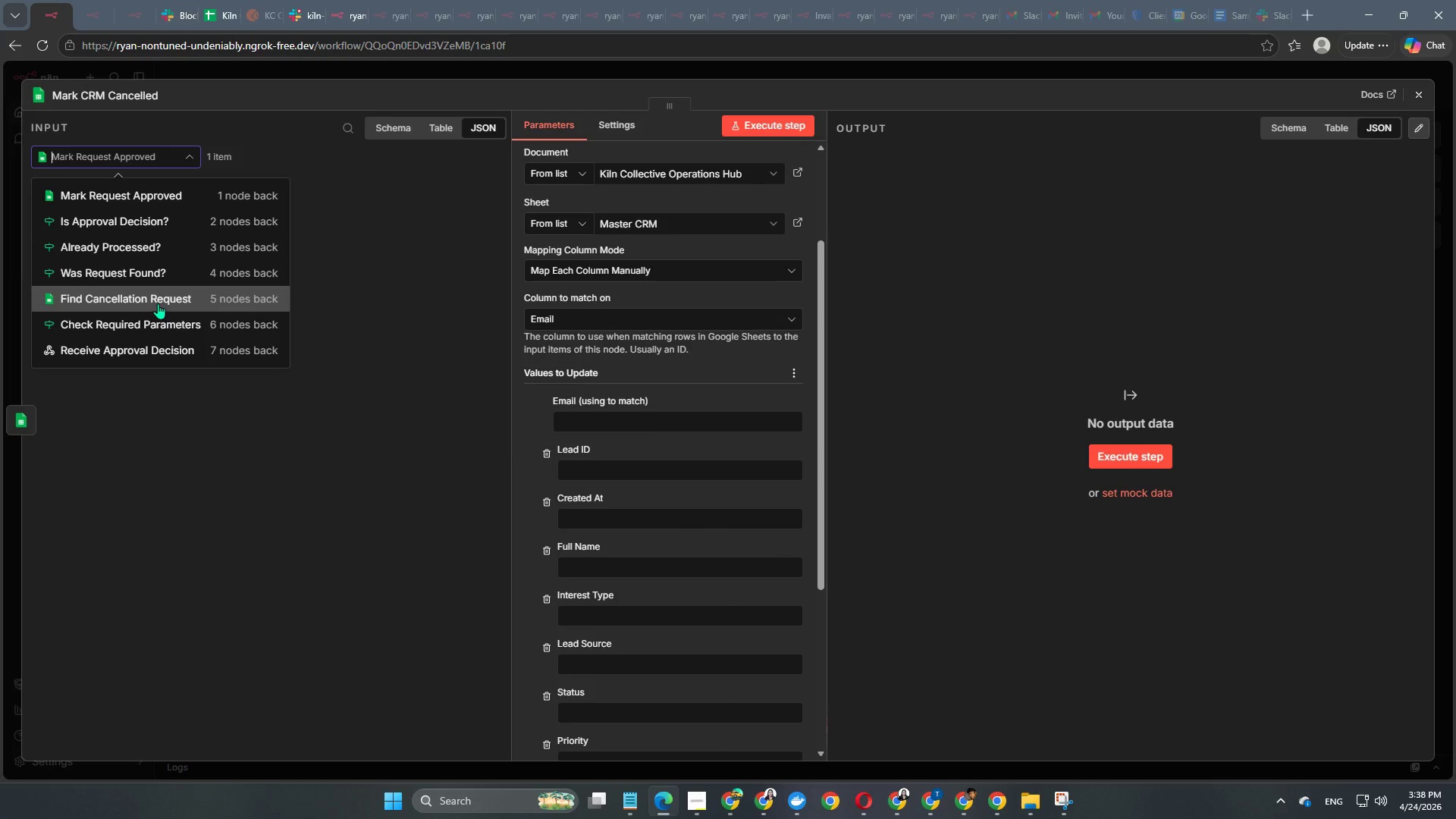 
left_click([158, 303])
 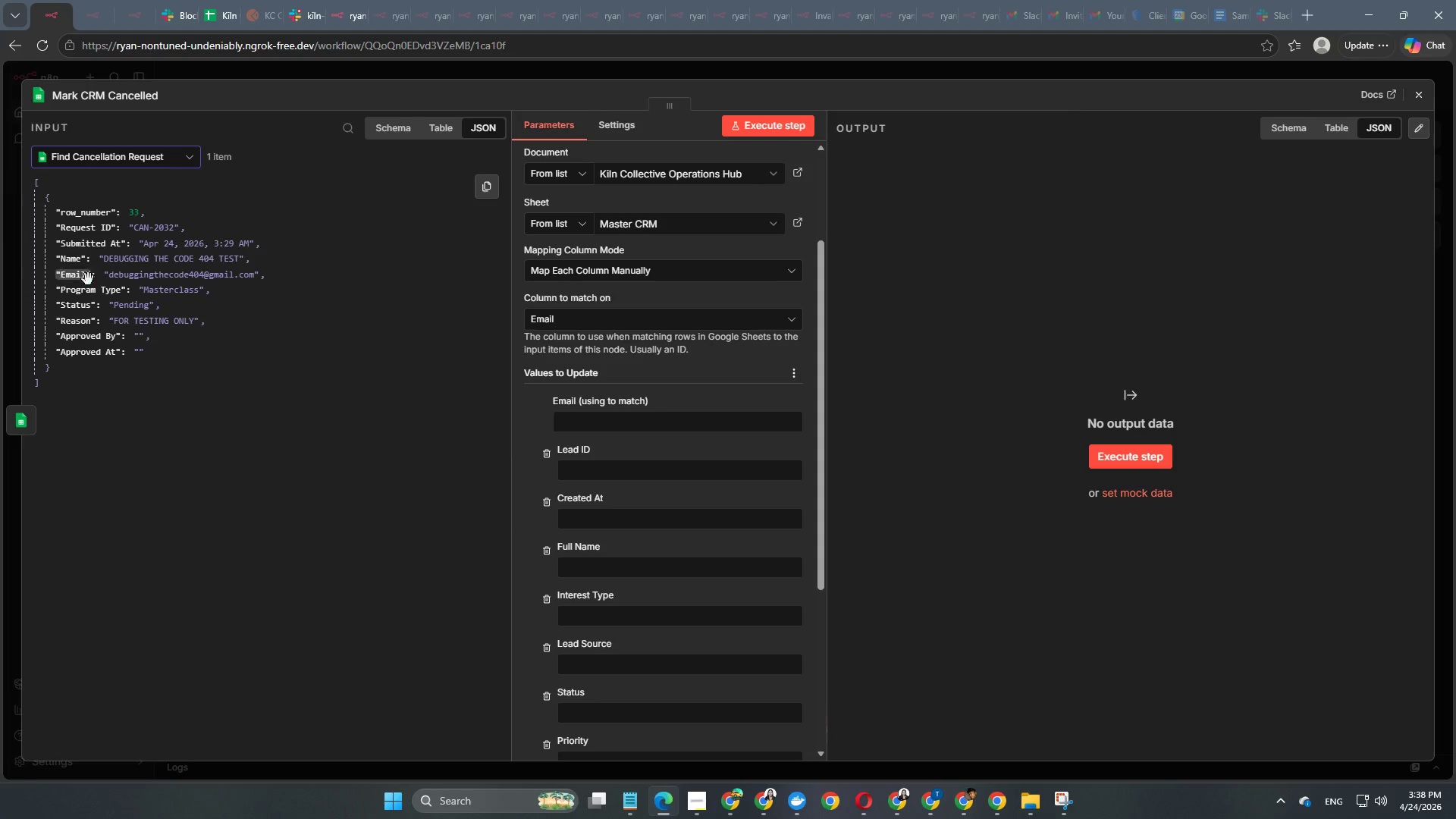 
left_click_drag(start_coordinate=[77, 279], to_coordinate=[601, 424])
 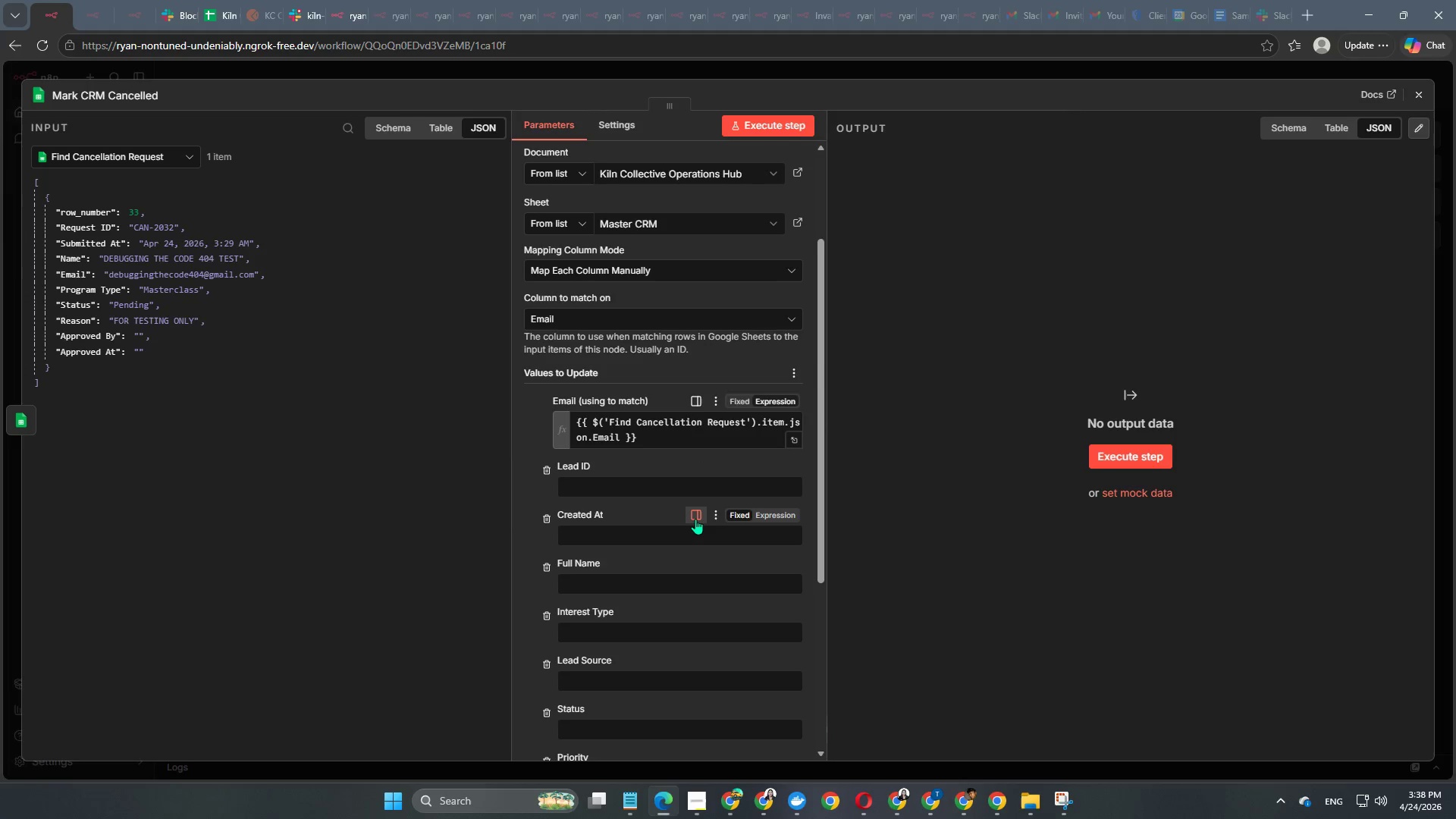 
scroll: coordinate [695, 519], scroll_direction: down, amount: 3.0
 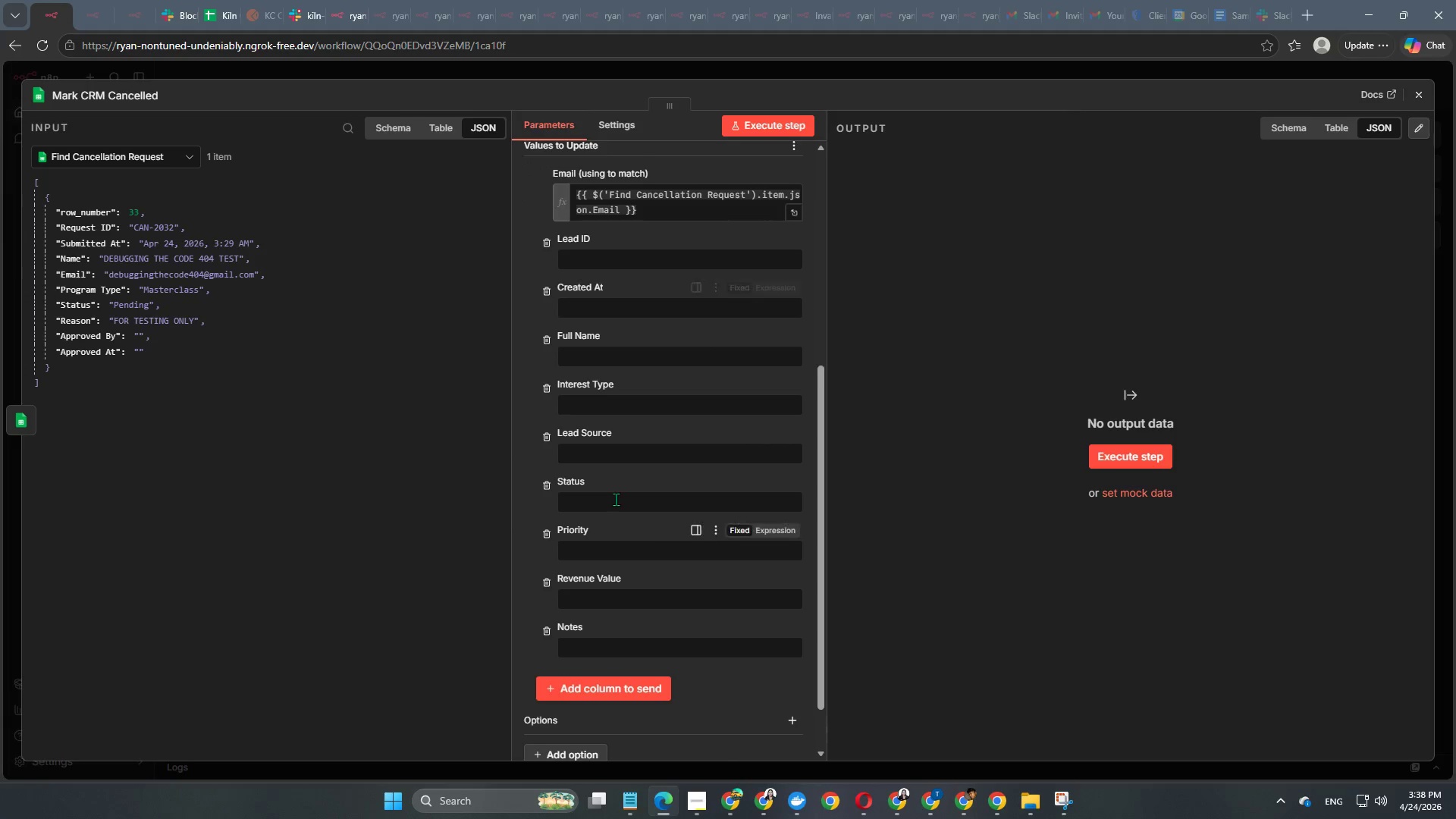 
left_click([613, 497])
 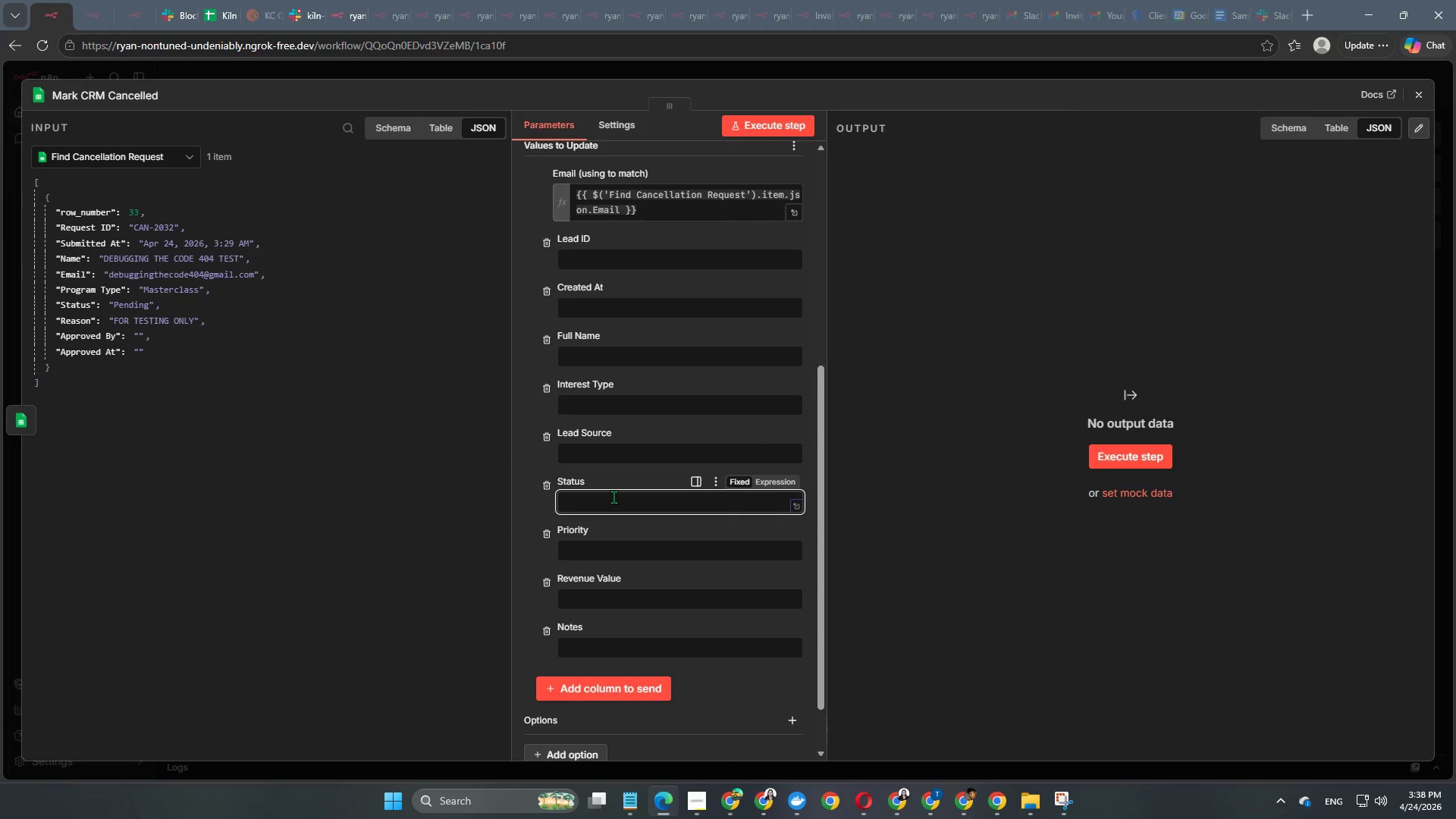 
type(X)
key(Backspace)
type(Cancelled)
 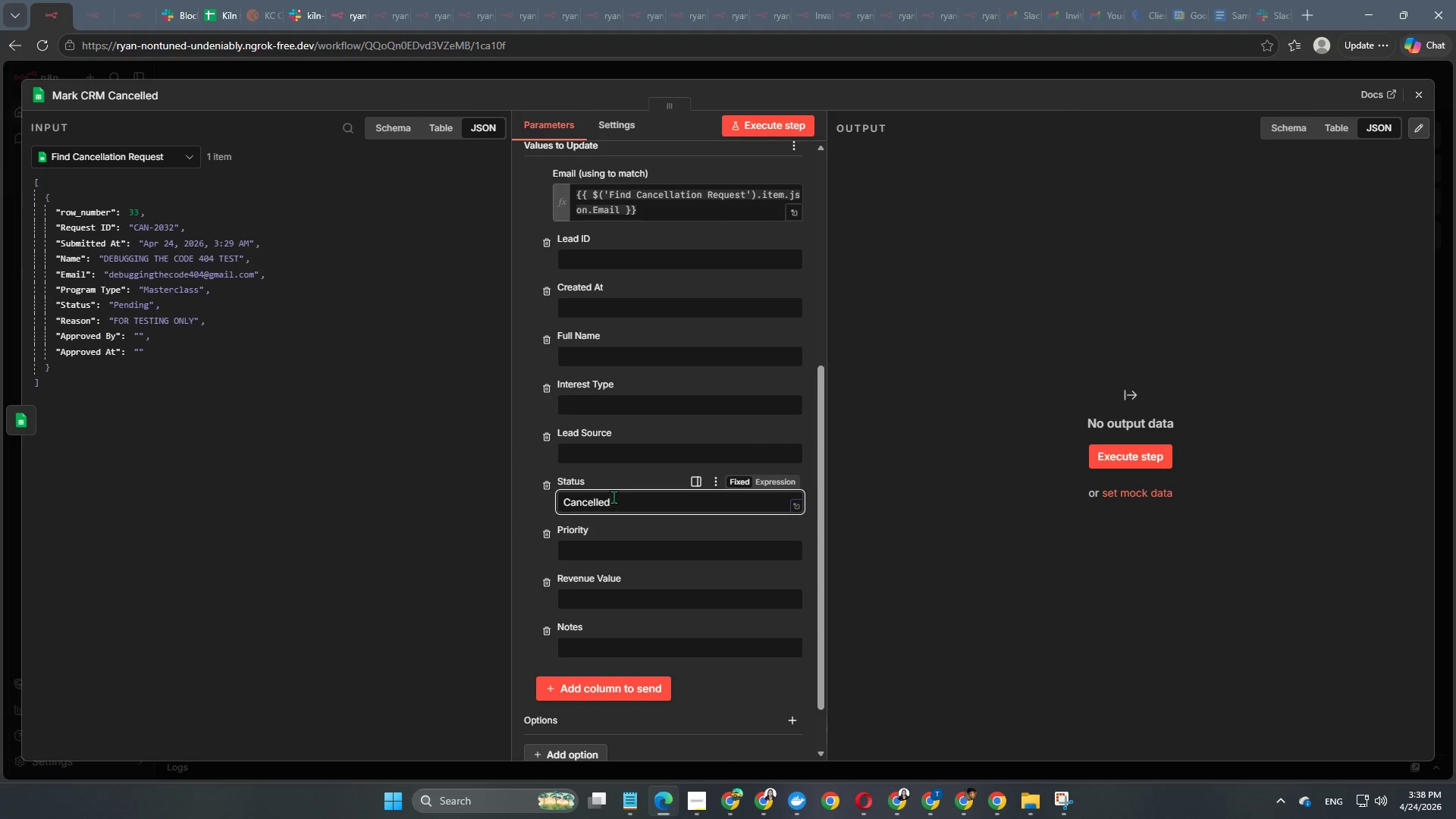 
left_click([526, 498])
 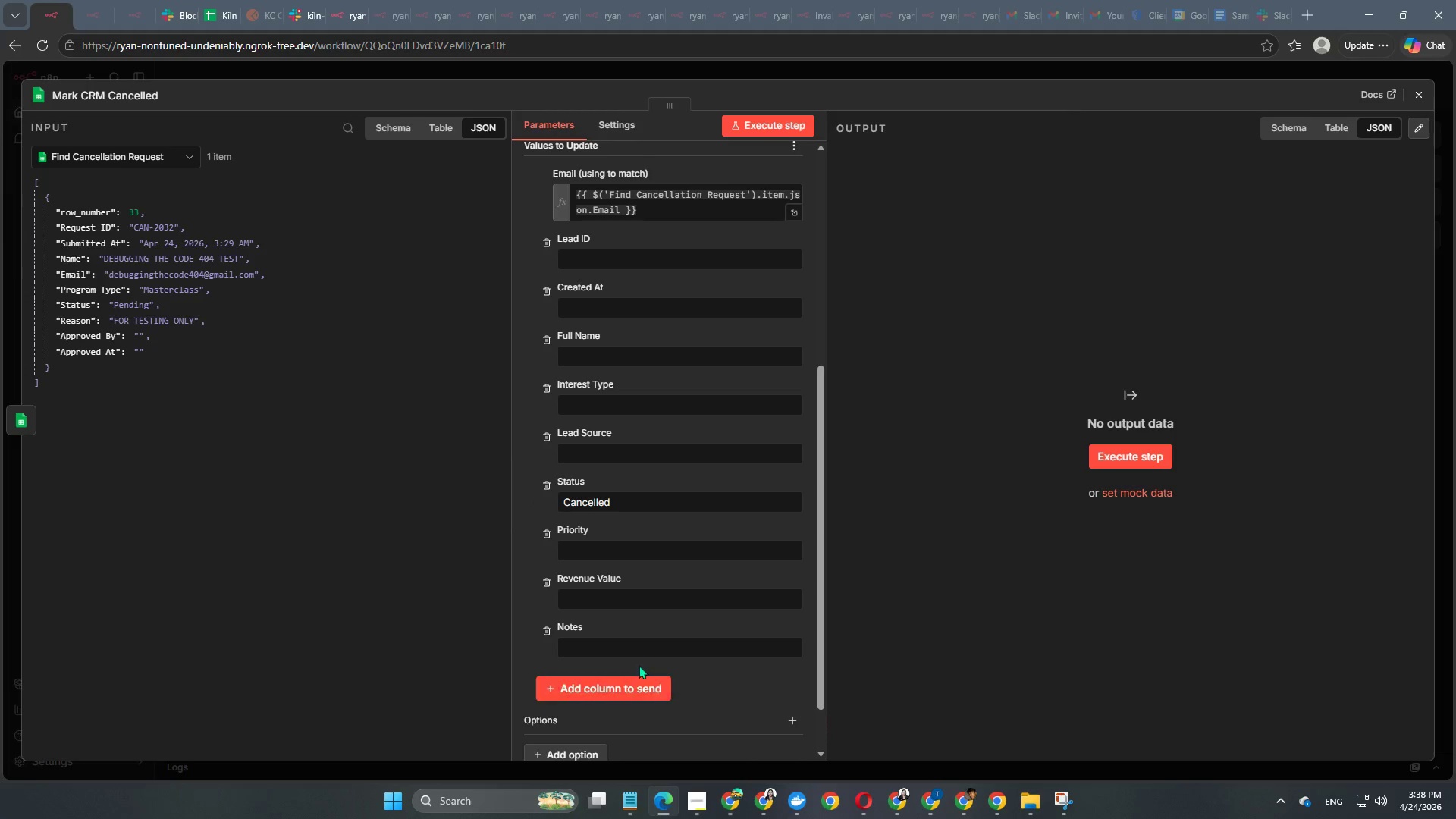 
left_click([583, 646])
 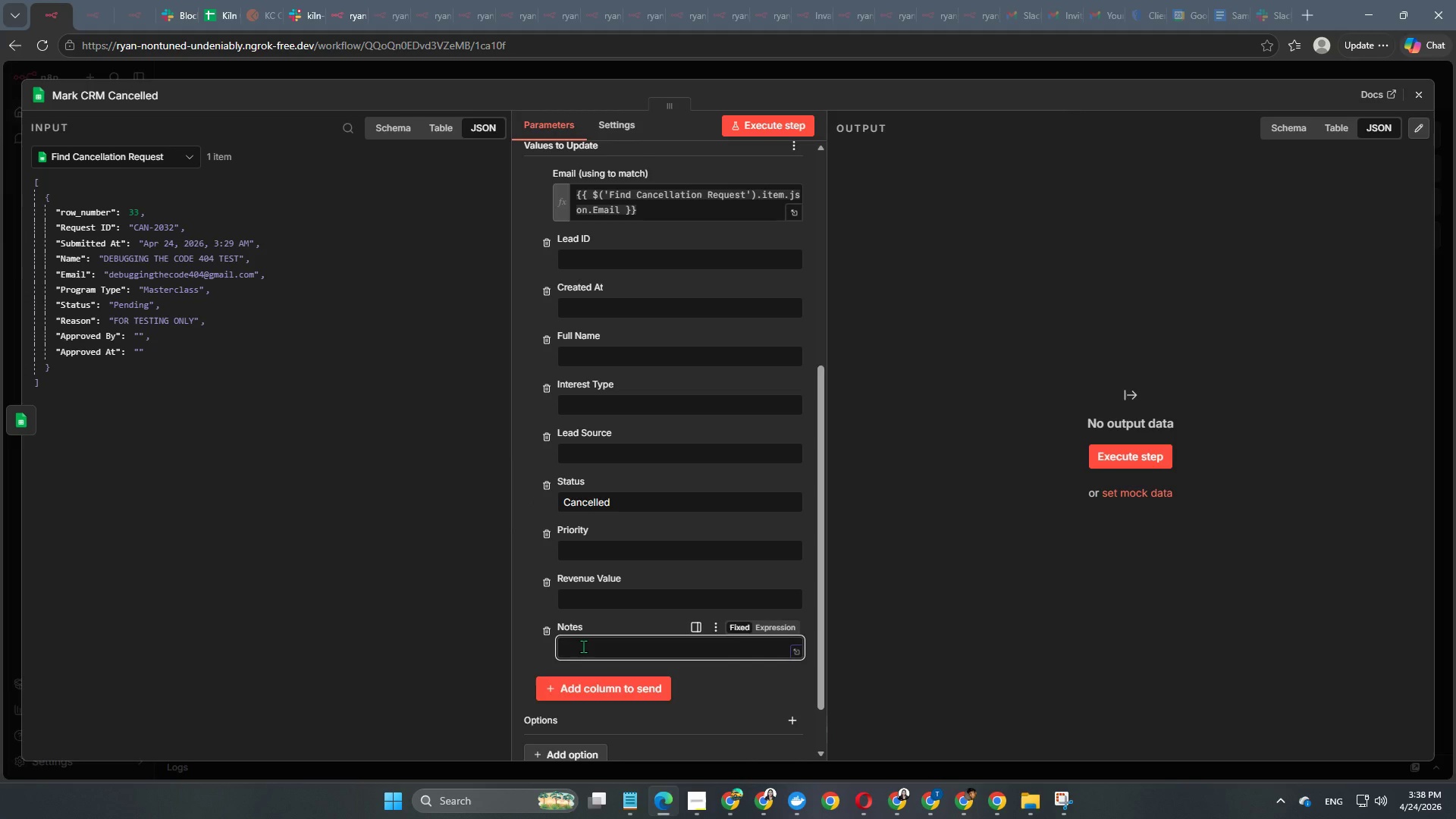 
type(Masterclass cancellation approved)
 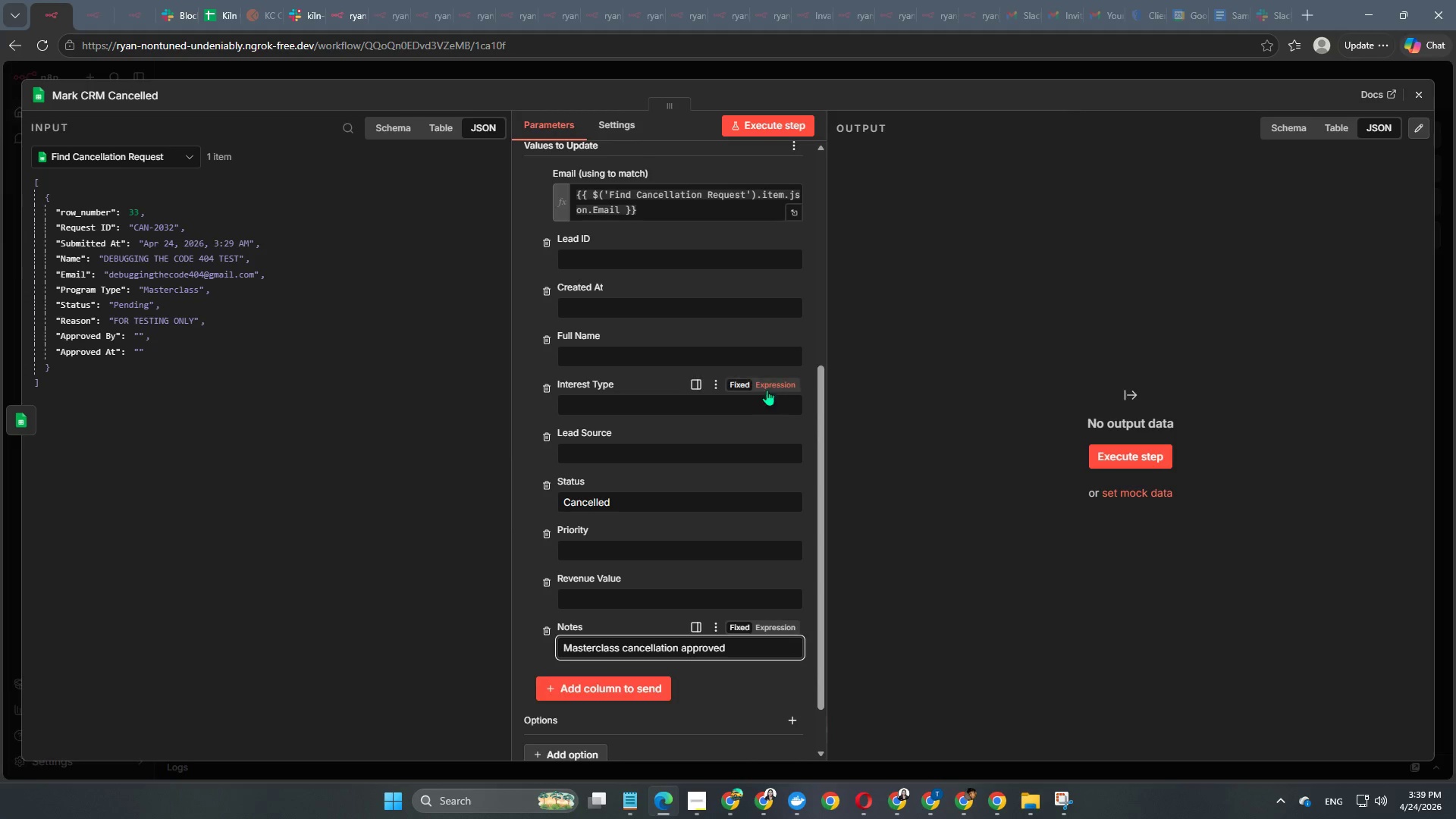 
scroll: coordinate [654, 360], scroll_direction: down, amount: 8.0
 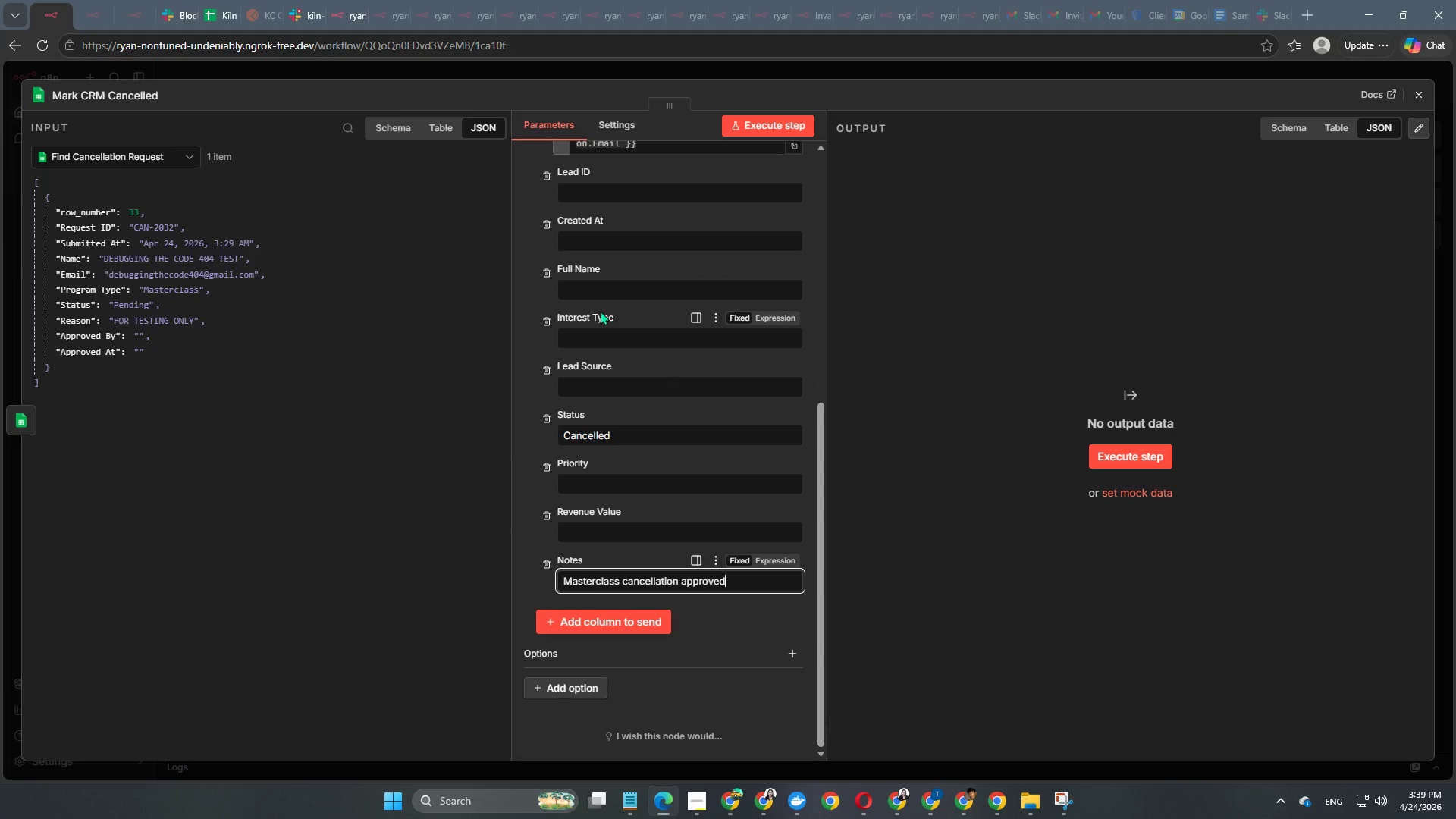 
left_click([682, 77])
 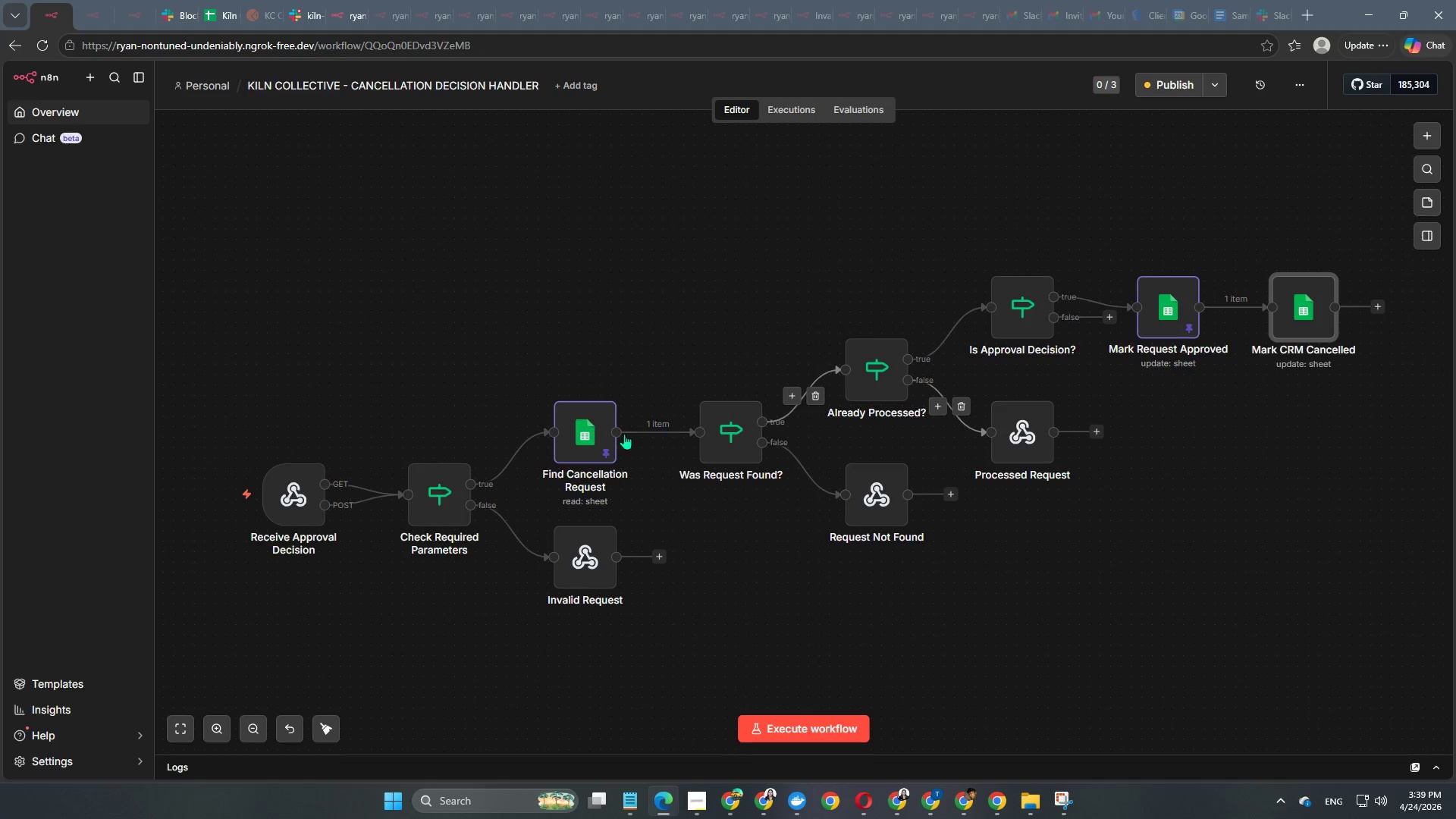 
double_click([575, 441])
 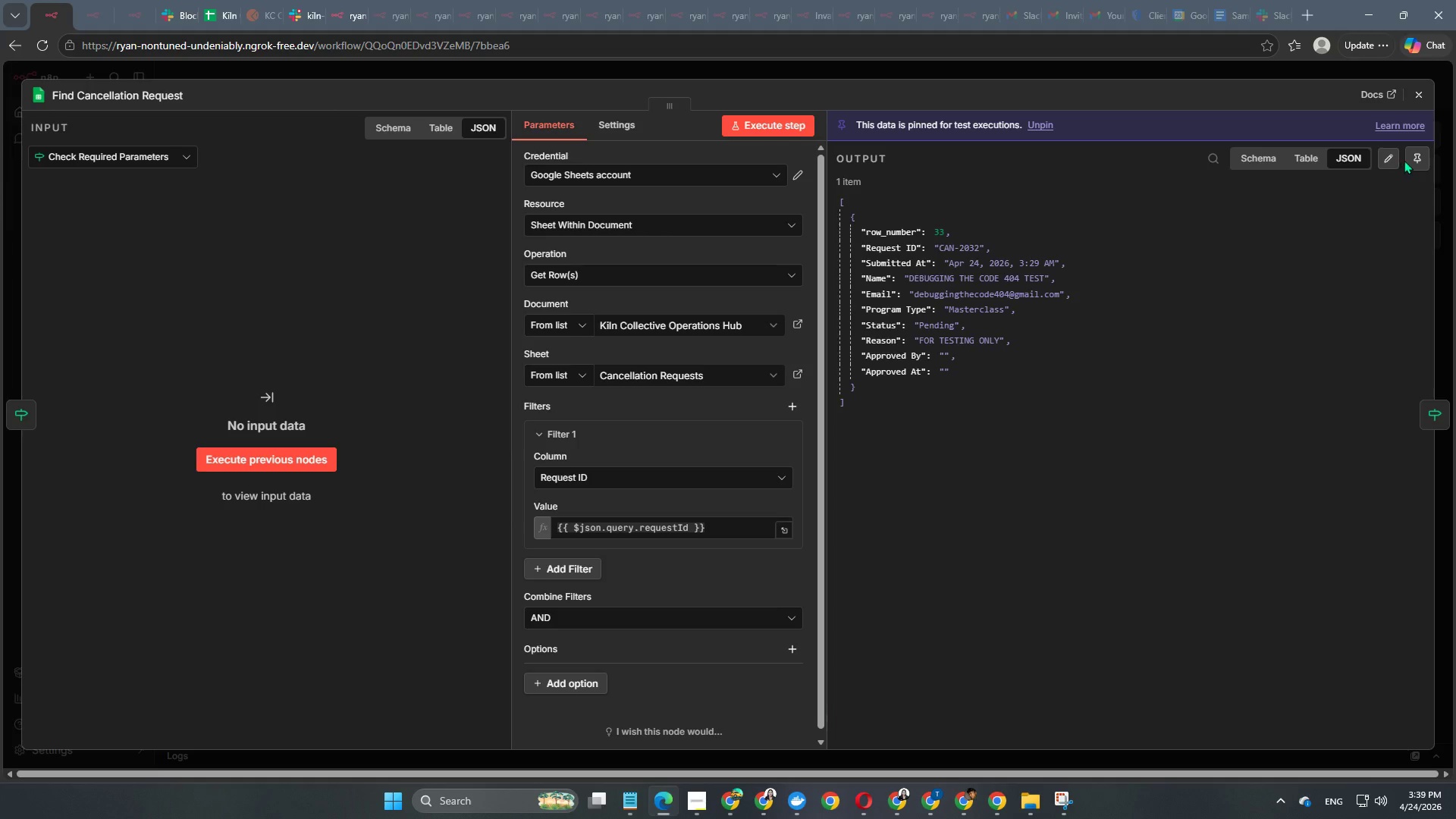 
left_click([1413, 158])
 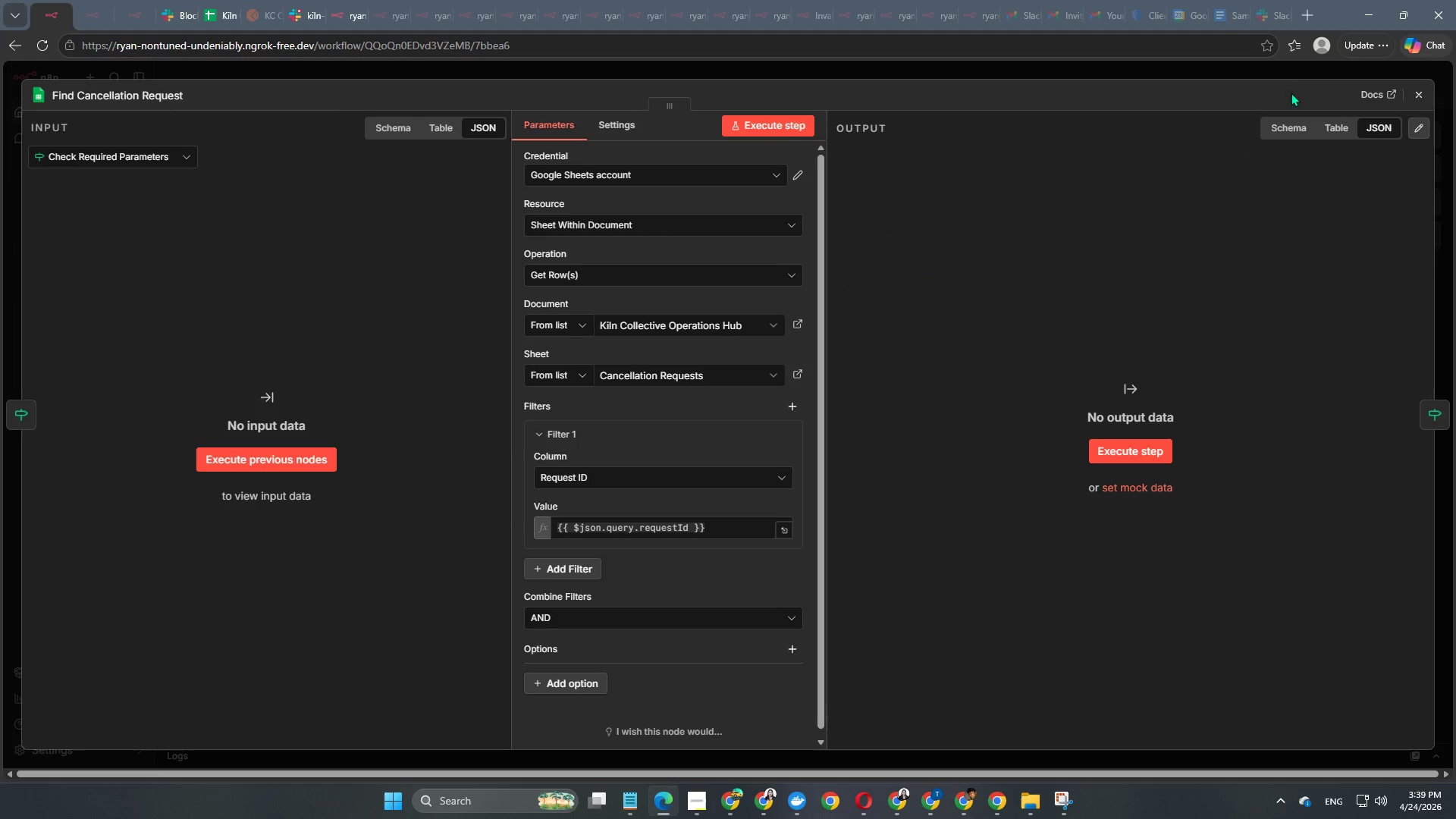 
left_click([1291, 79])
 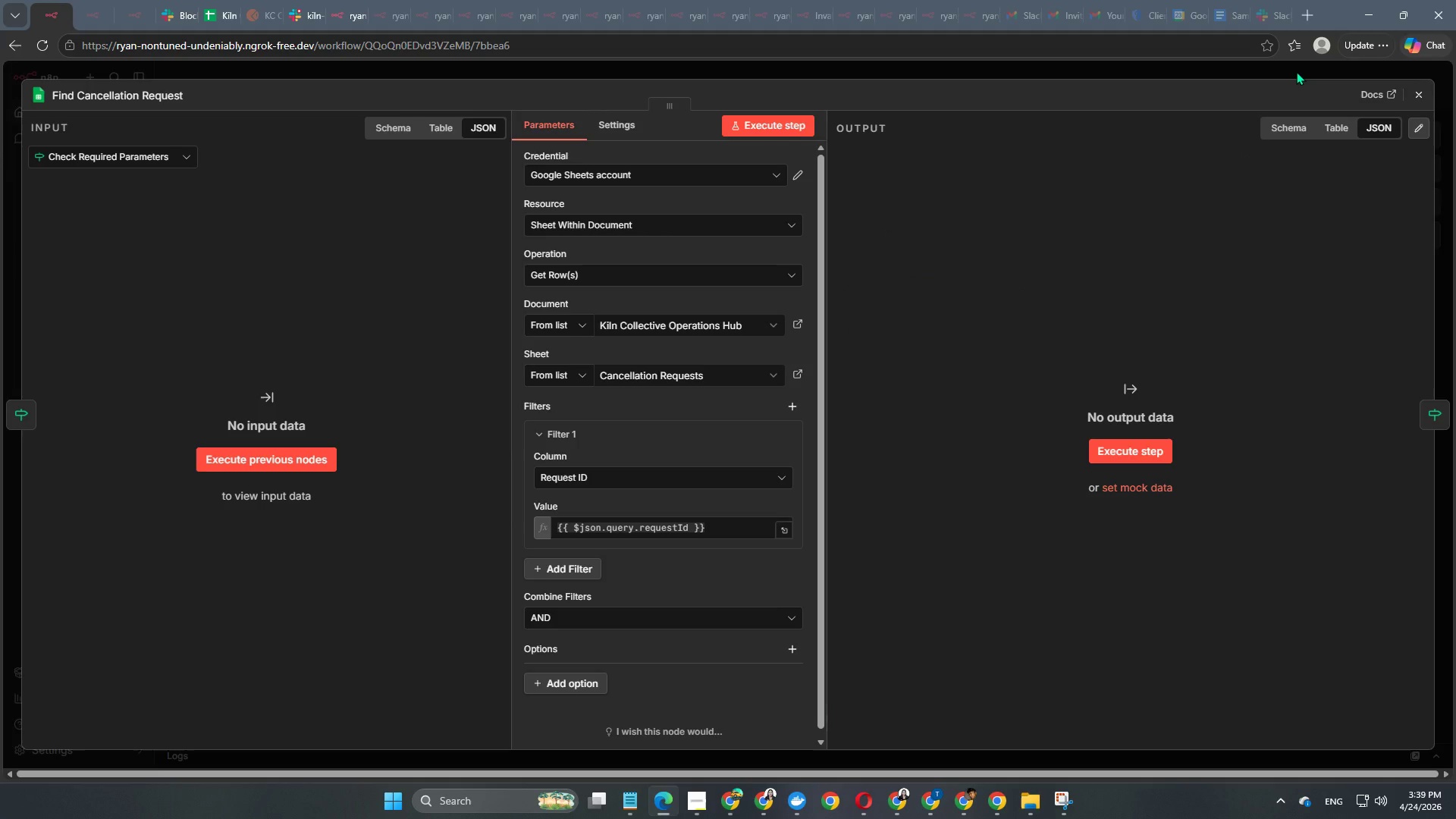 
left_click([1296, 71])
 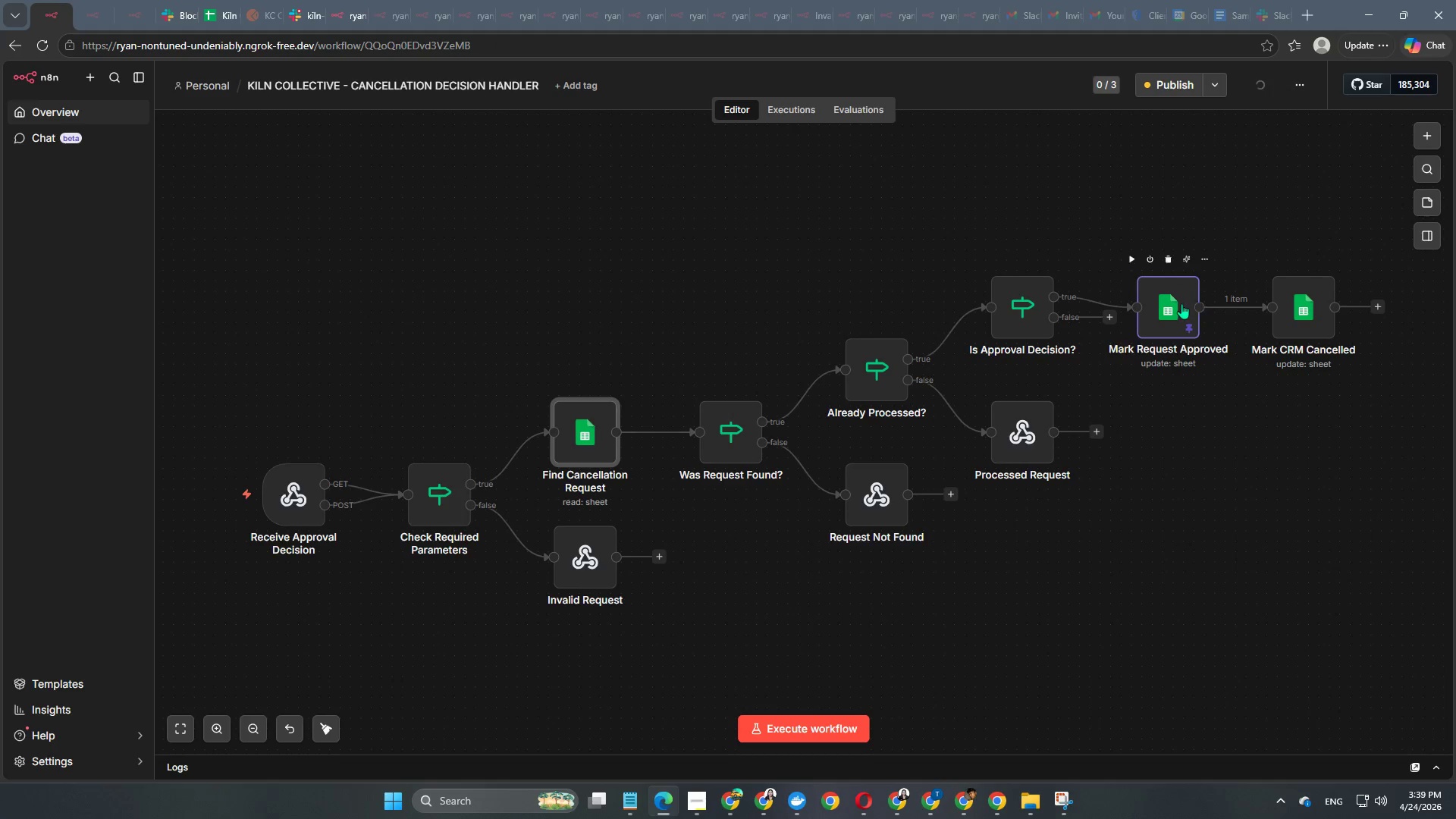 
double_click([1181, 304])
 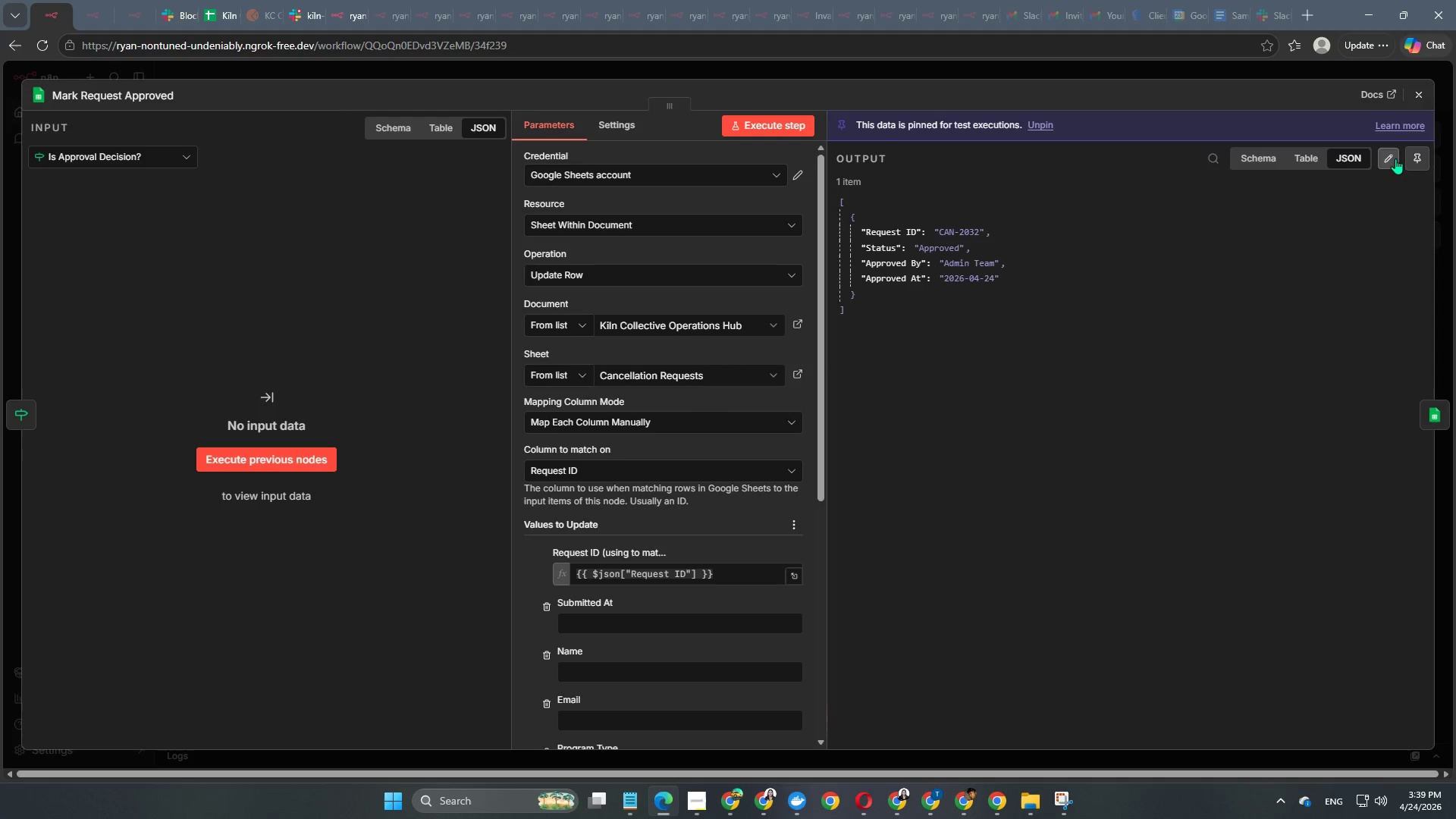 
left_click([1418, 161])
 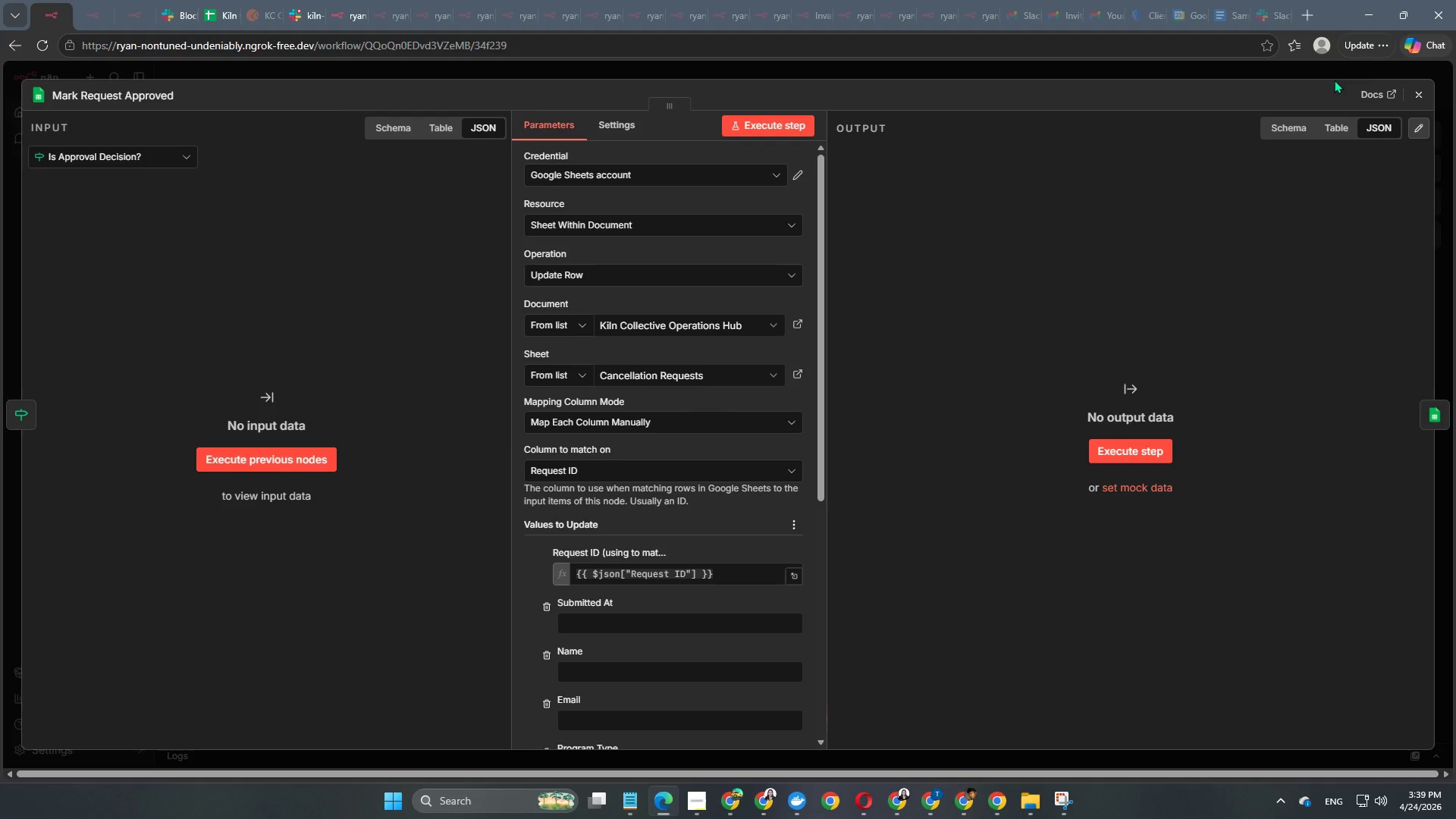 
left_click([1332, 77])
 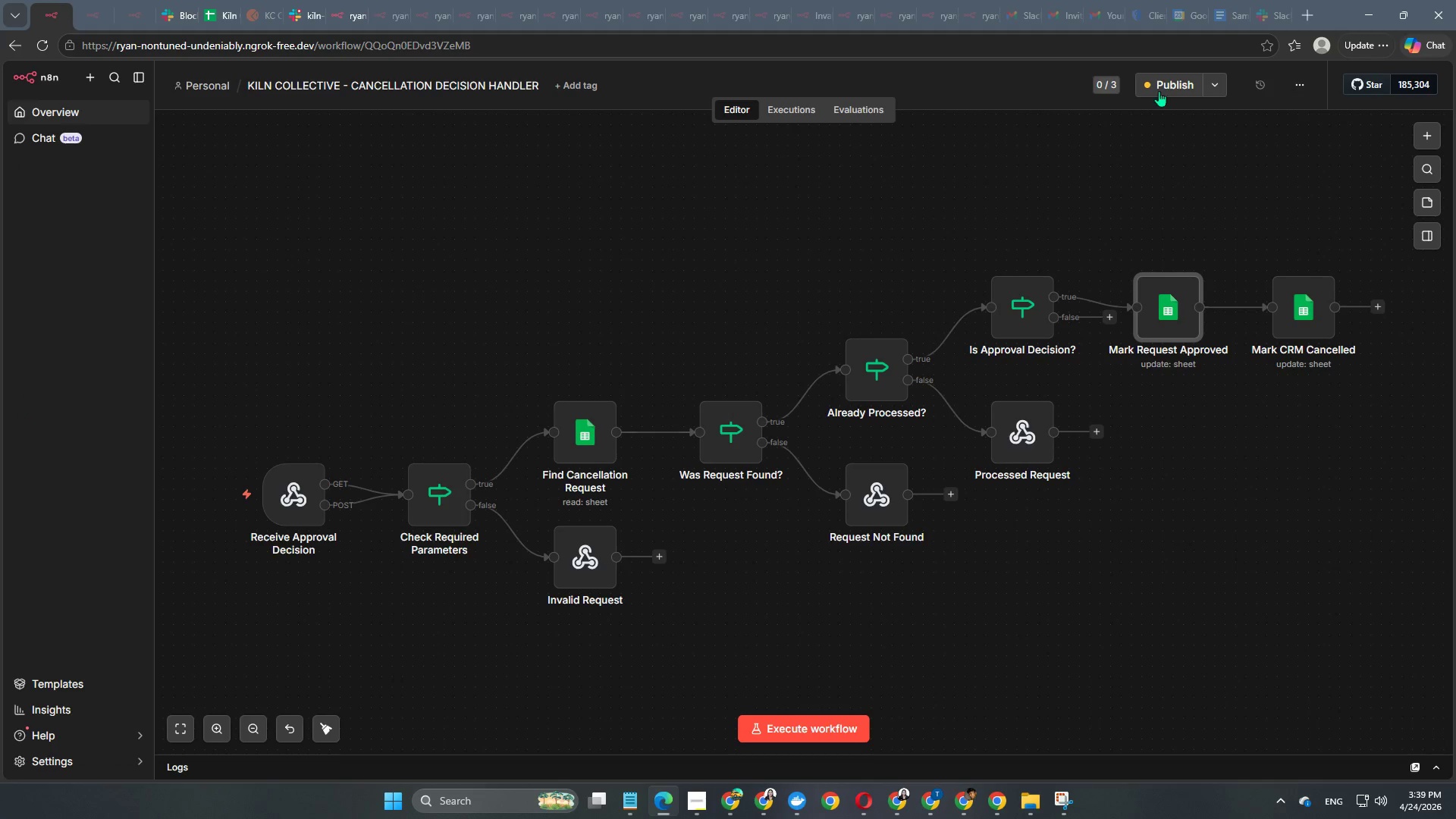 
left_click([1166, 83])
 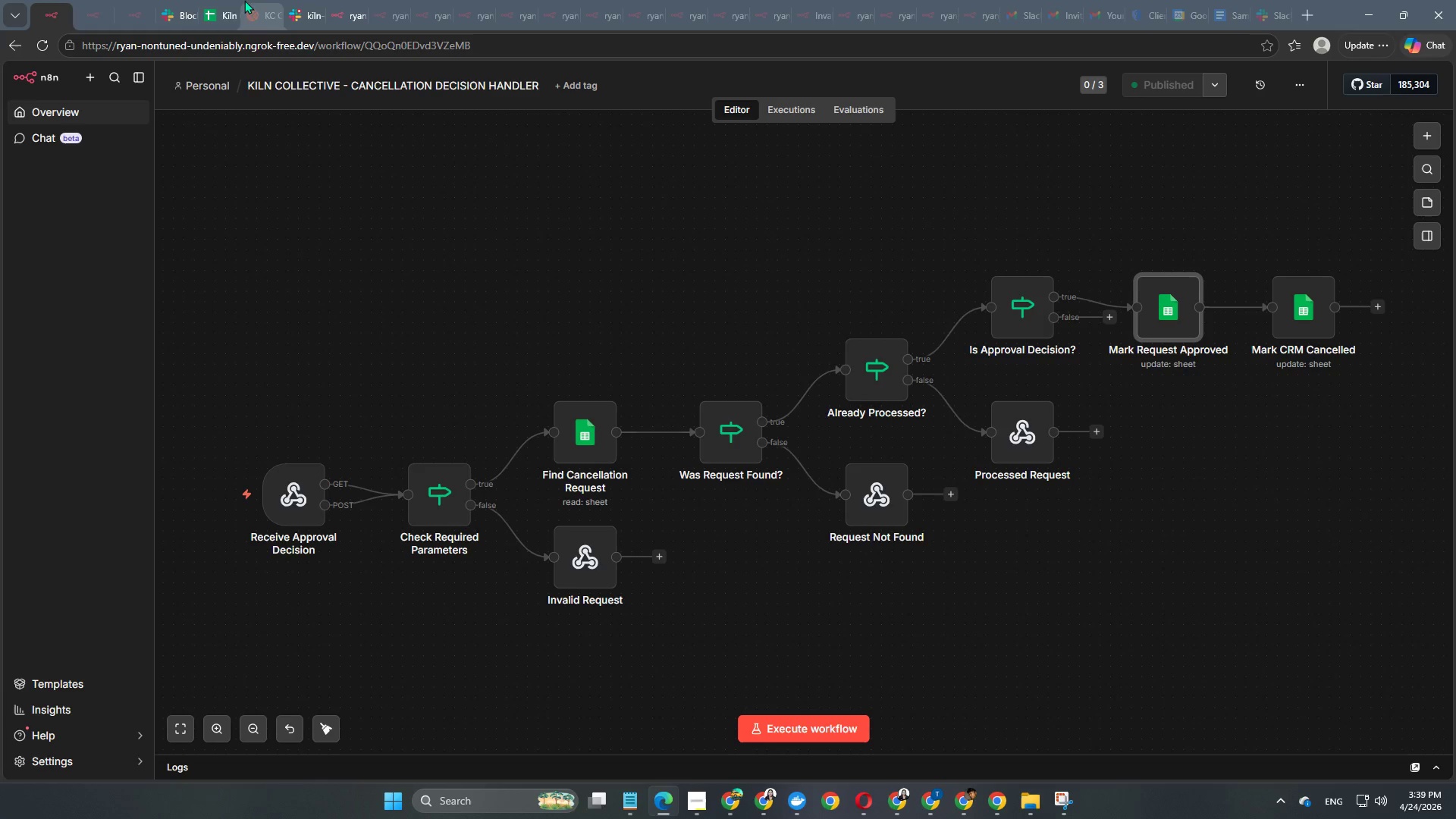 
left_click([249, 18])
 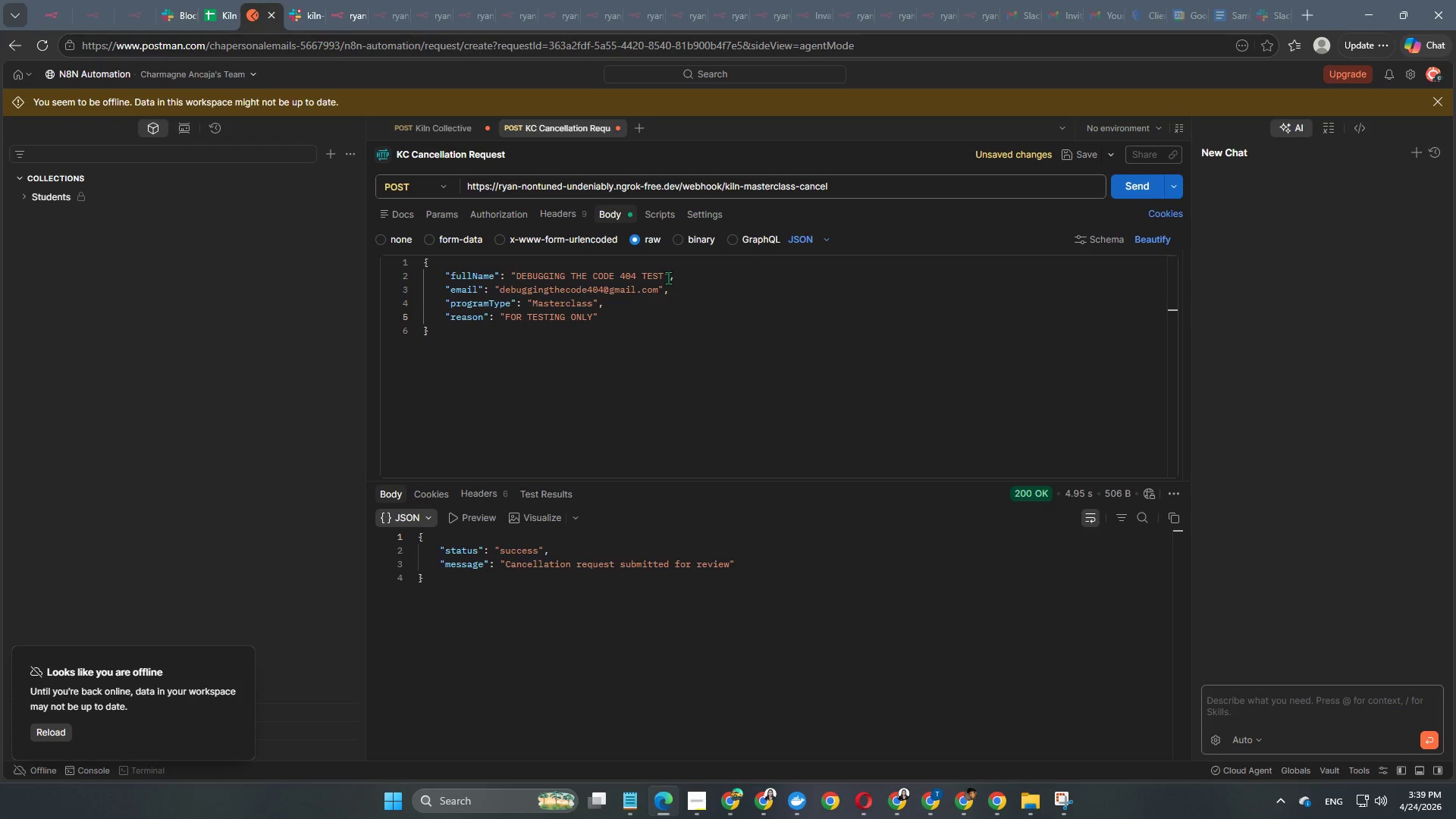 
wait(5.39)
 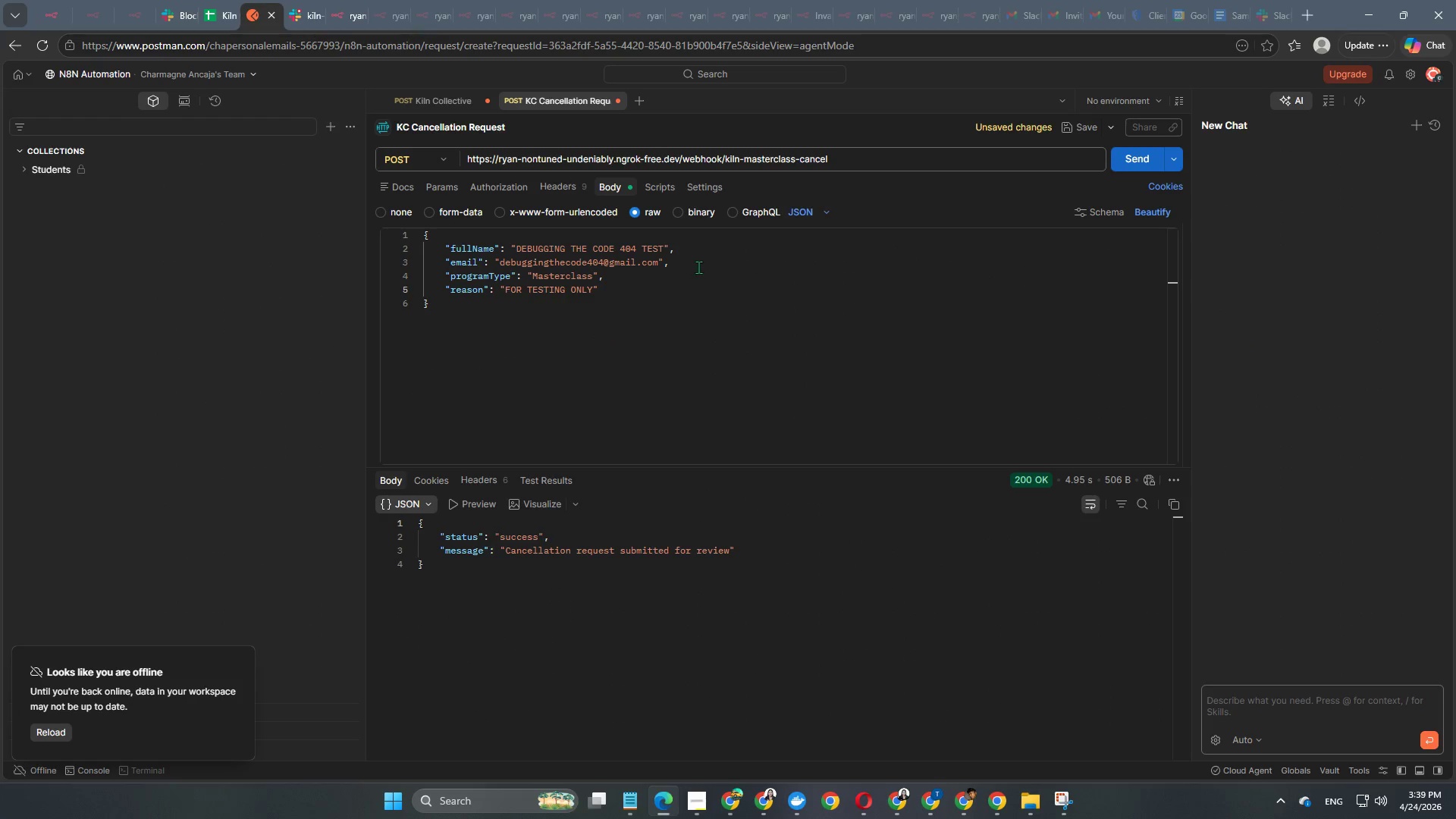 
left_click([428, 126])
 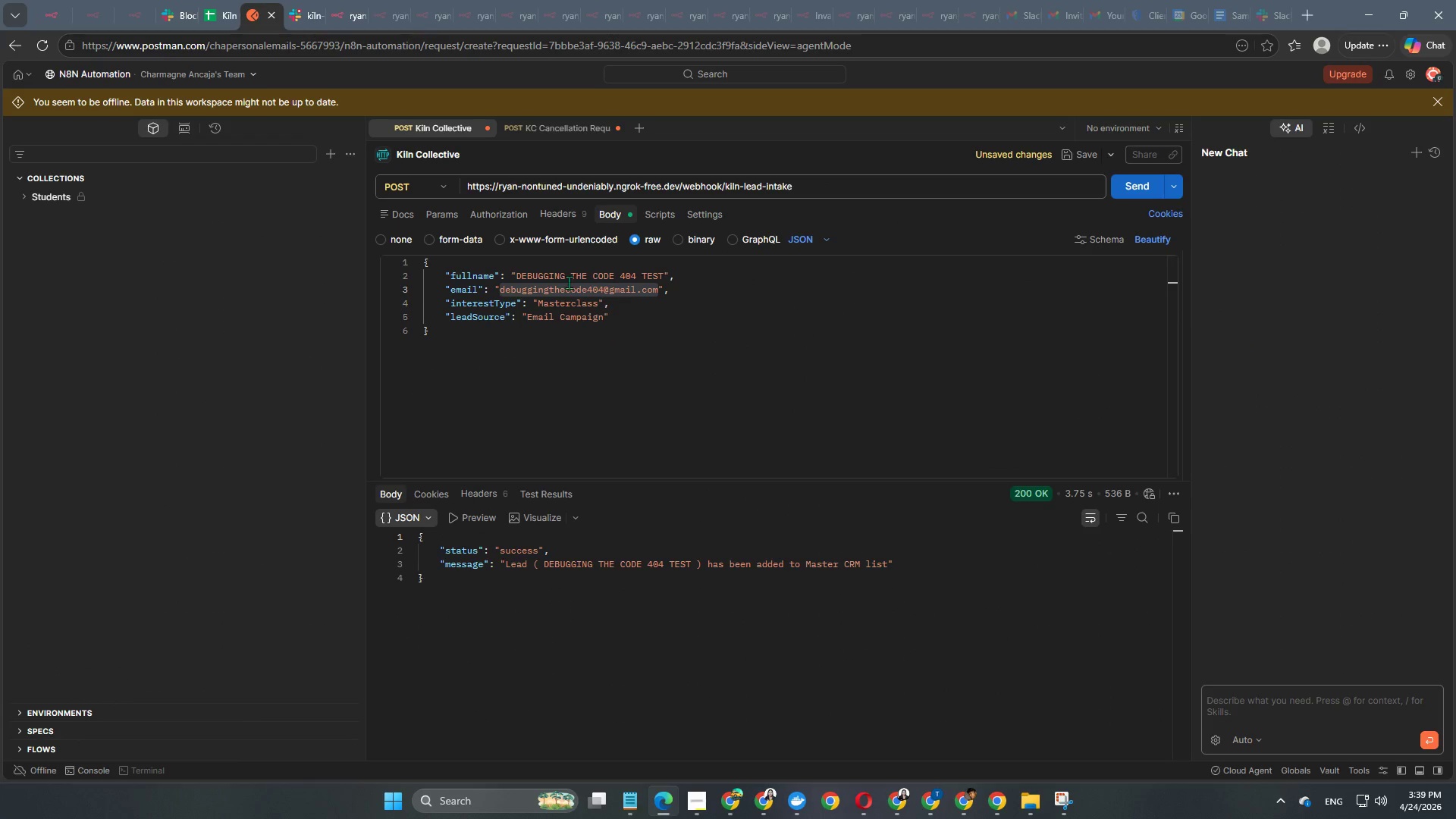 
left_click([532, 280])
 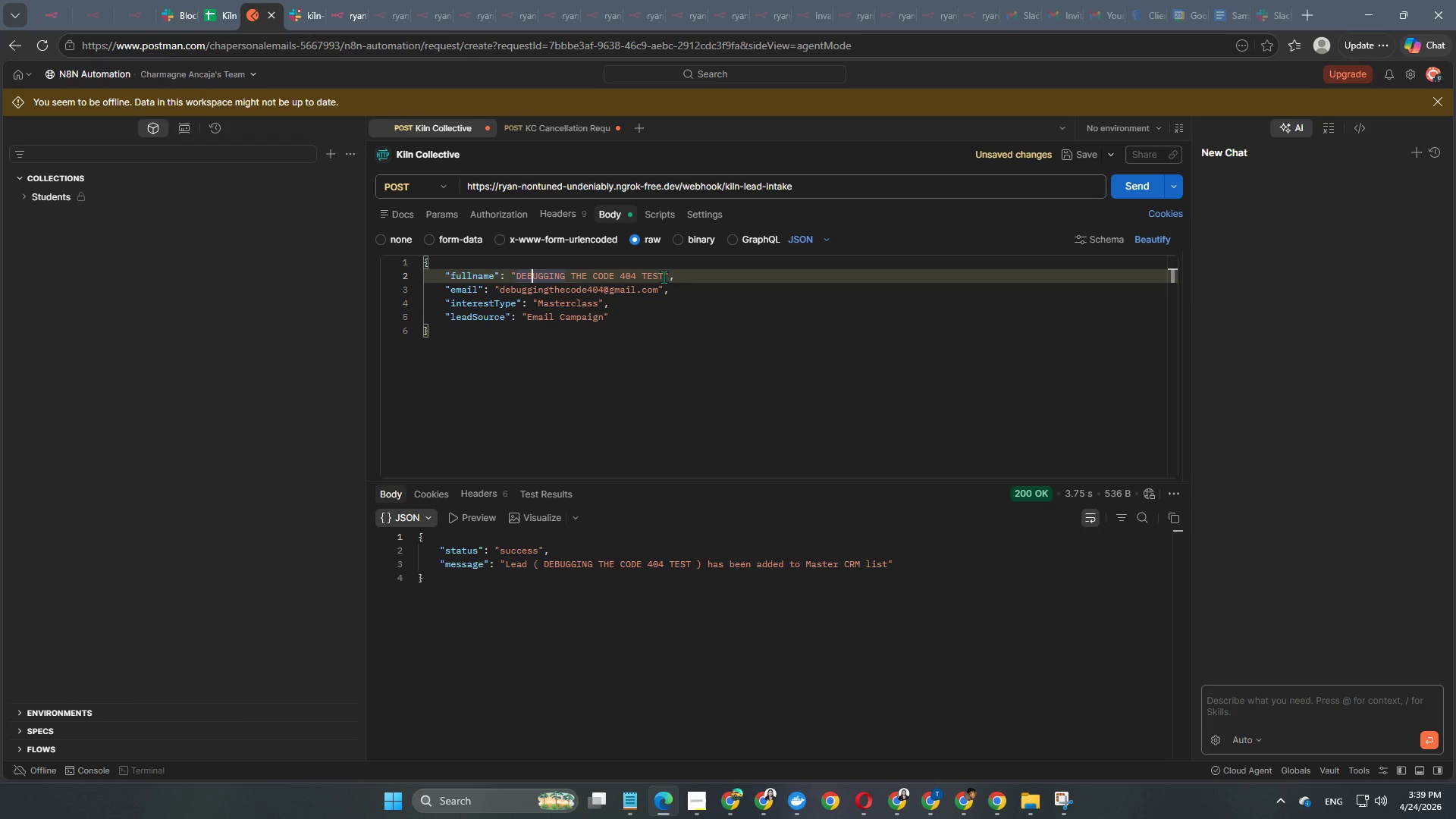 
left_click_drag(start_coordinate=[666, 277], to_coordinate=[518, 275])
 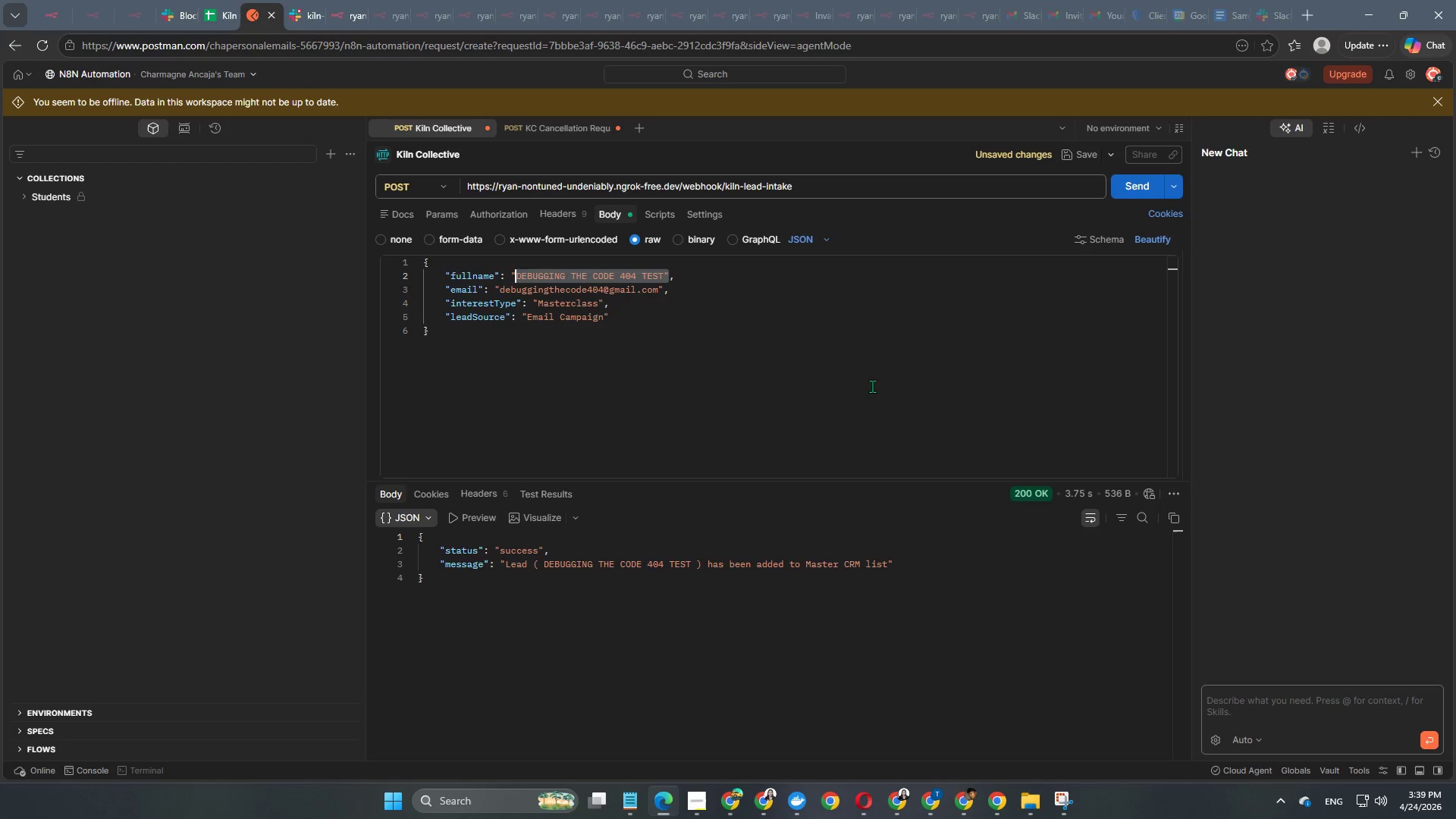 
type(FIANL DEBUGGING TST")
 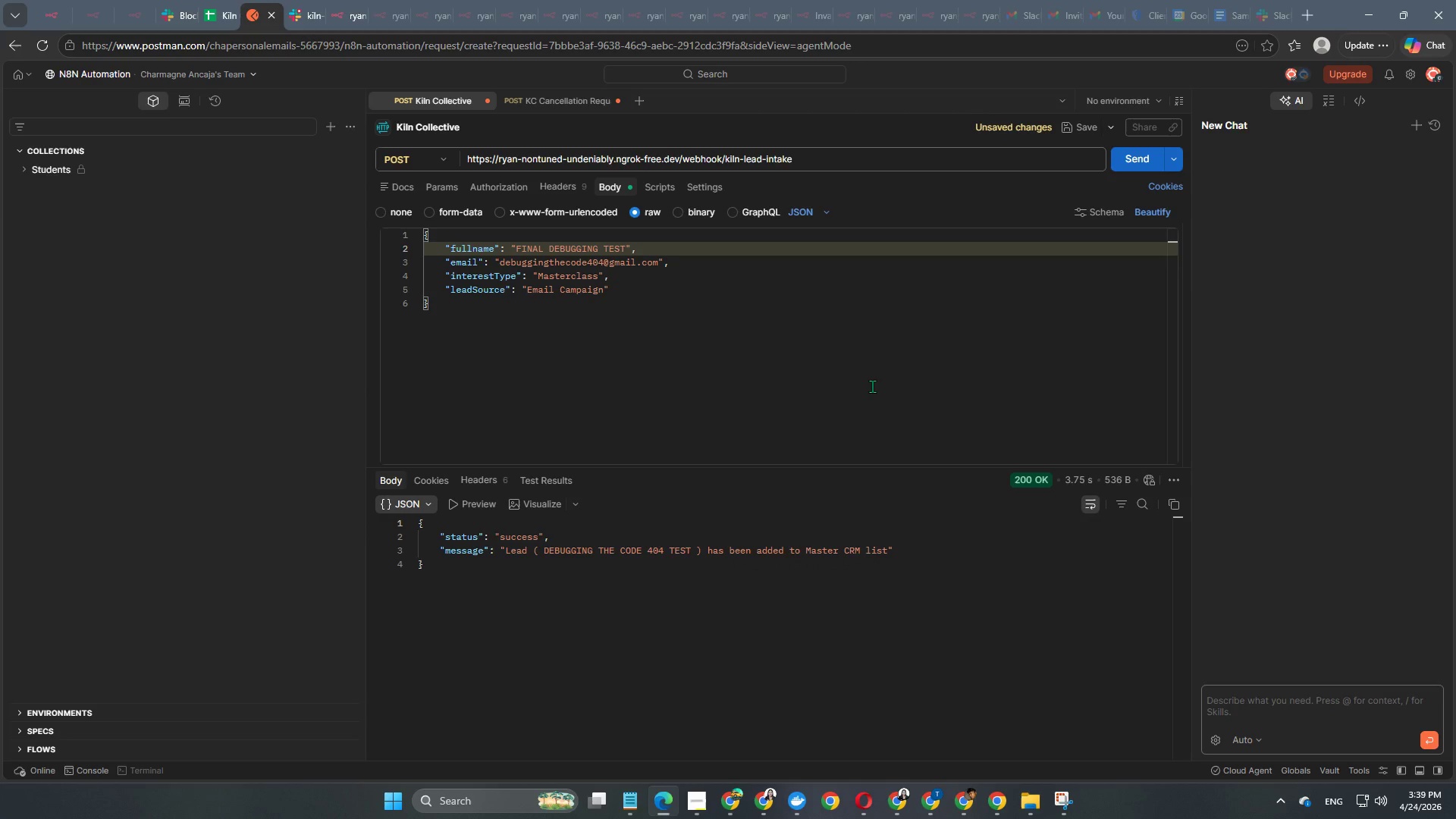 
left_click([659, 262])
 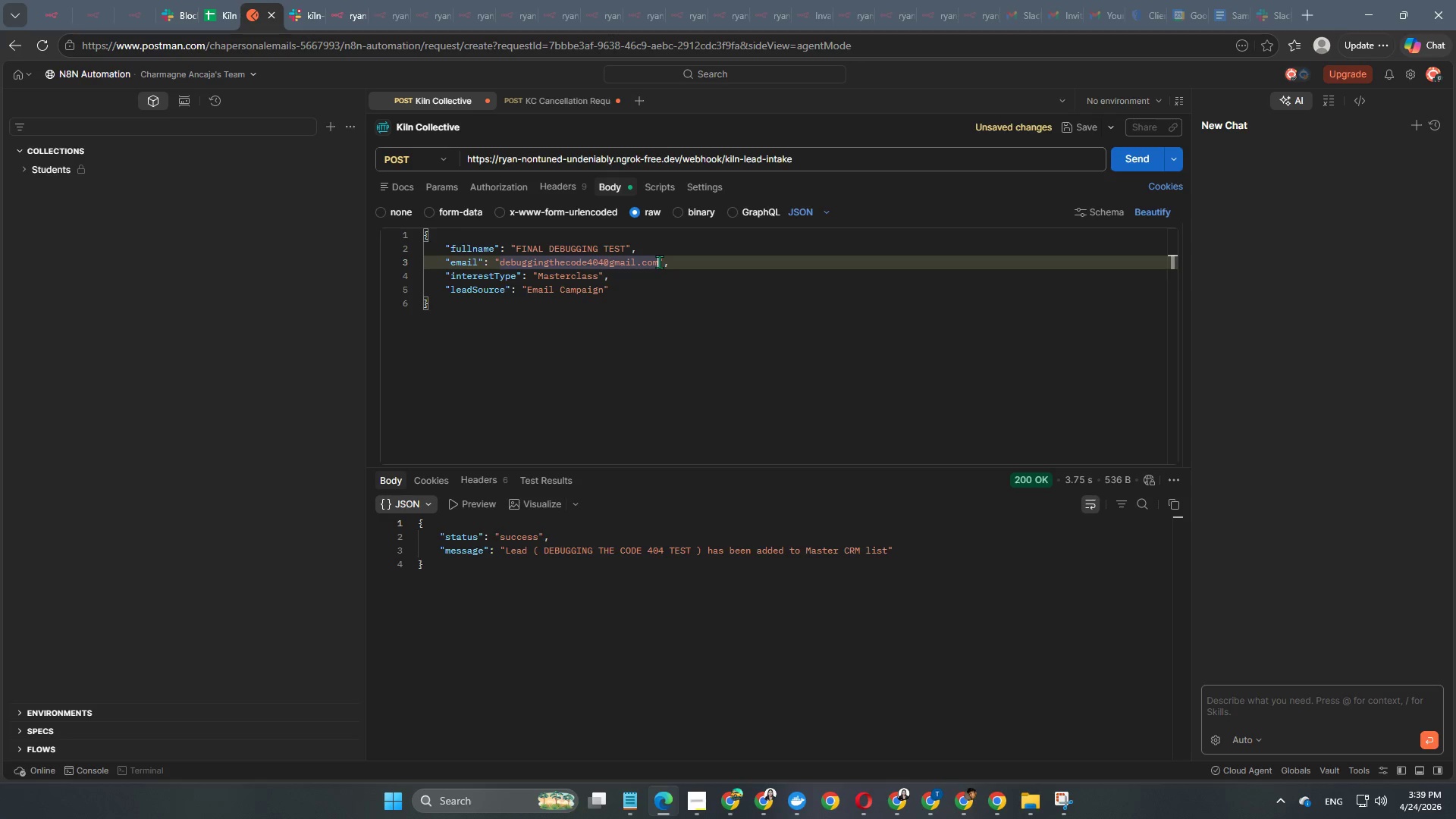 
hold_key(key=Backspace, duration=0.98)
 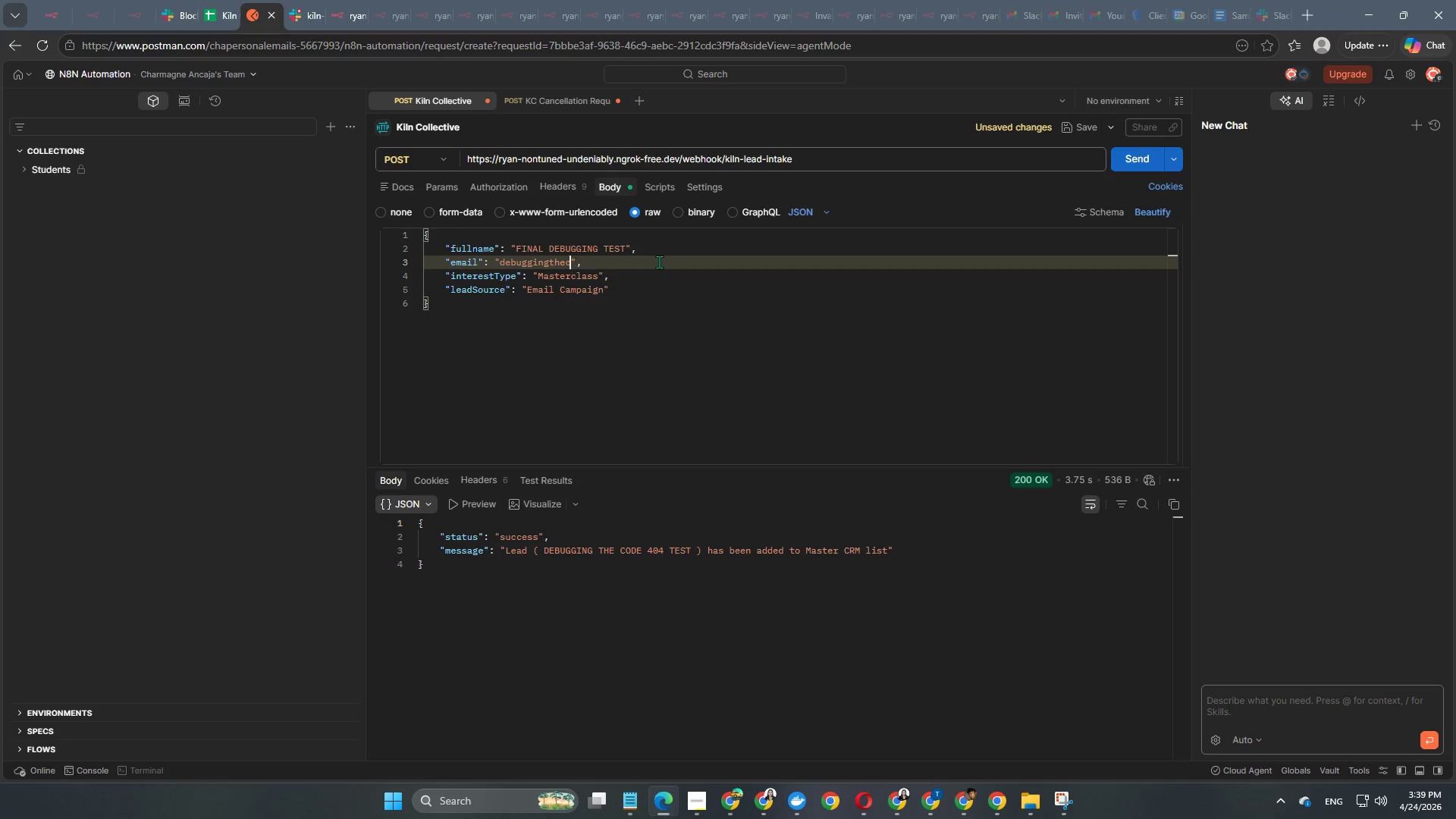 
key(Backspace)
key(Backspace)
key(Backspace)
key(Backspace)
key(Backspace)
key(Backspace)
key(Backspace)
key(Backspace)
key(Backspace)
key(Backspace)
key(Backspace)
key(Backspace)
key(Backspace)
type(finaldebuggingtest@gmail.com)
 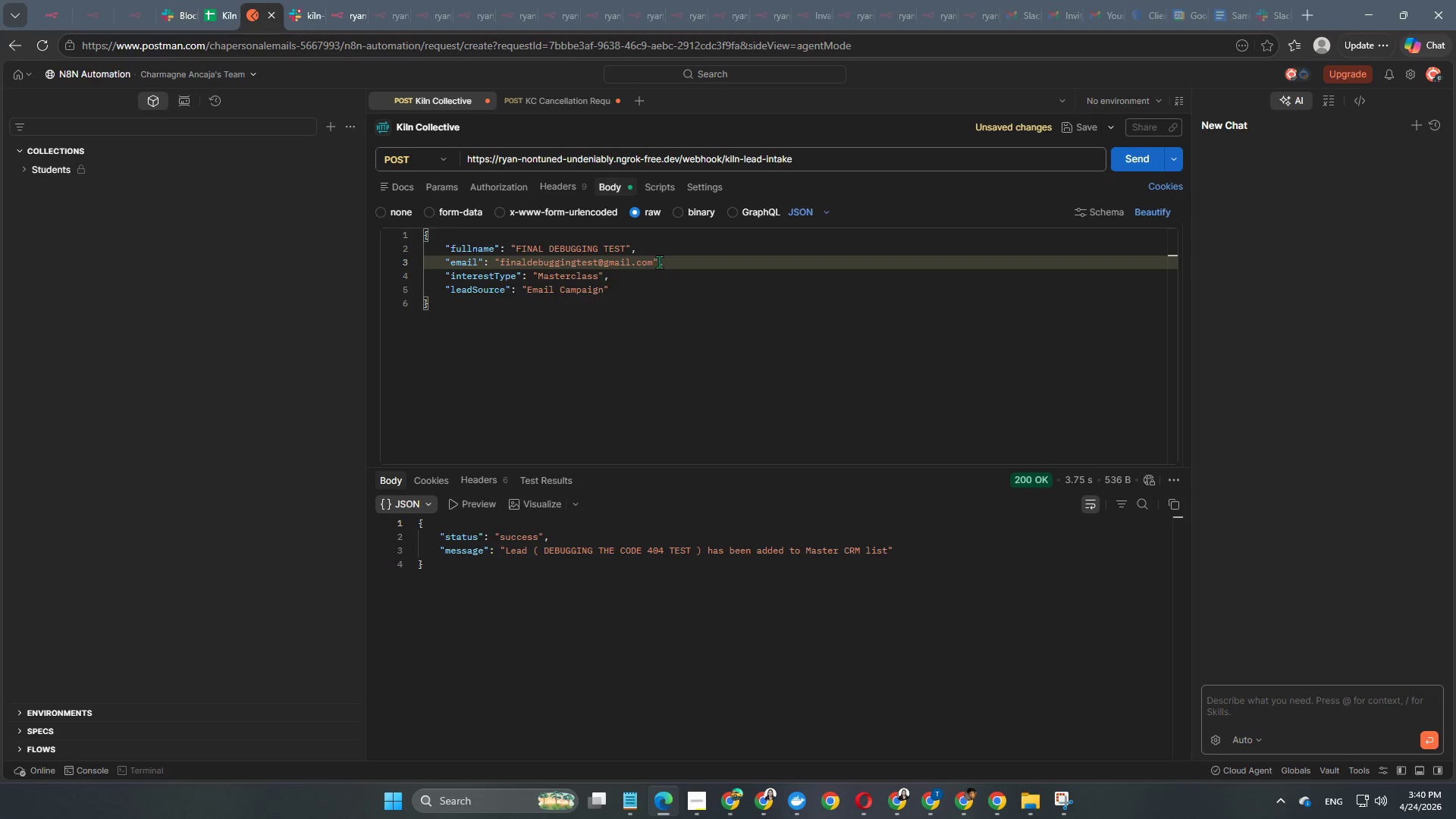 
left_click_drag(start_coordinate=[651, 260], to_coordinate=[500, 259])
 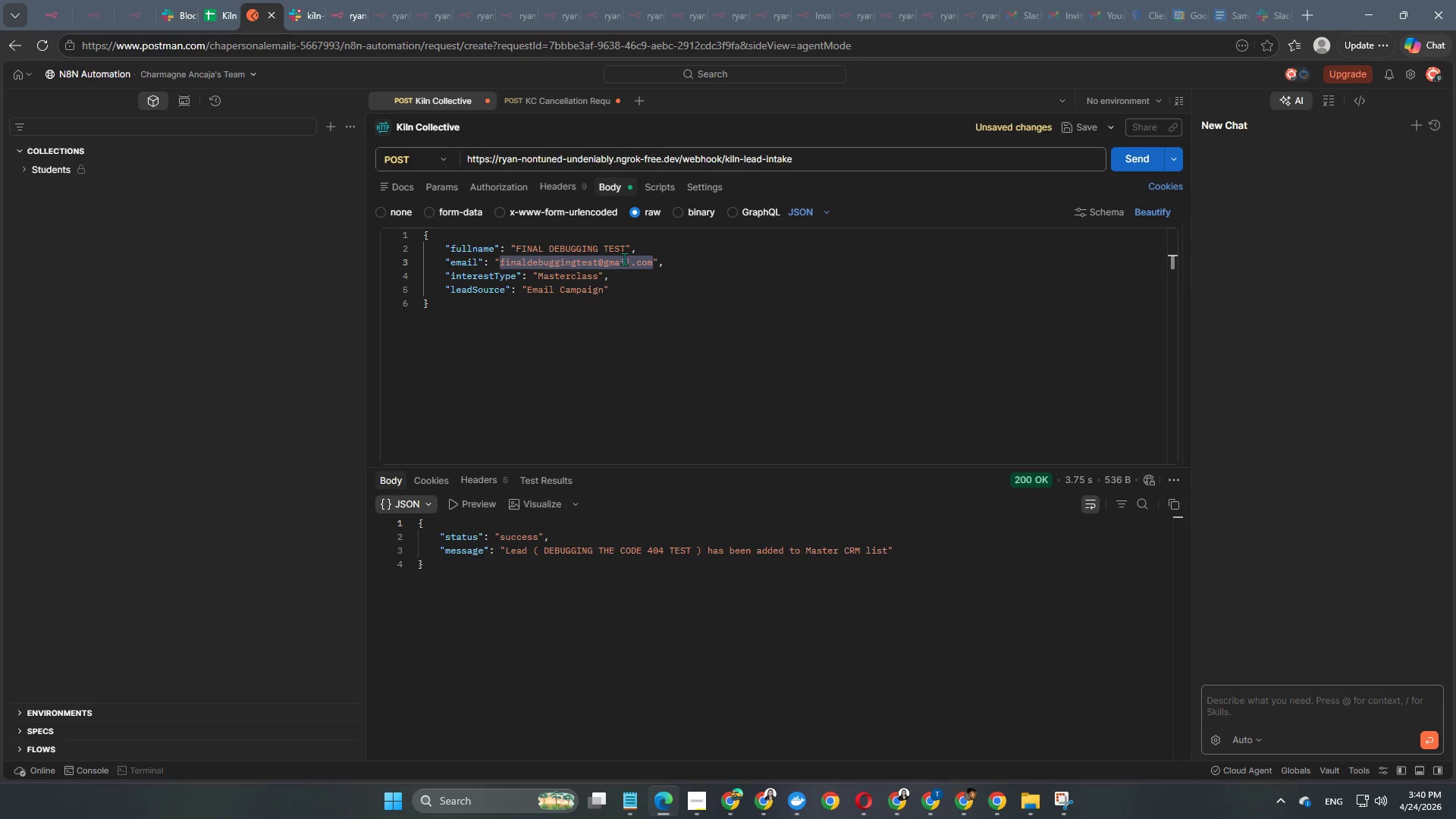 
key(Control+C)
 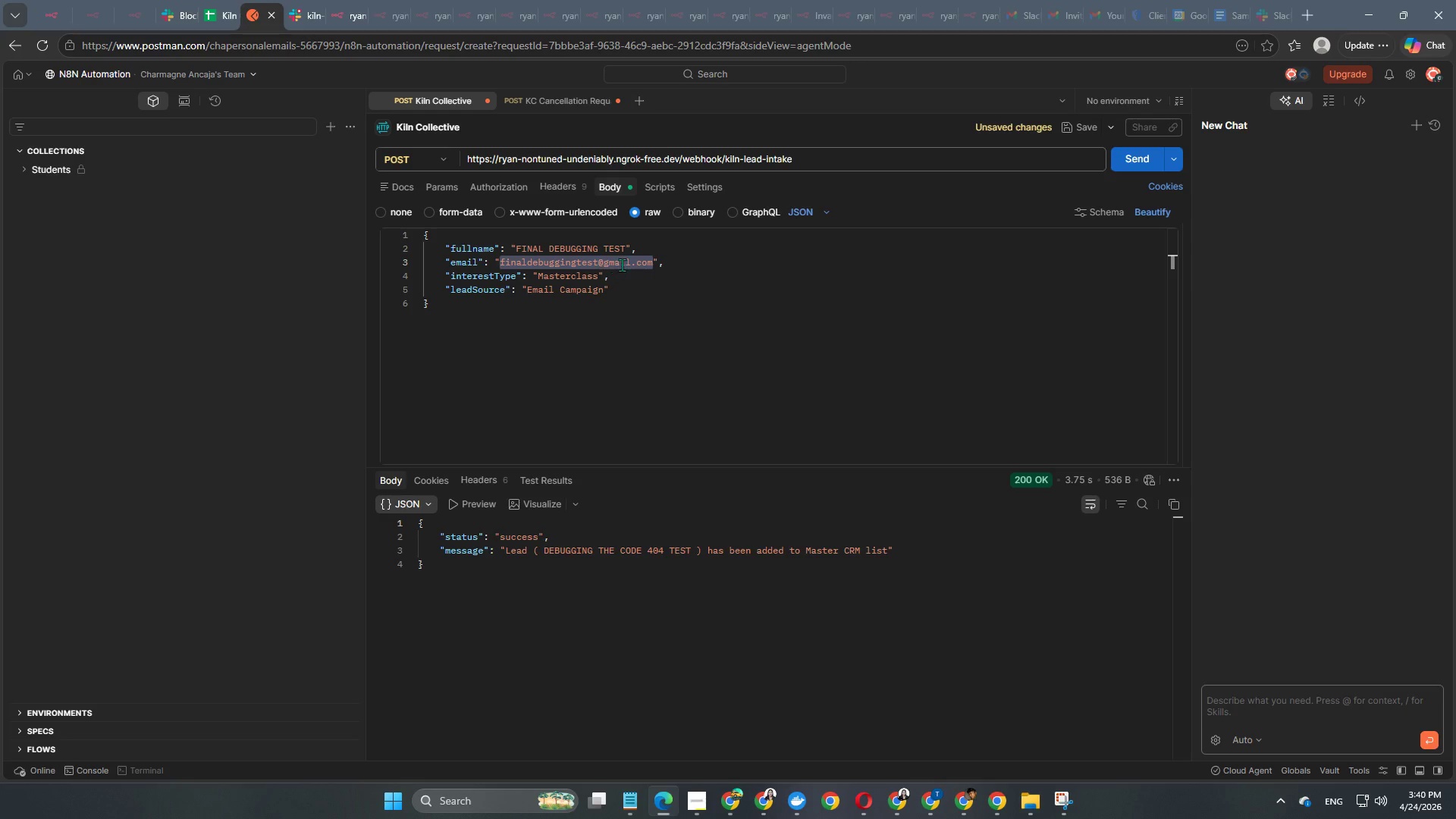 
key(Control+C)
 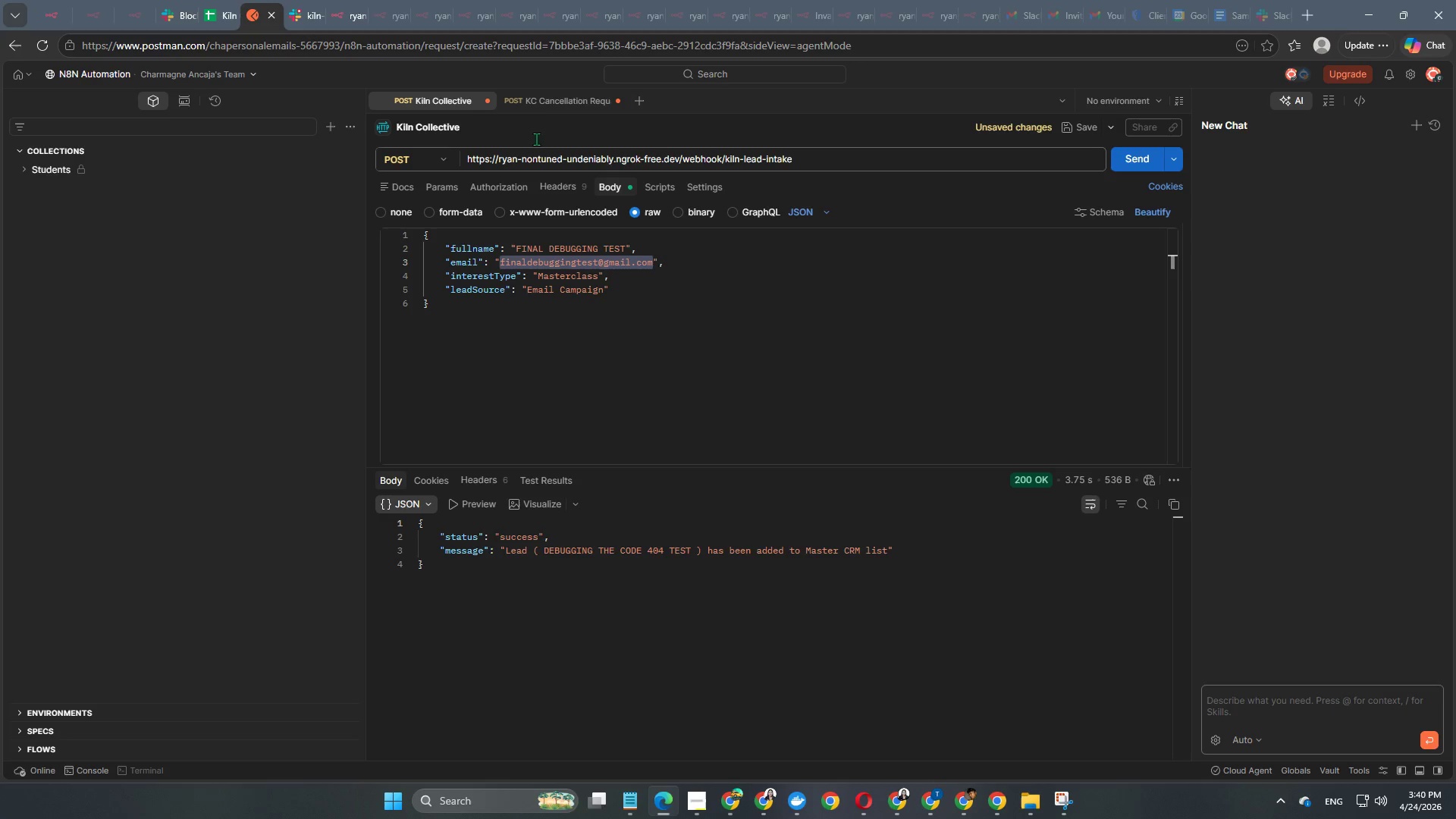 
key(Control+ControlLeft)
 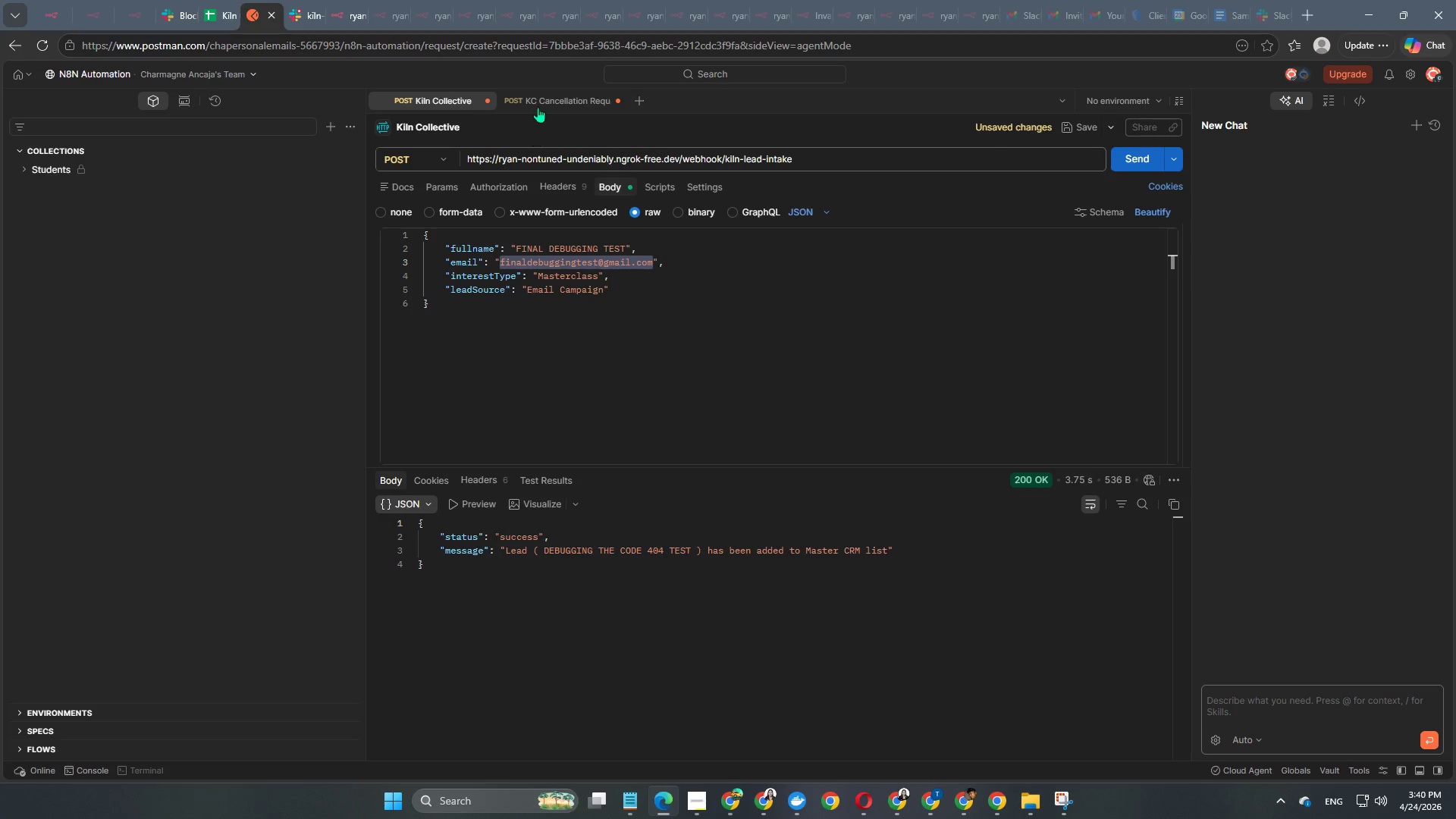 
key(Control+C)
 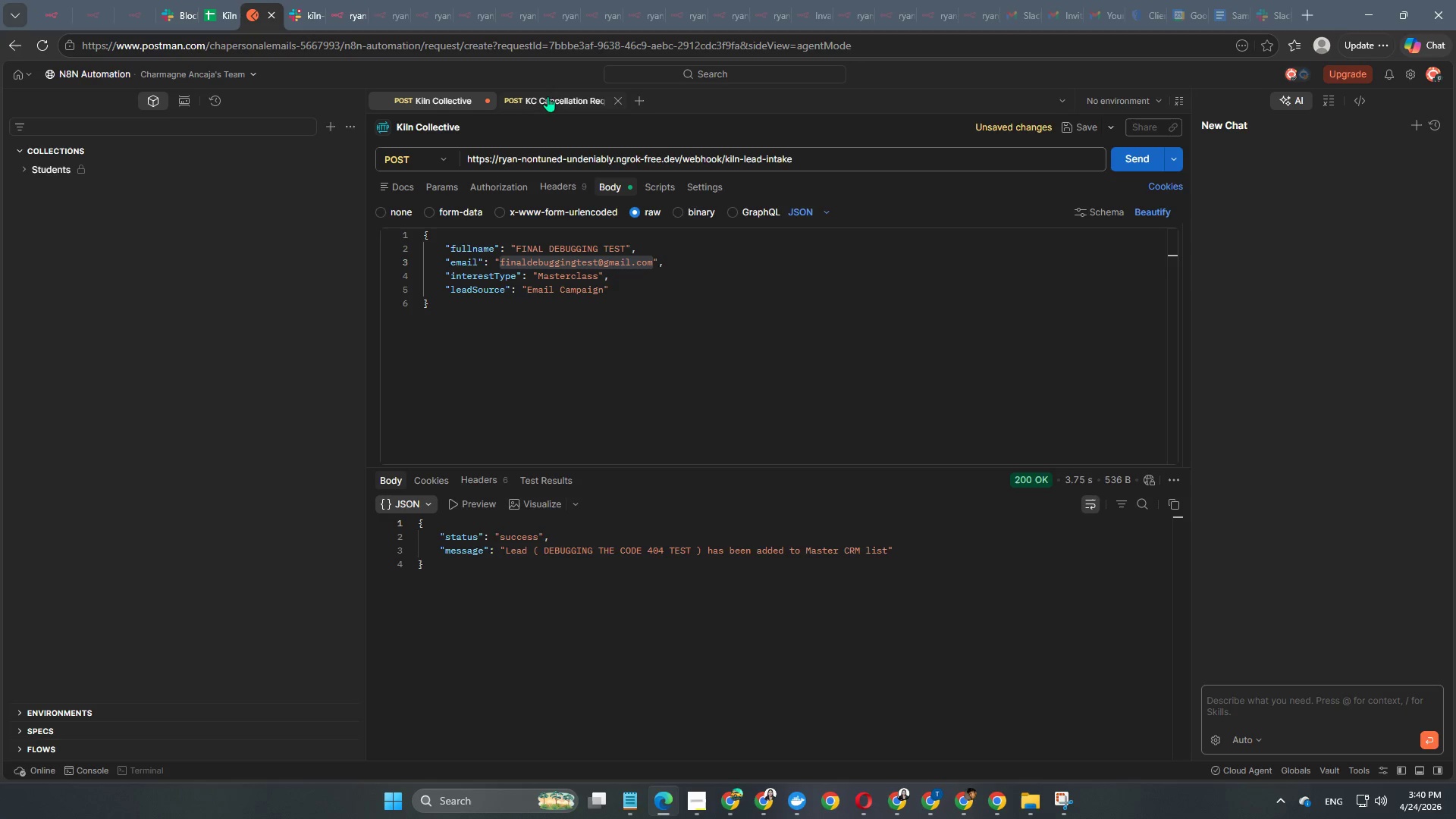 
left_click([548, 96])
 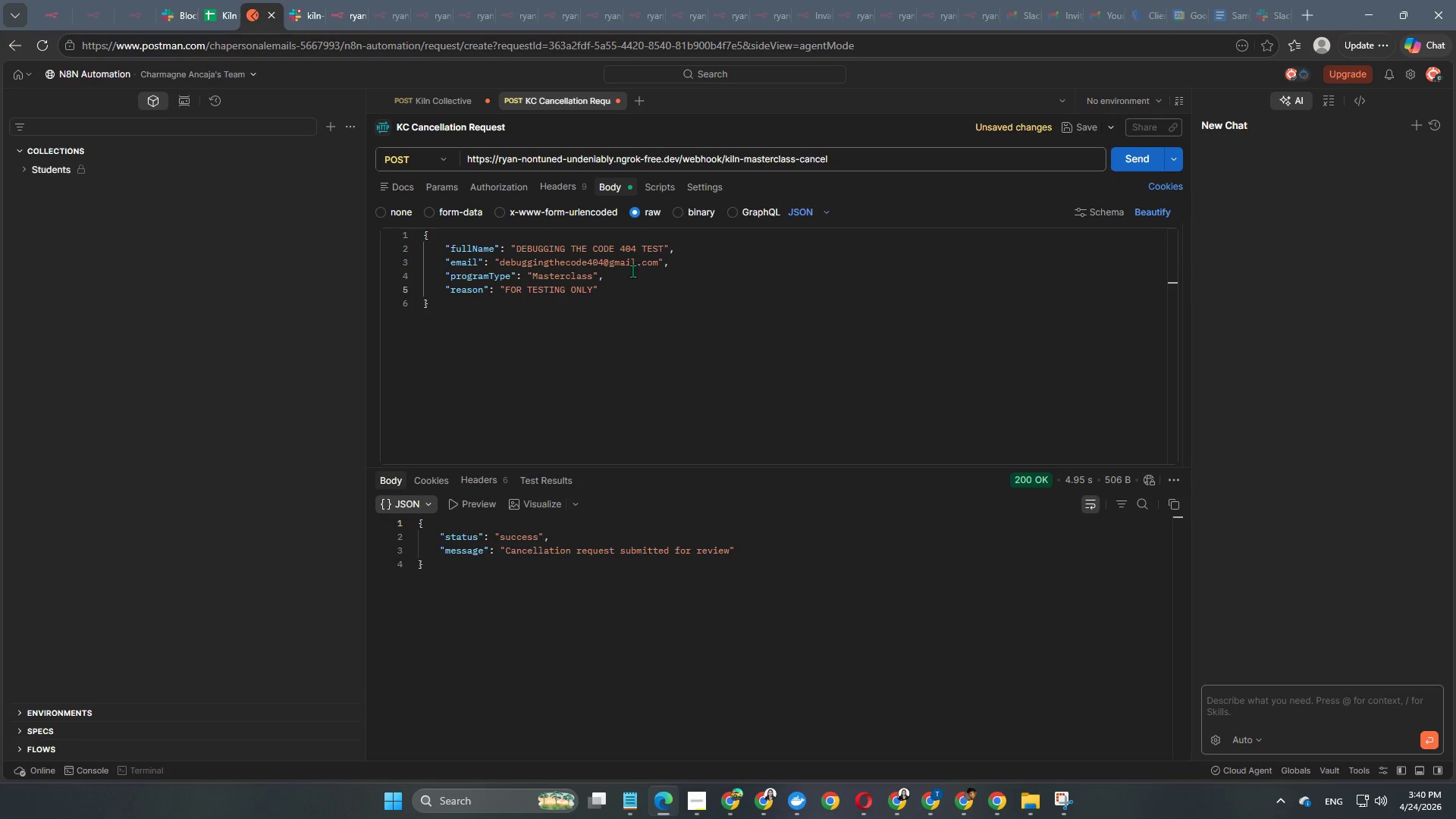 
left_click([639, 269])
 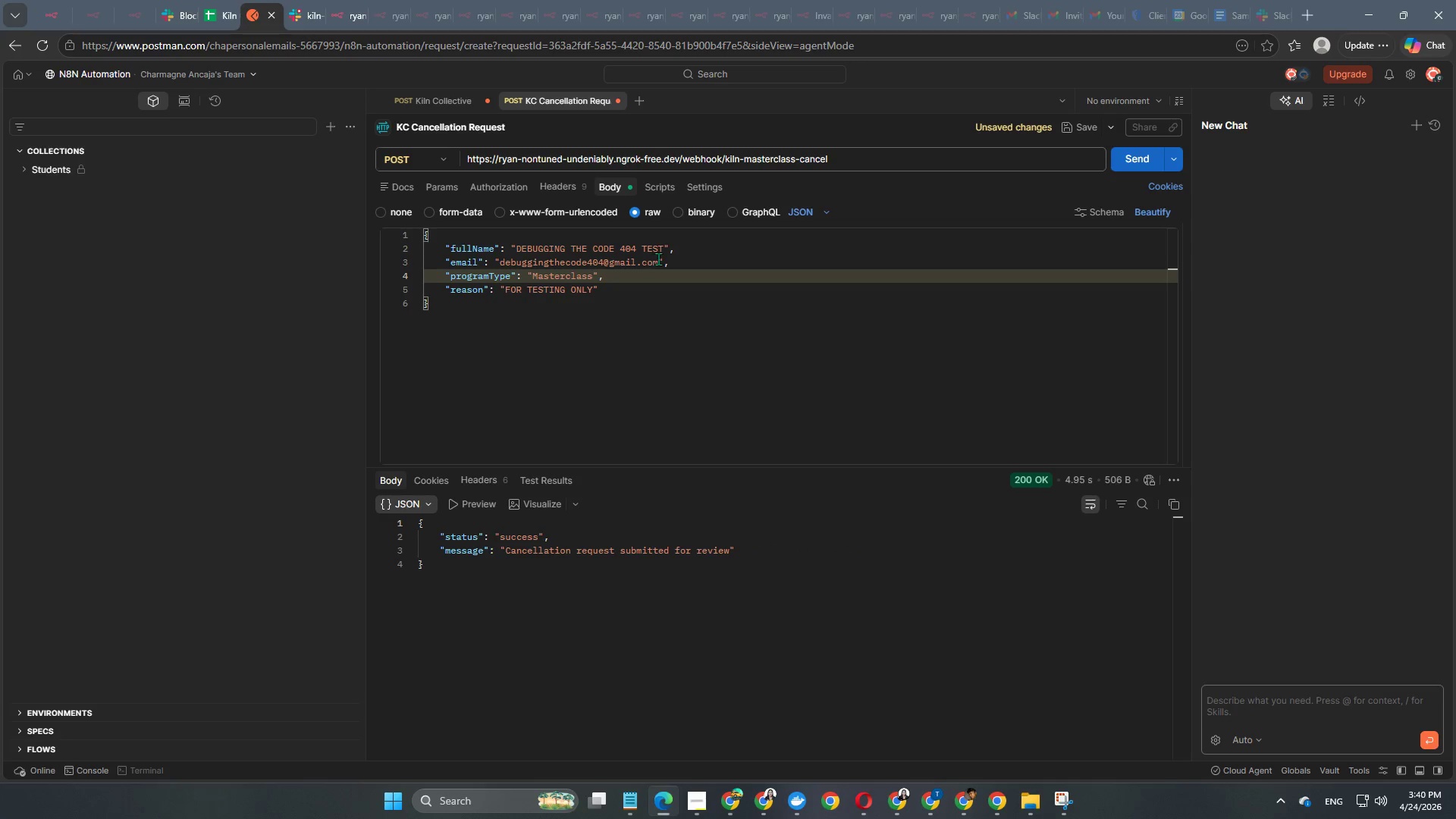 
left_click_drag(start_coordinate=[658, 259], to_coordinate=[501, 265])
 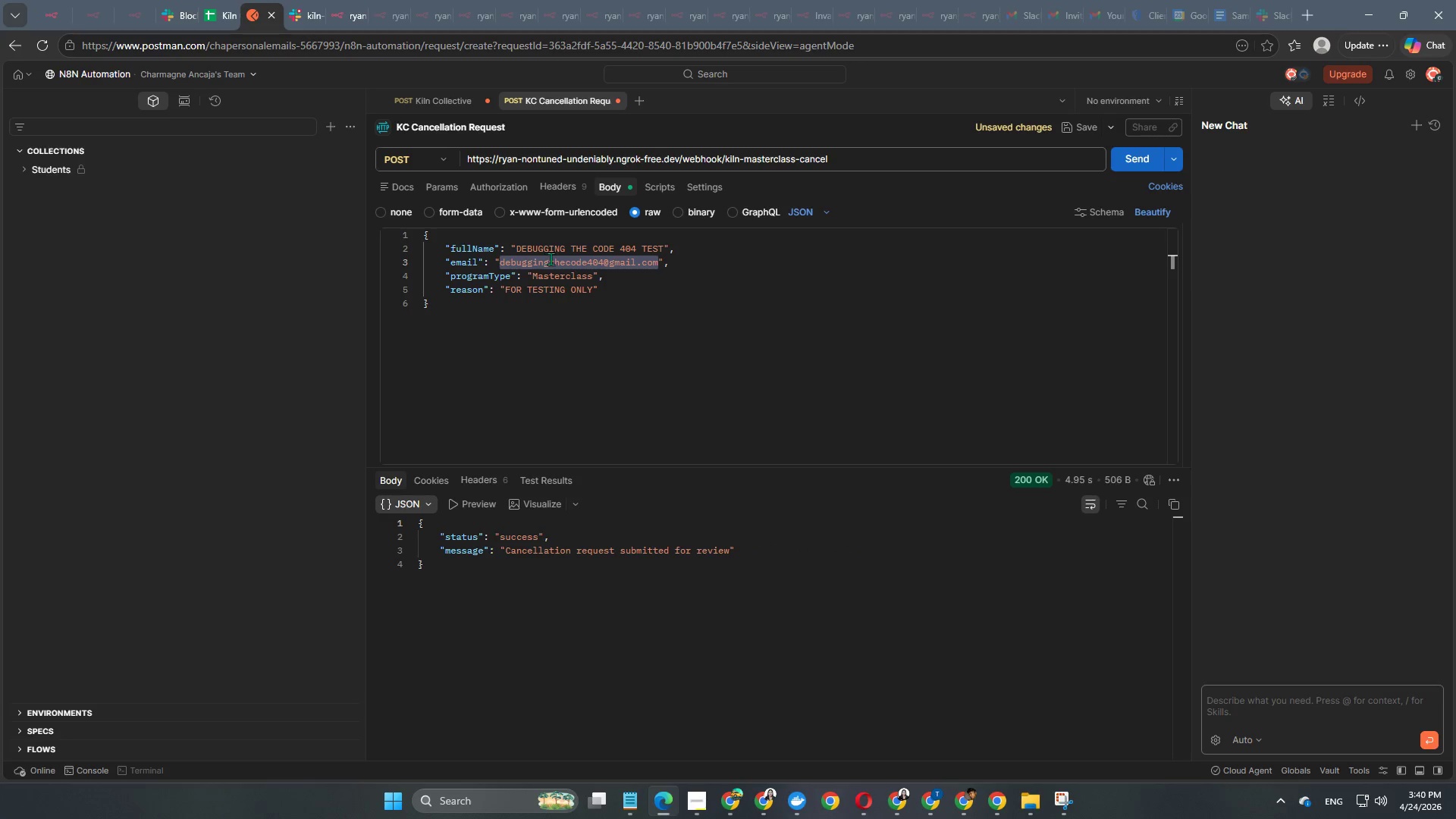 
key(Control+V)
 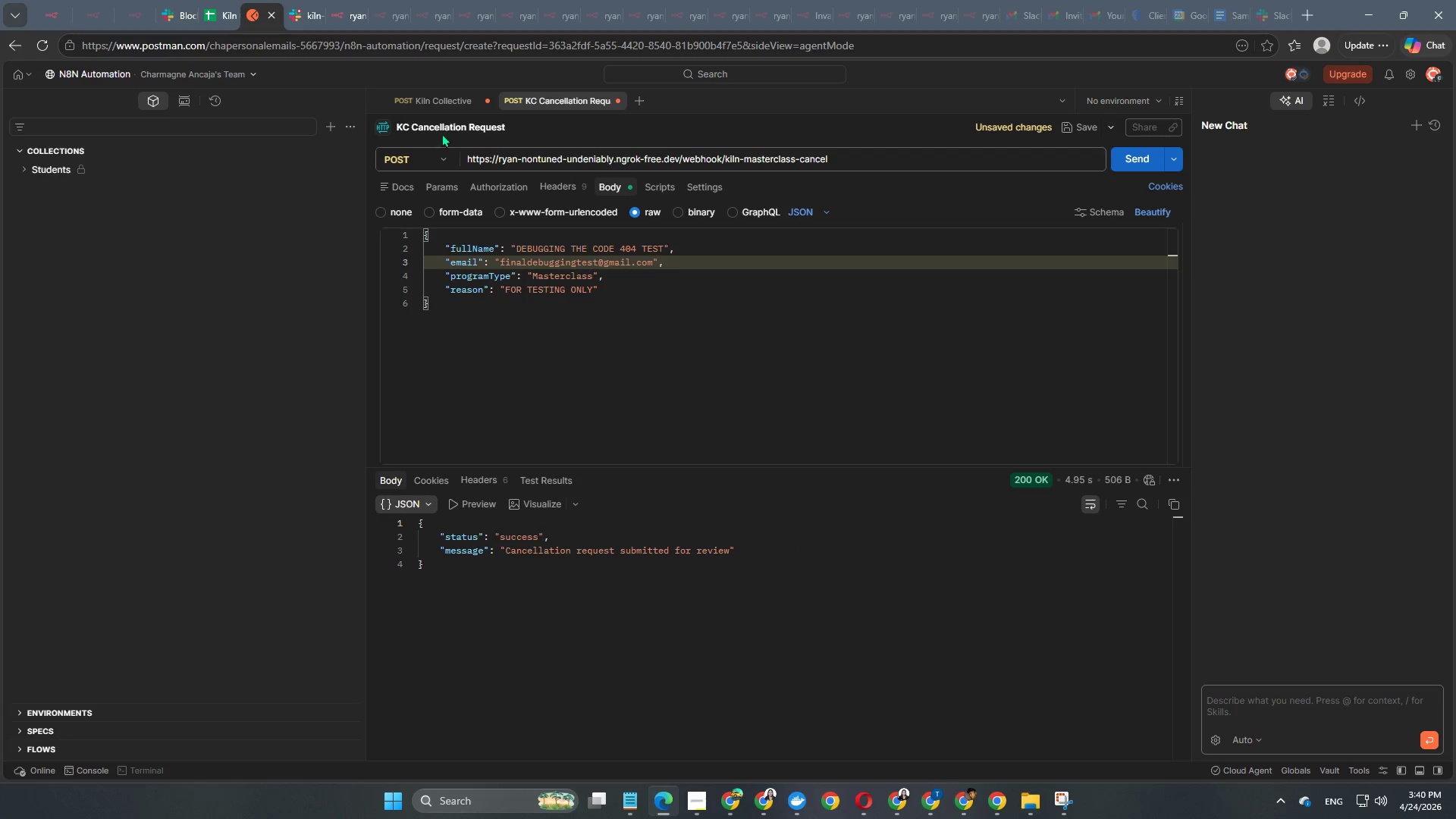 
left_click([437, 102])
 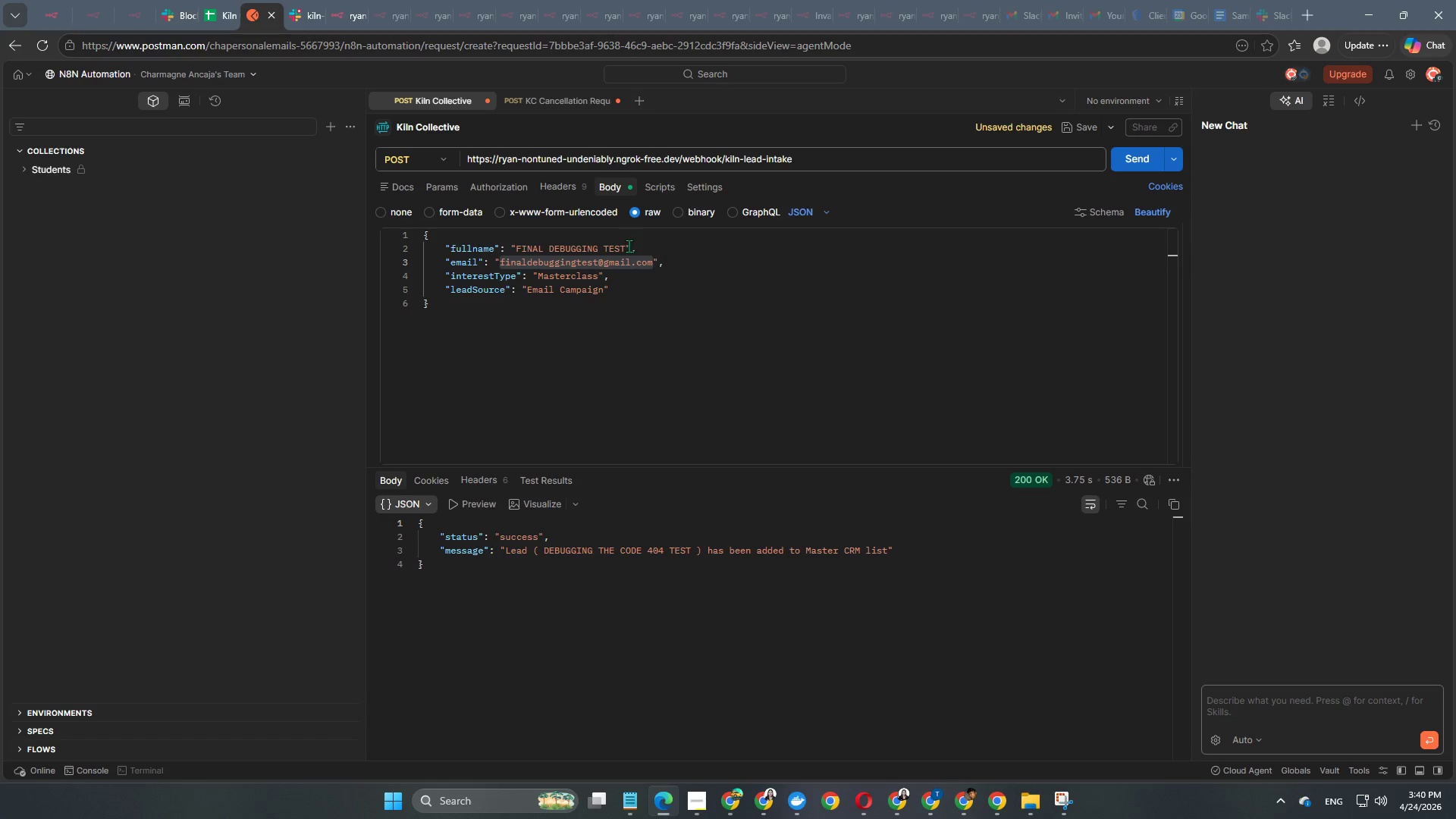 
left_click_drag(start_coordinate=[629, 246], to_coordinate=[606, 249])
 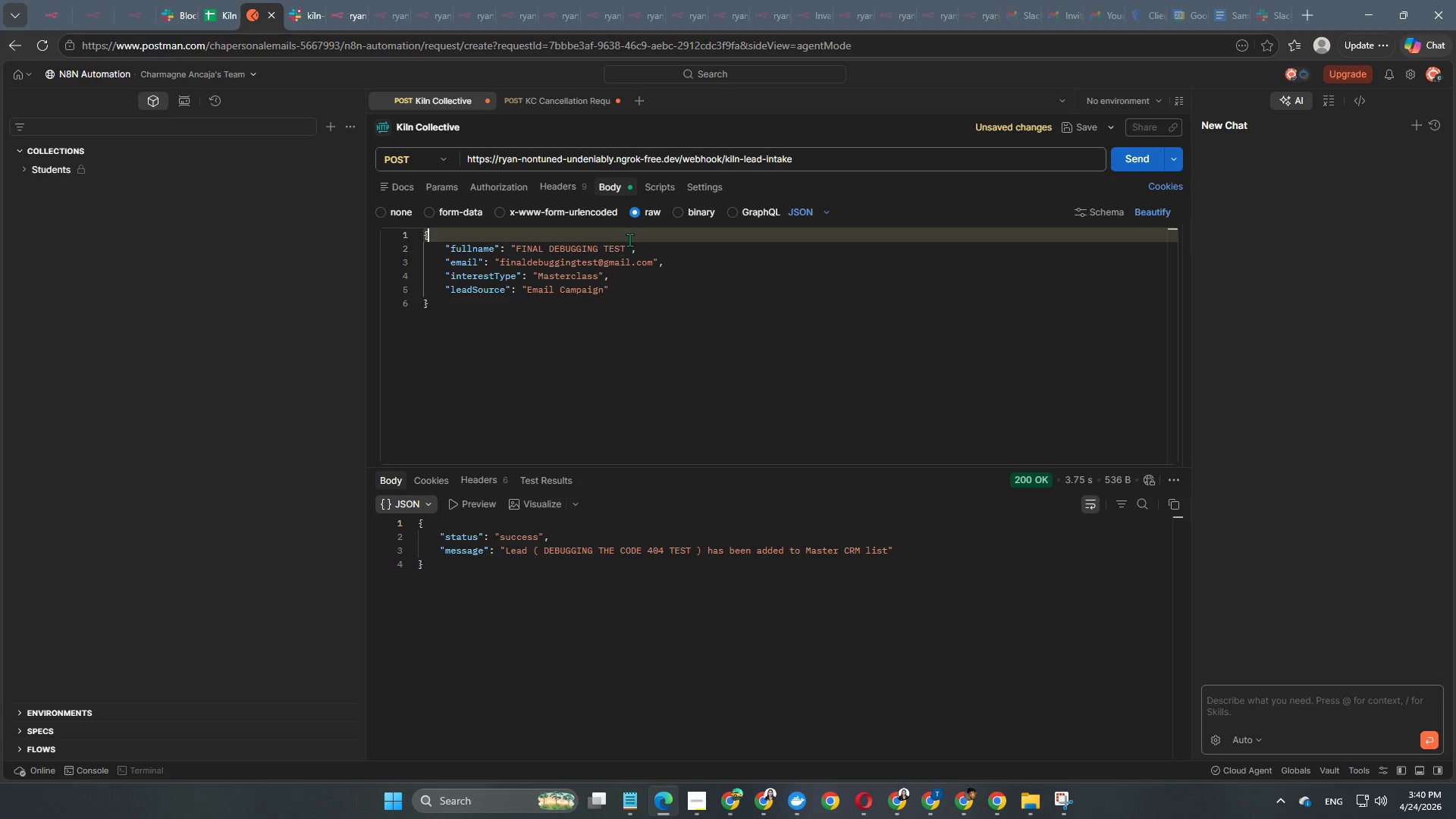 
left_click([629, 240])
 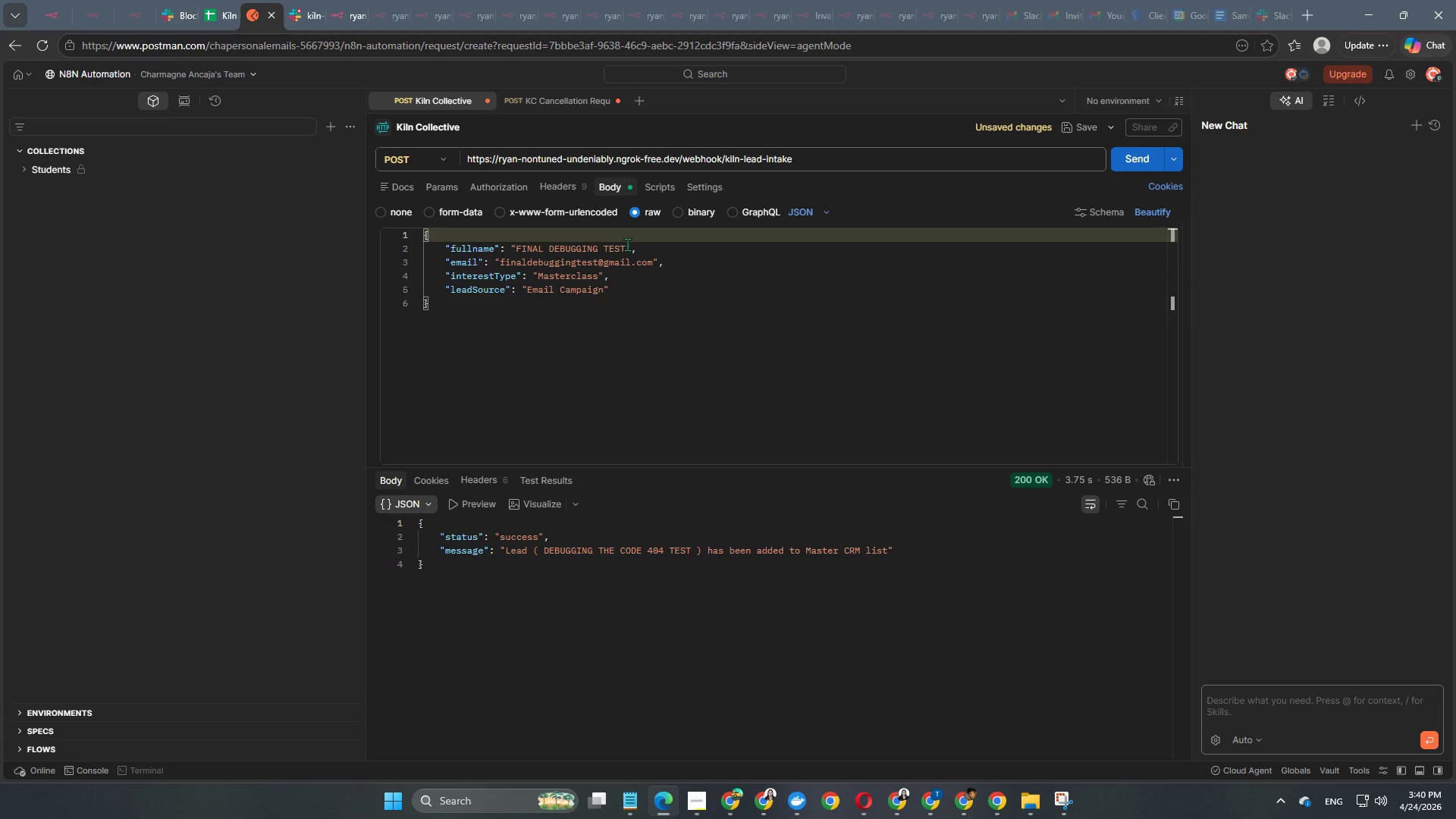 
left_click_drag(start_coordinate=[627, 244], to_coordinate=[516, 246])
 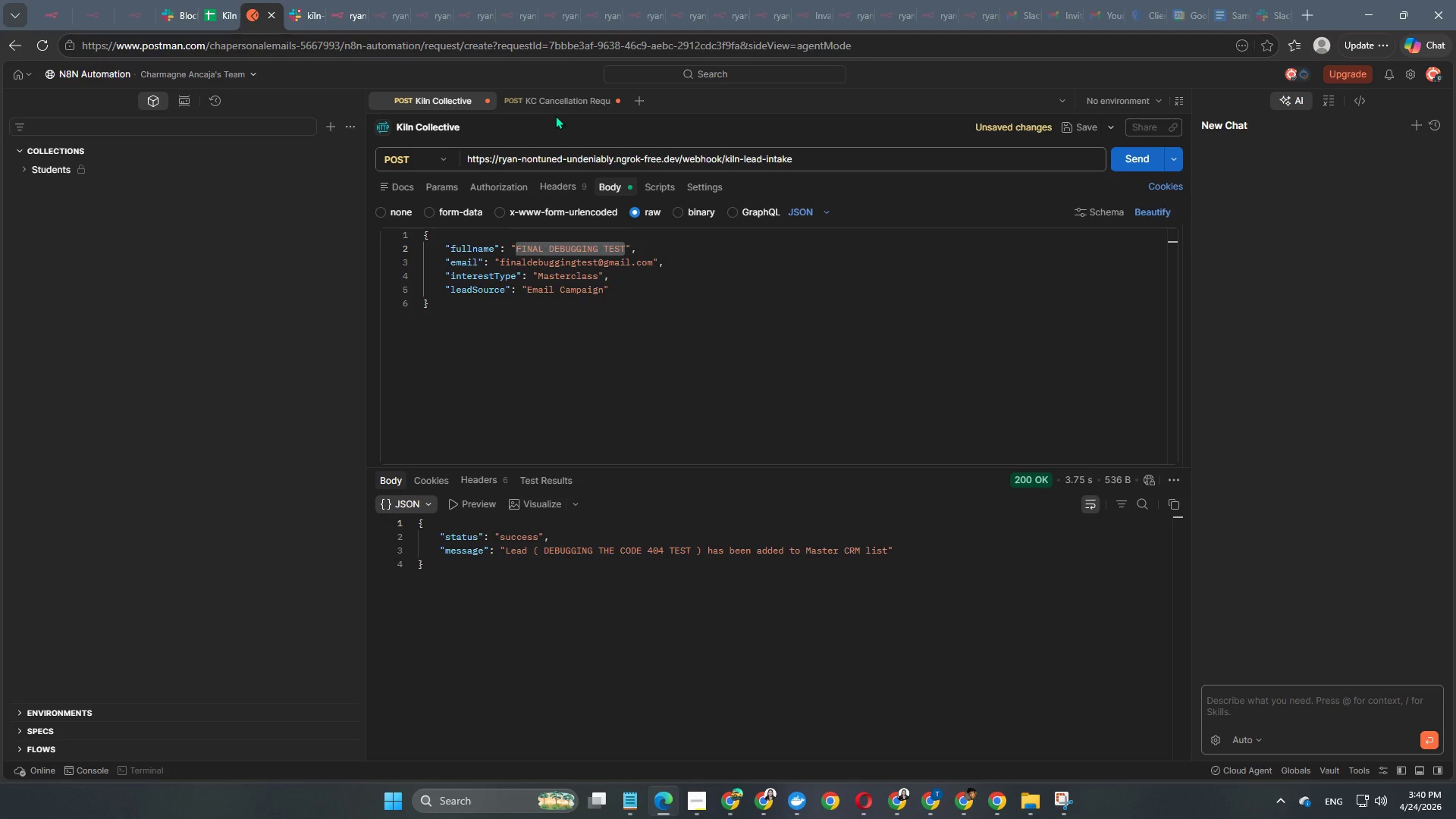 
key(Control+C)
 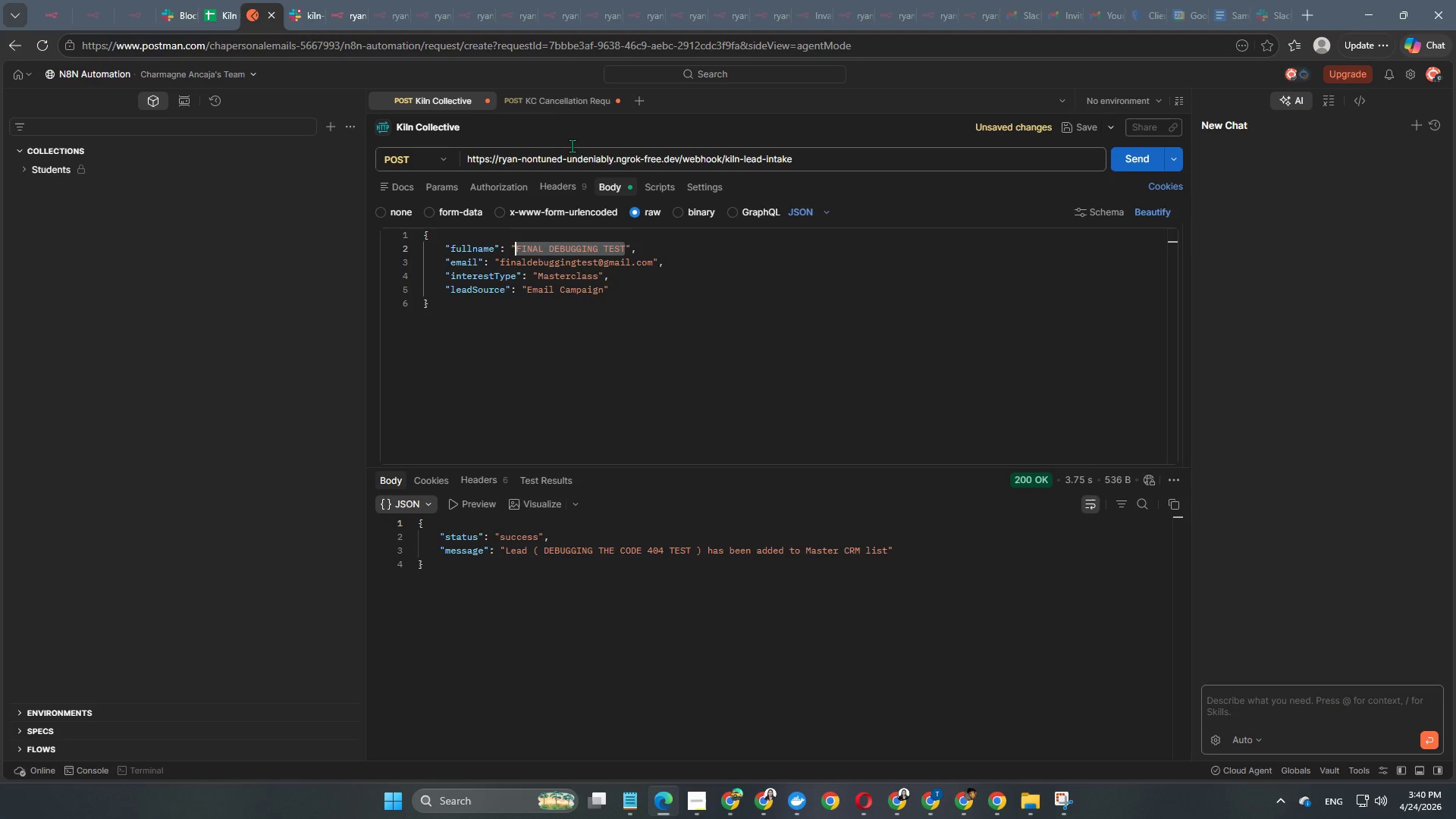 
key(Control+ControlLeft)
 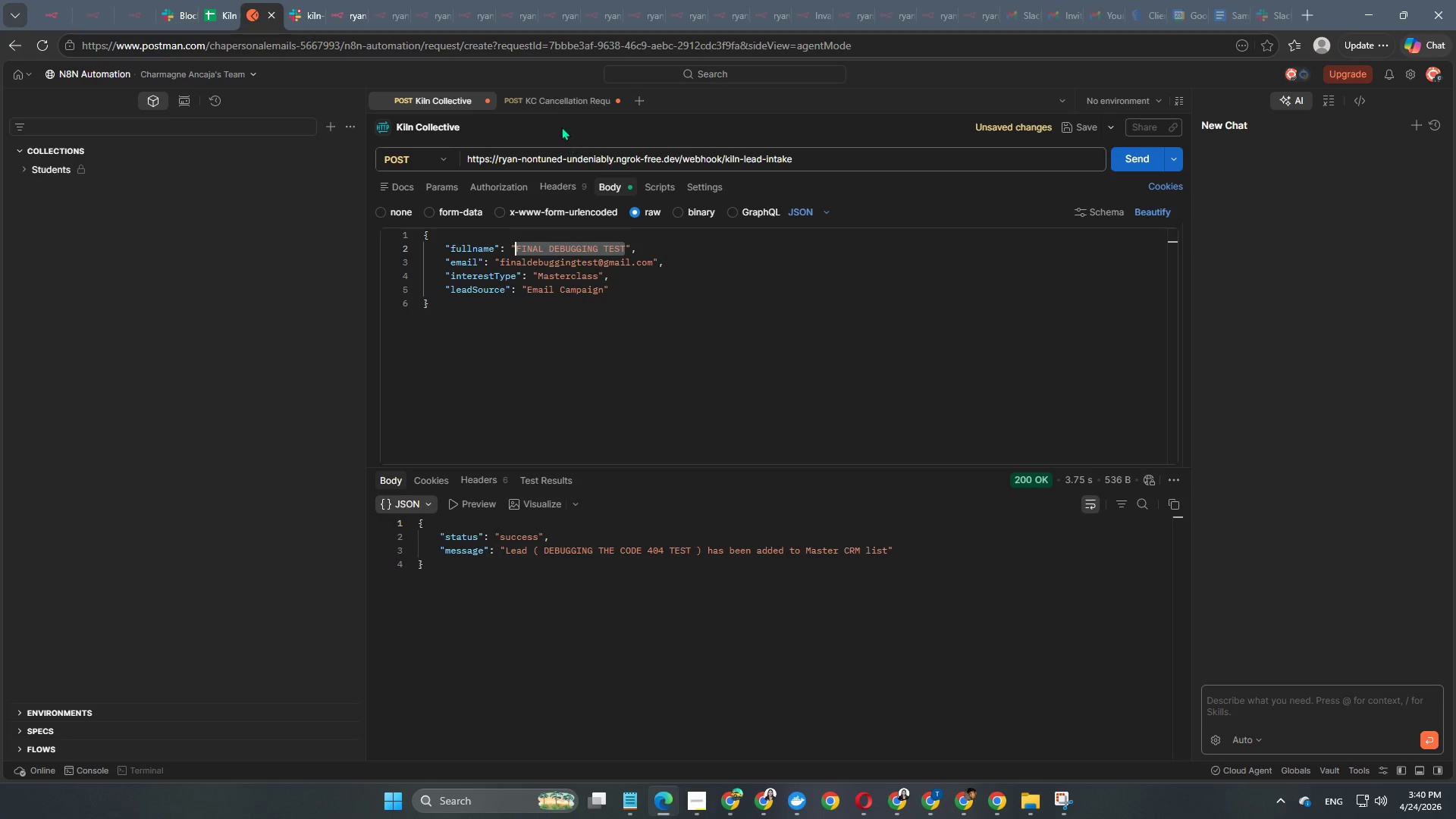 
key(Control+C)
 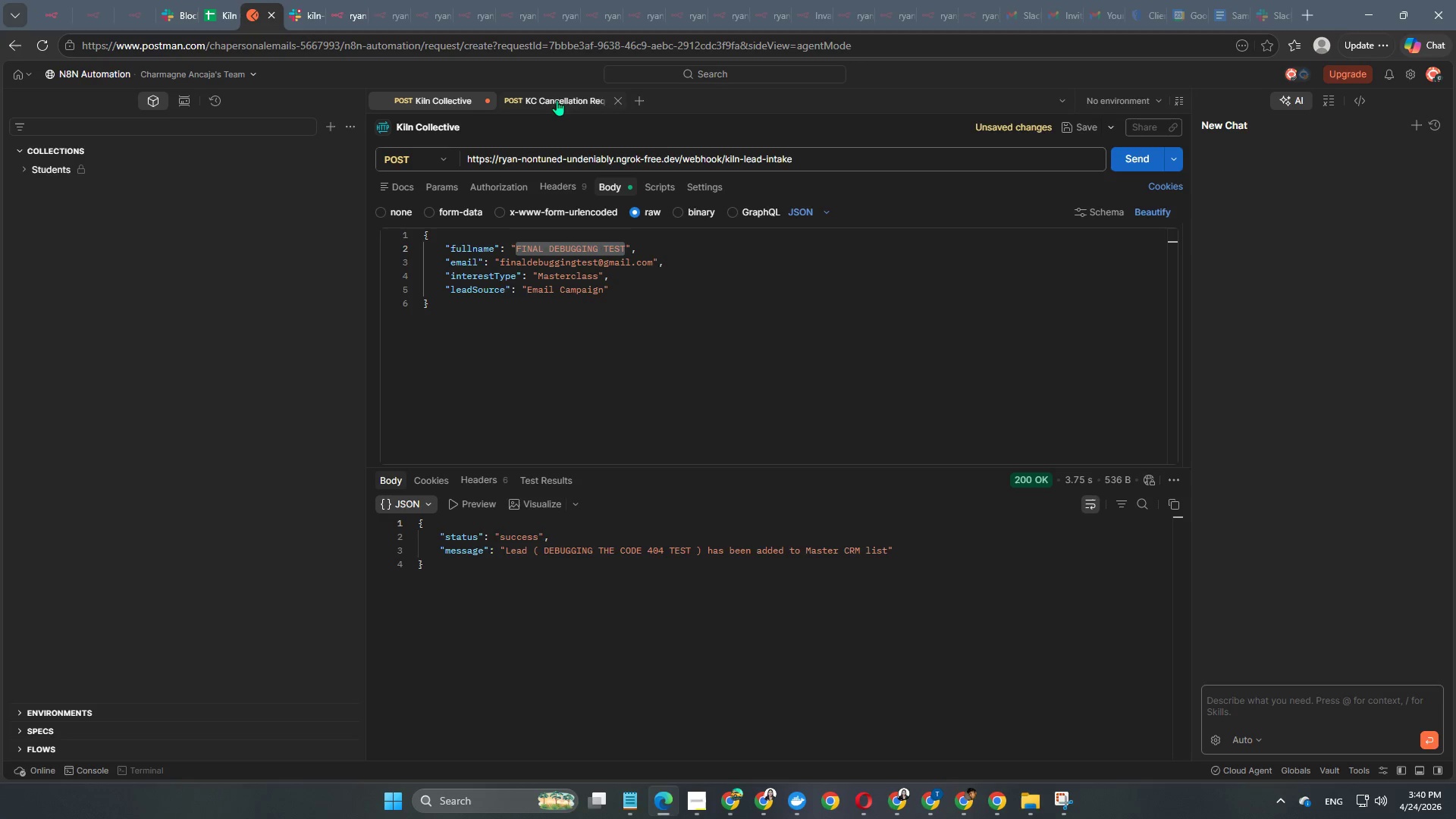 
left_click([560, 97])
 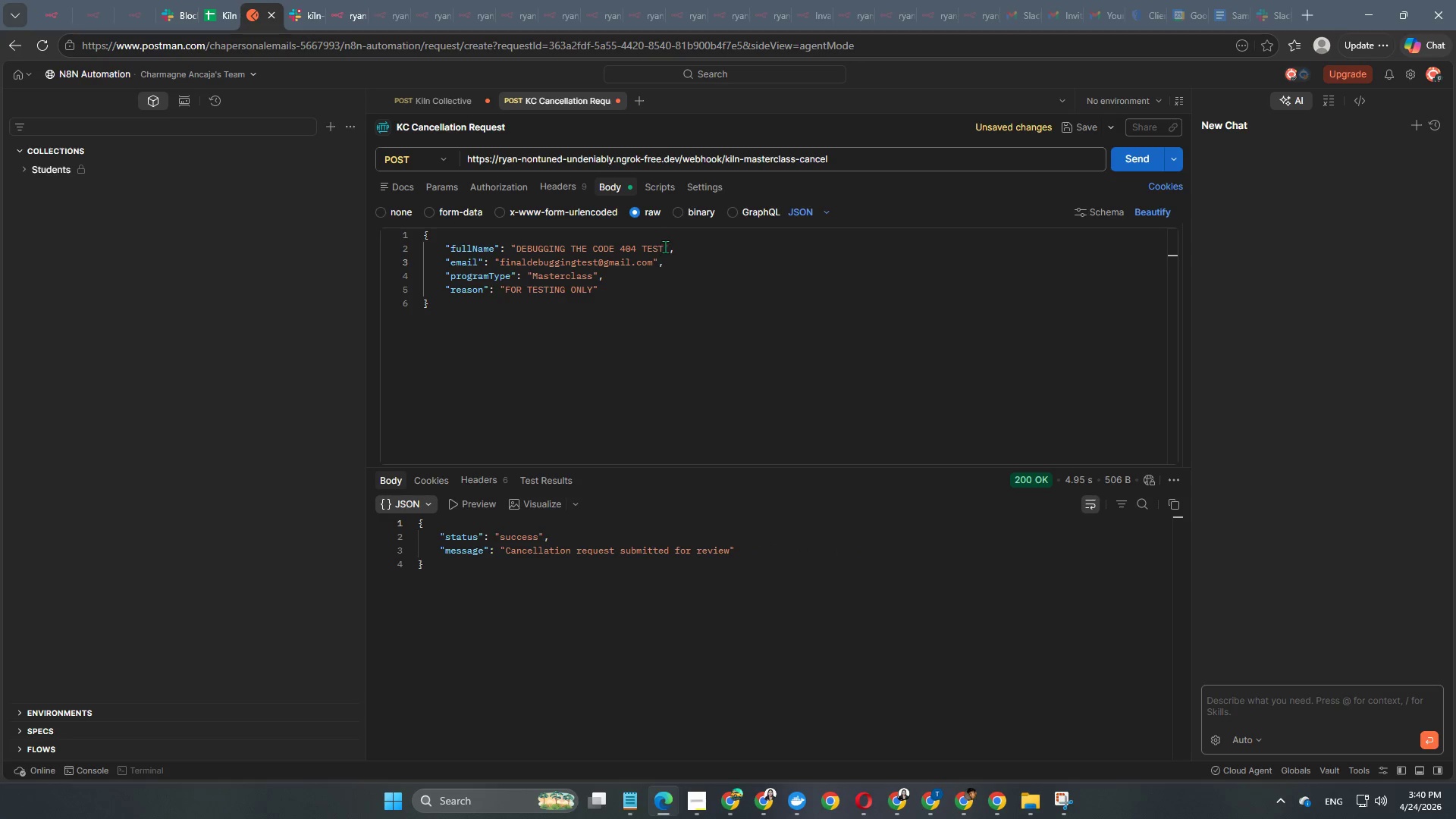 
left_click_drag(start_coordinate=[663, 246], to_coordinate=[518, 249])
 